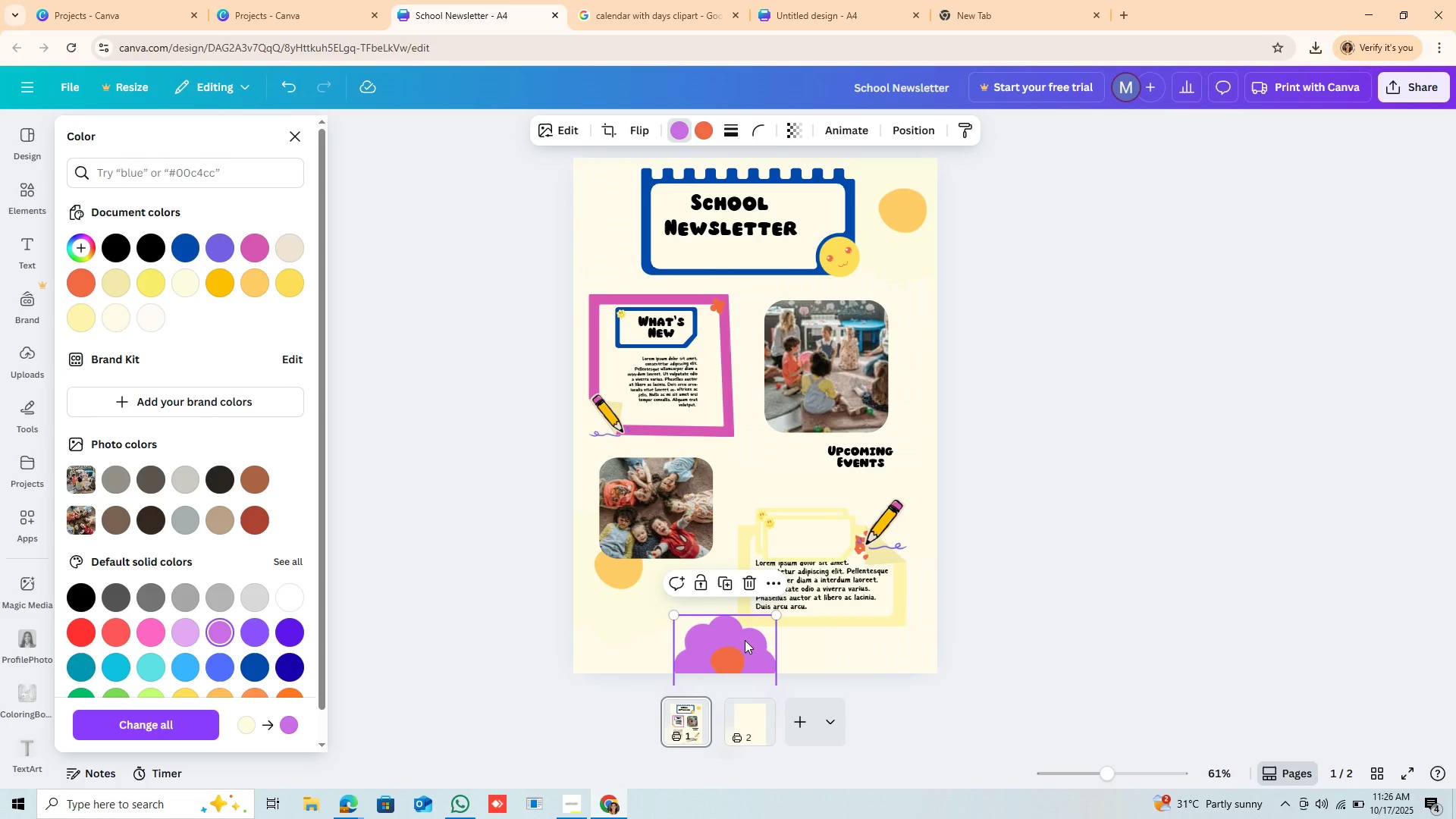 
left_click_drag(start_coordinate=[745, 640], to_coordinate=[633, 635])
 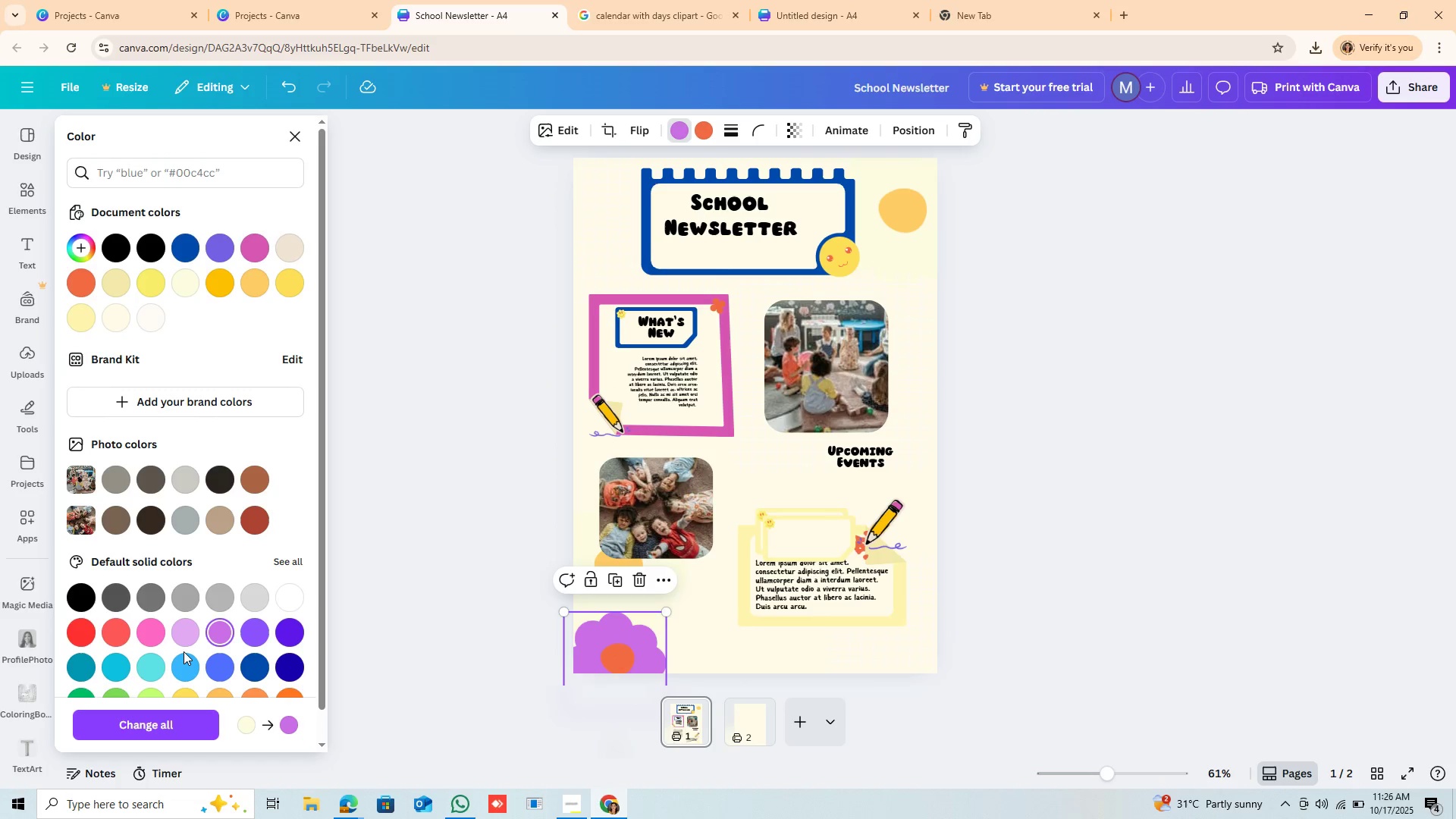 
left_click([184, 651])
 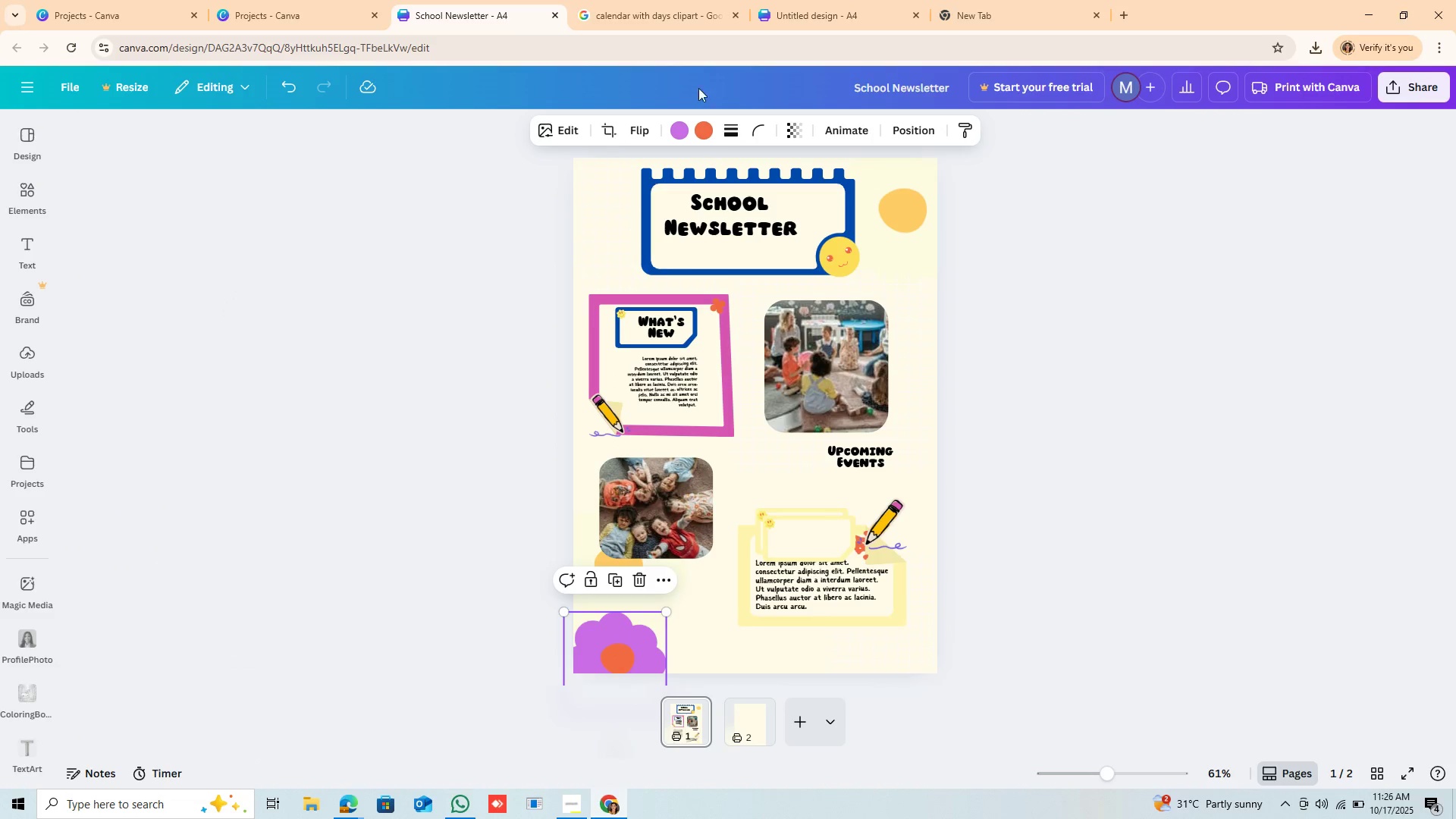 
wait(5.79)
 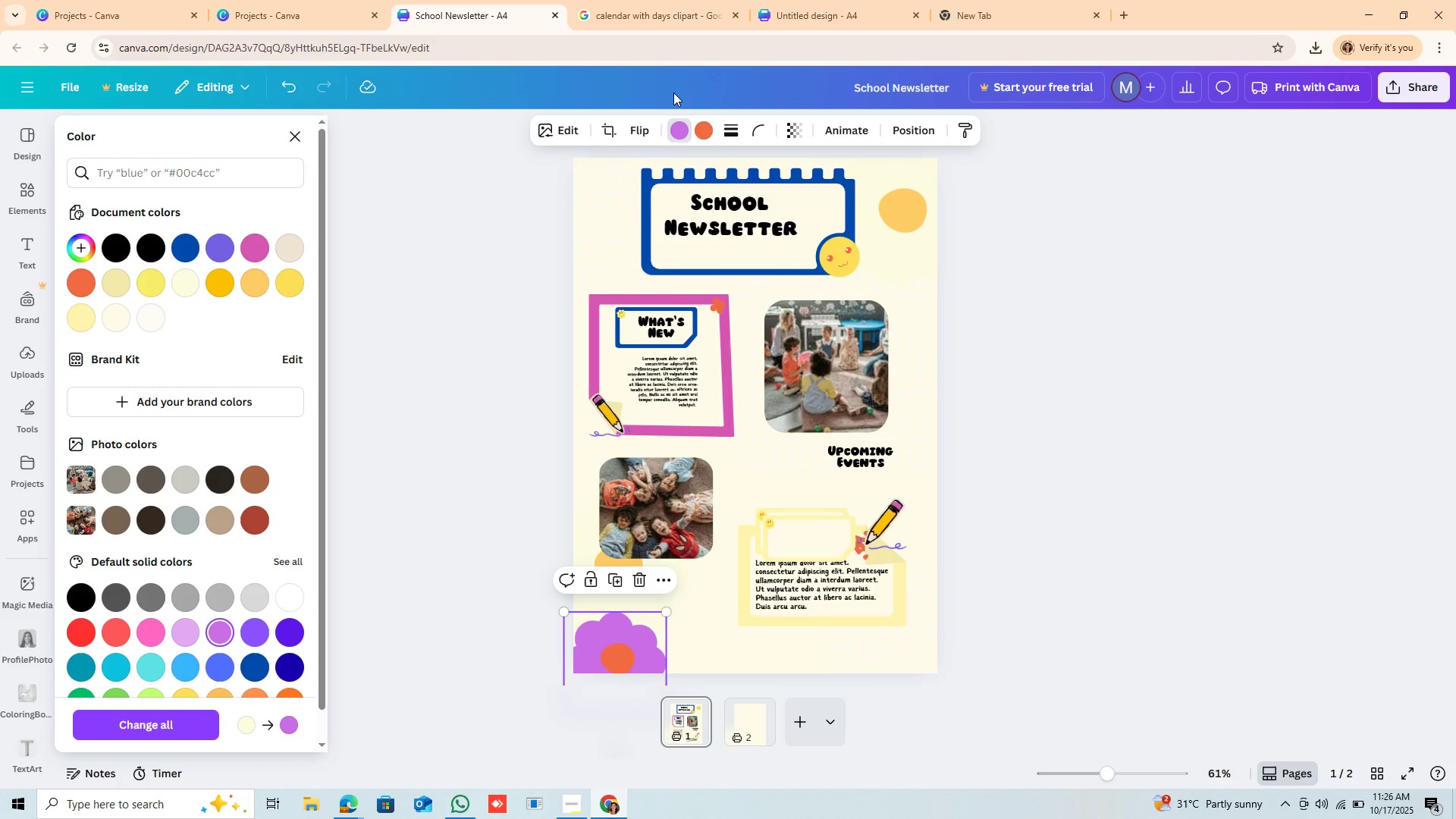 
left_click([670, 129])
 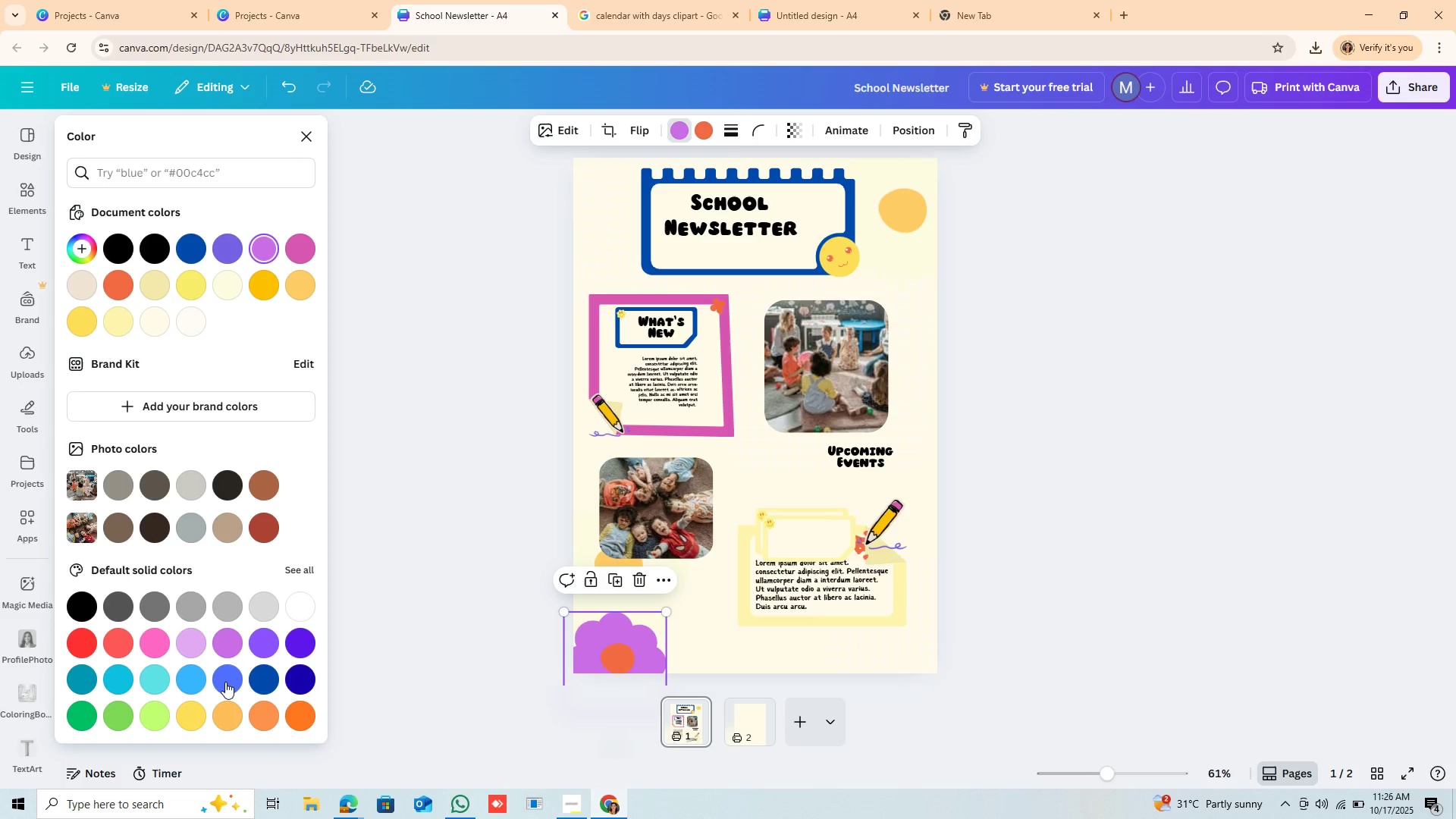 
left_click([226, 681])
 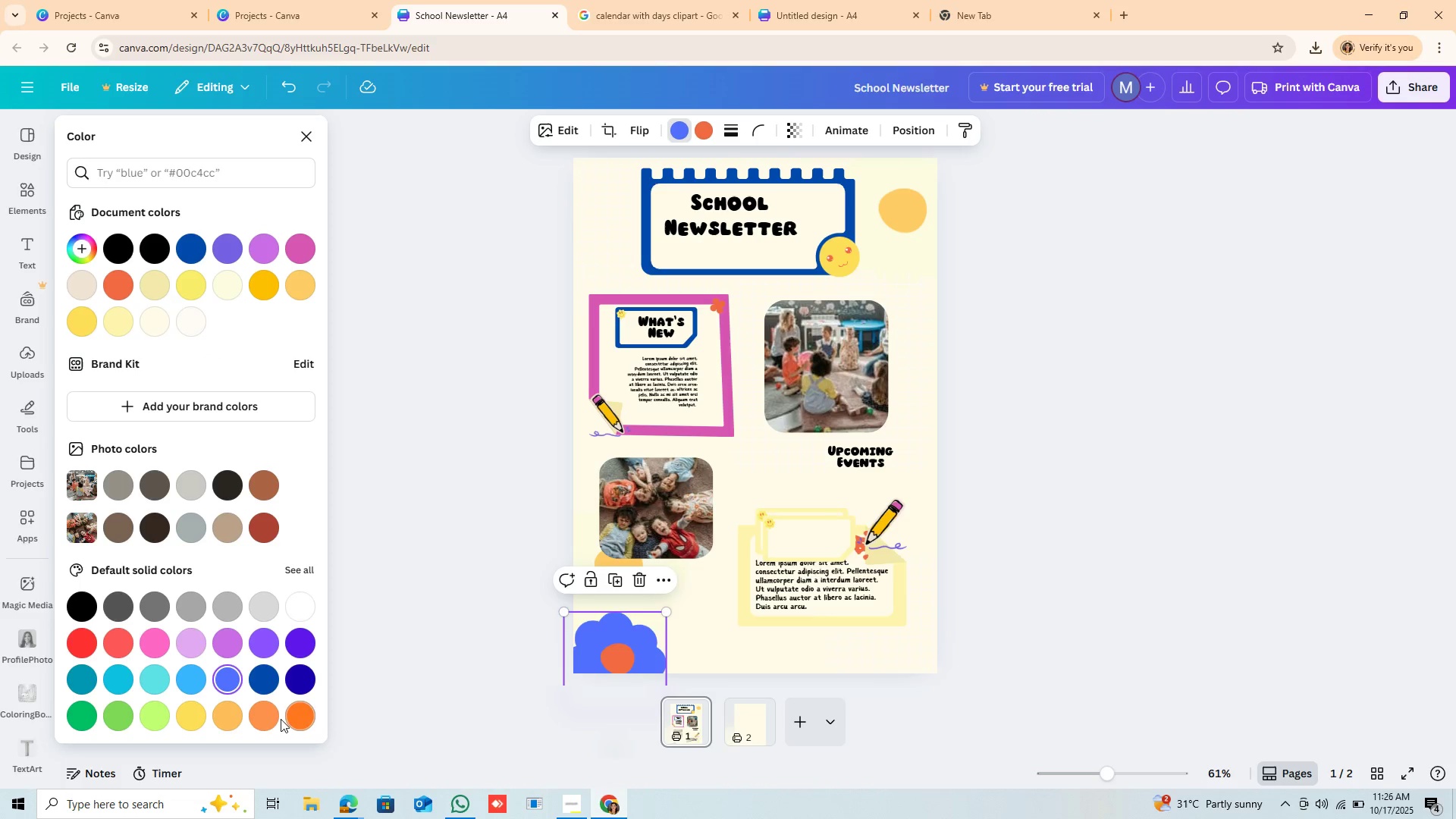 
left_click([274, 718])
 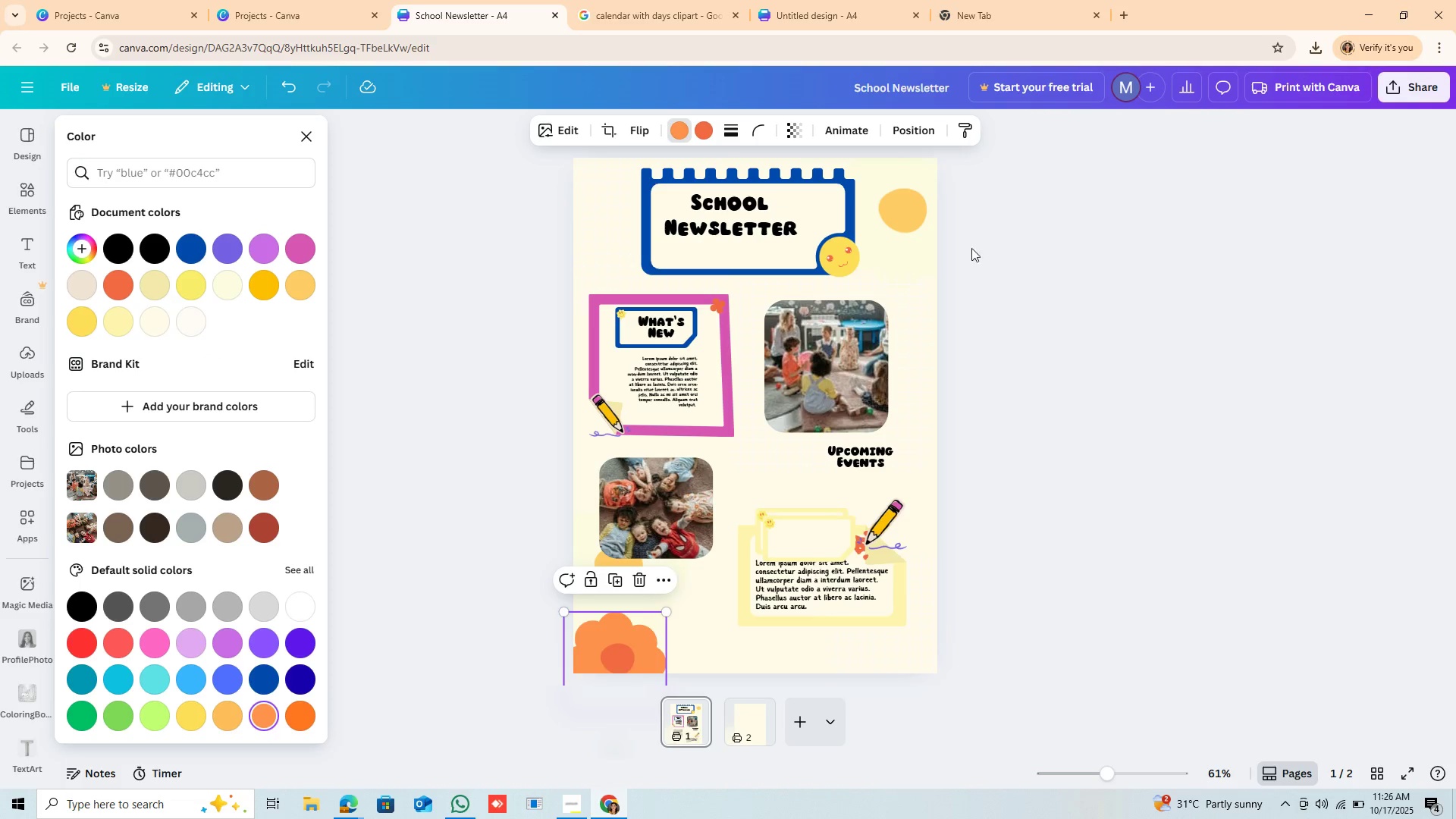 
left_click([911, 252])
 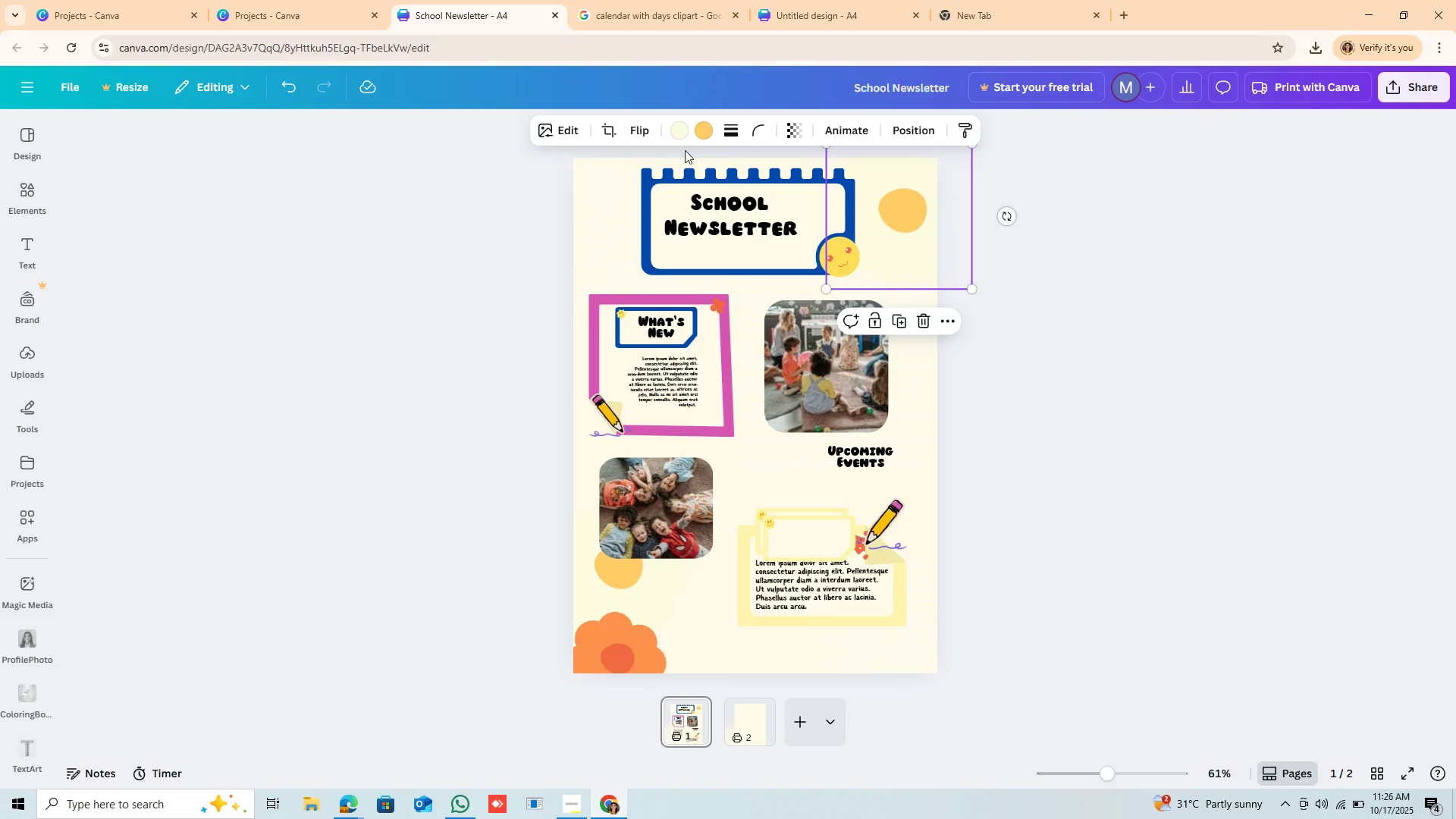 
left_click([682, 131])
 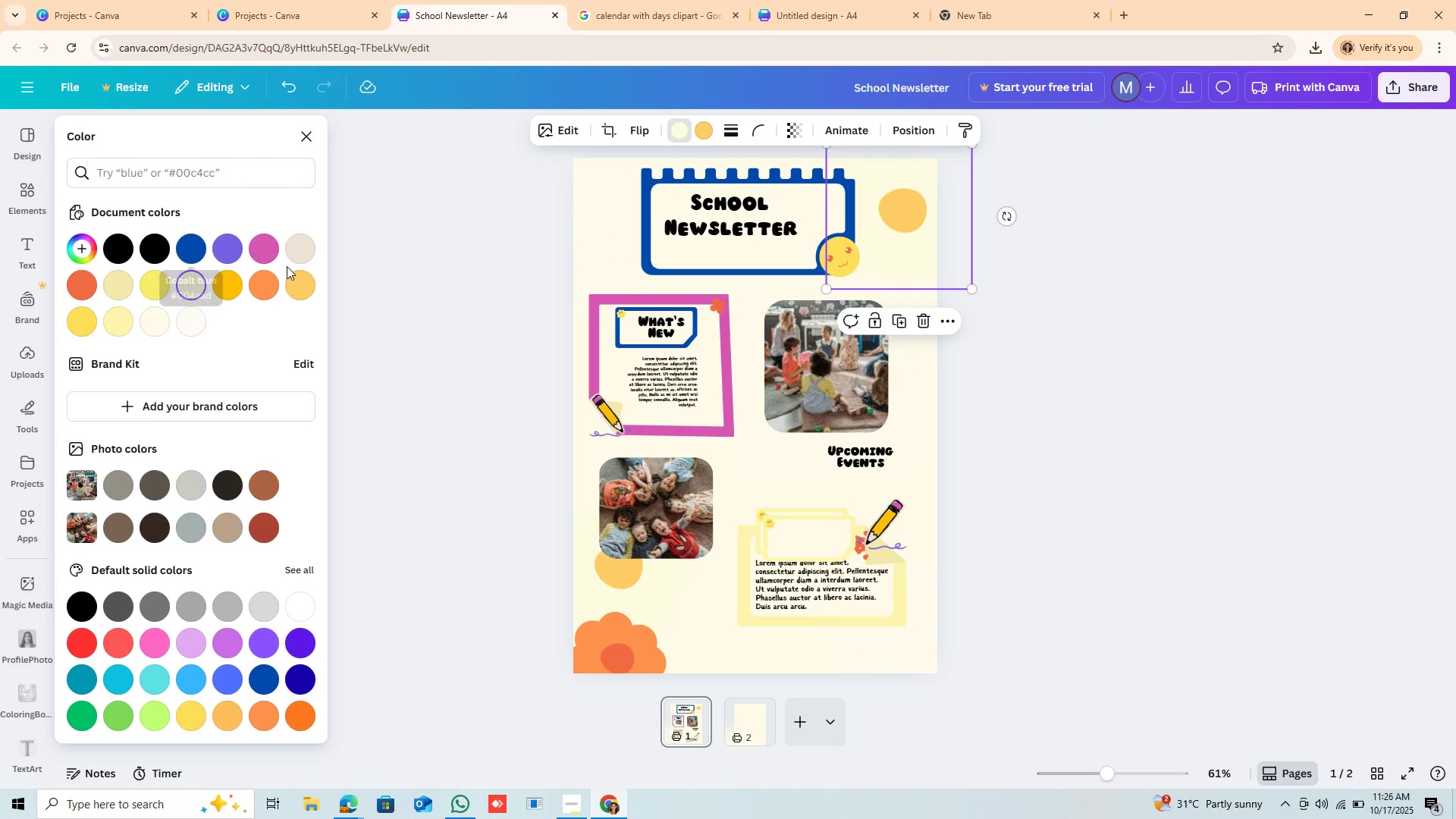 
left_click([268, 242])
 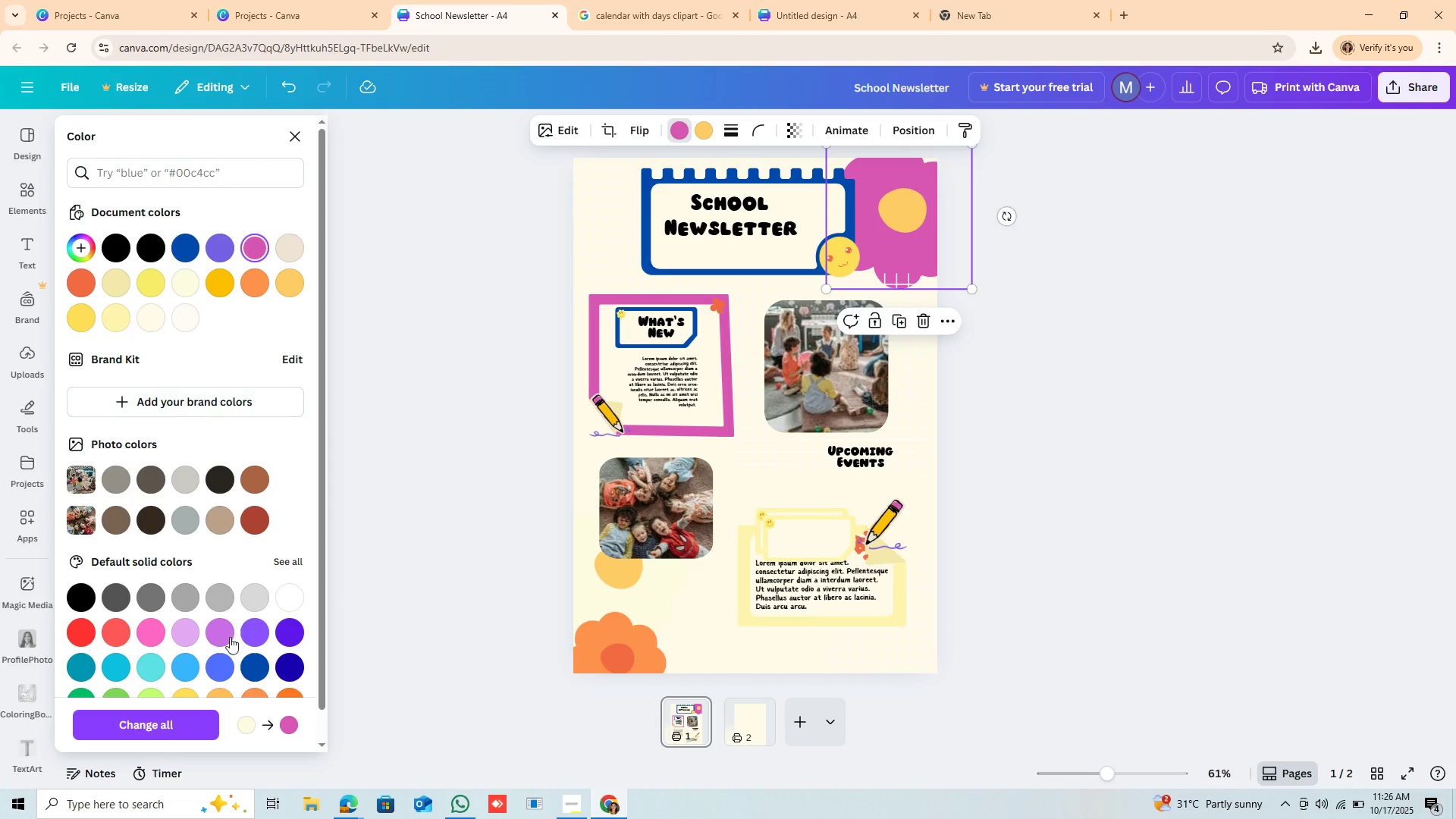 
left_click([230, 661])
 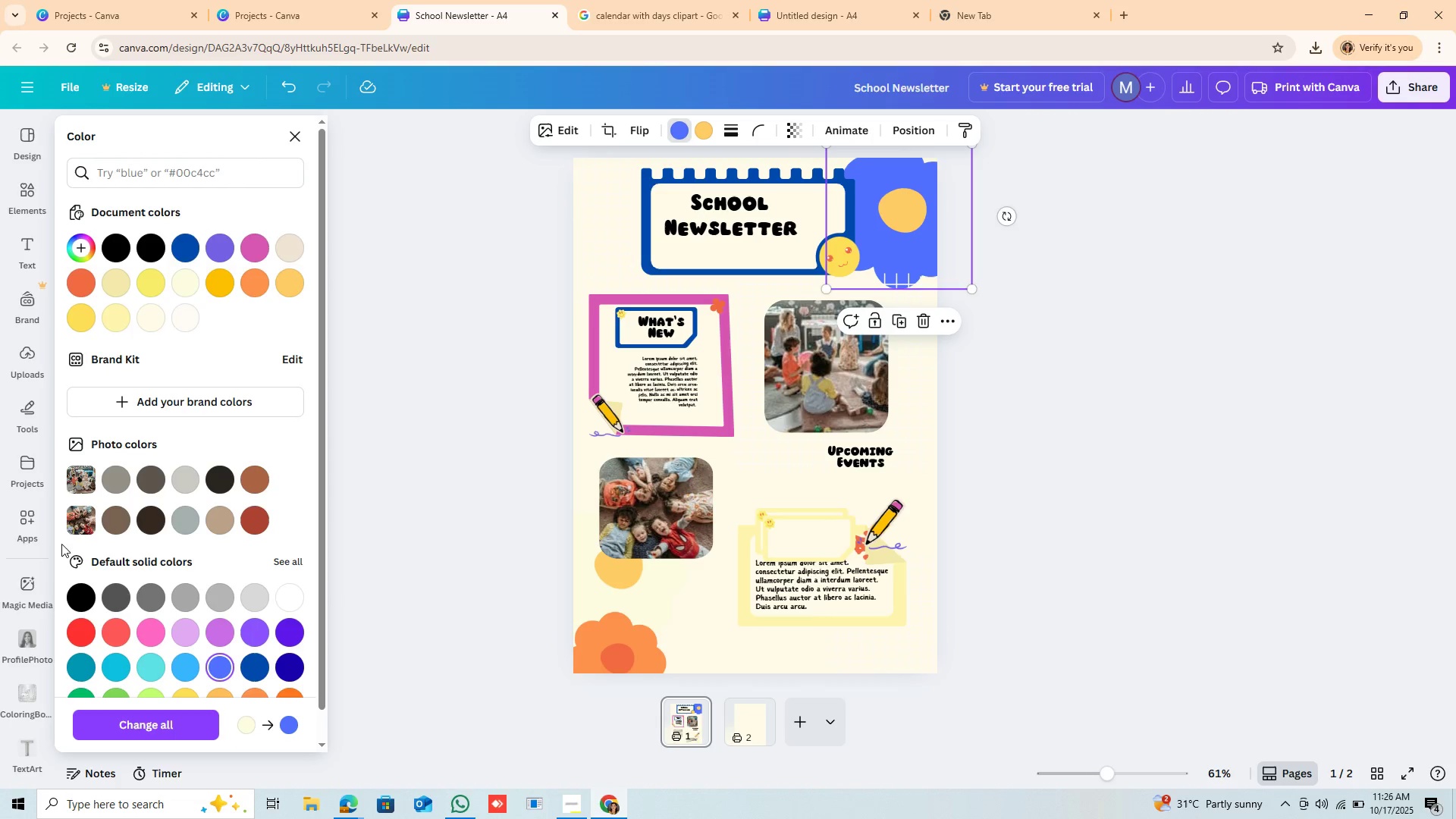 
scroll: coordinate [198, 586], scroll_direction: down, amount: 2.0
 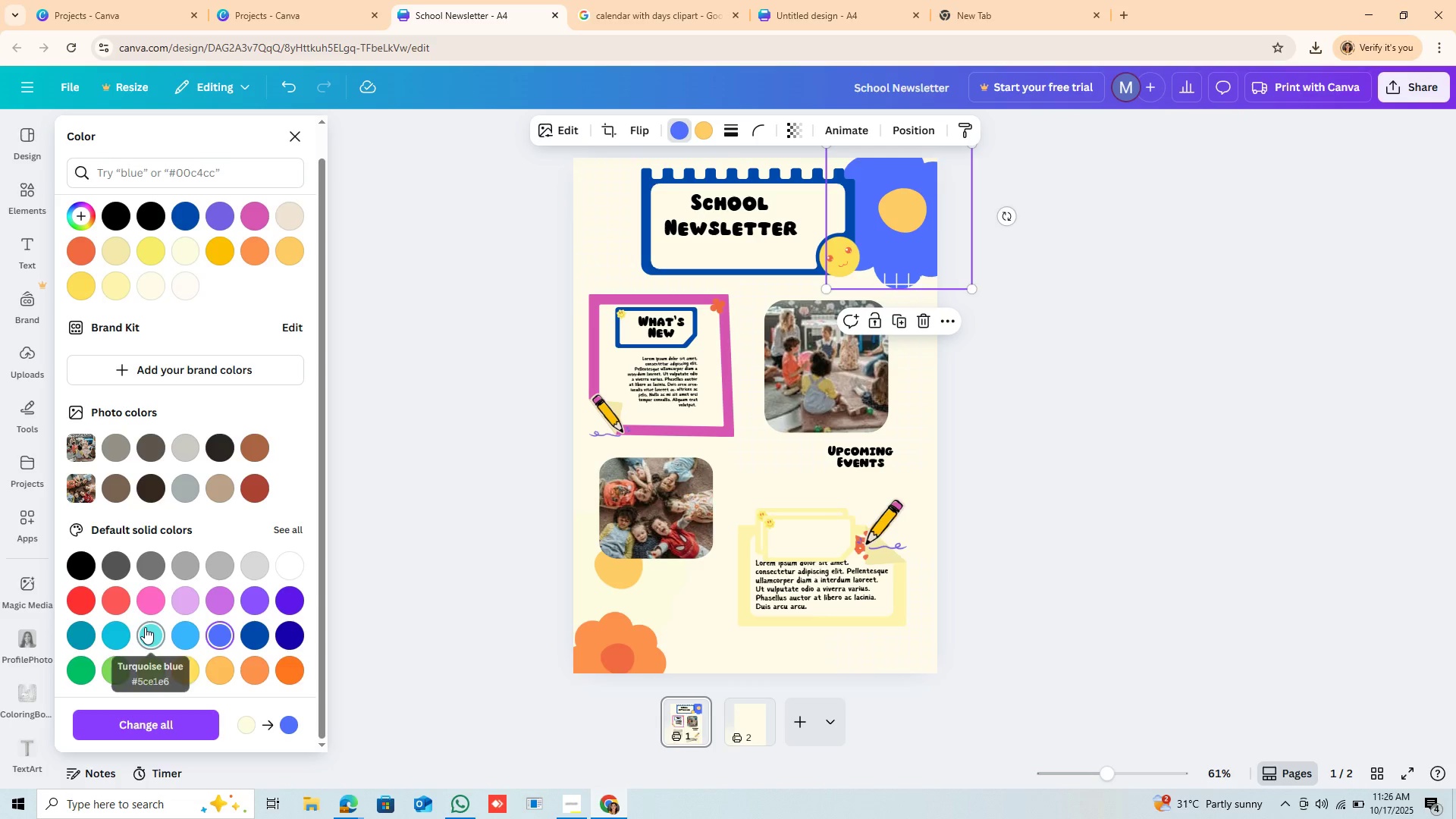 
left_click([145, 627])
 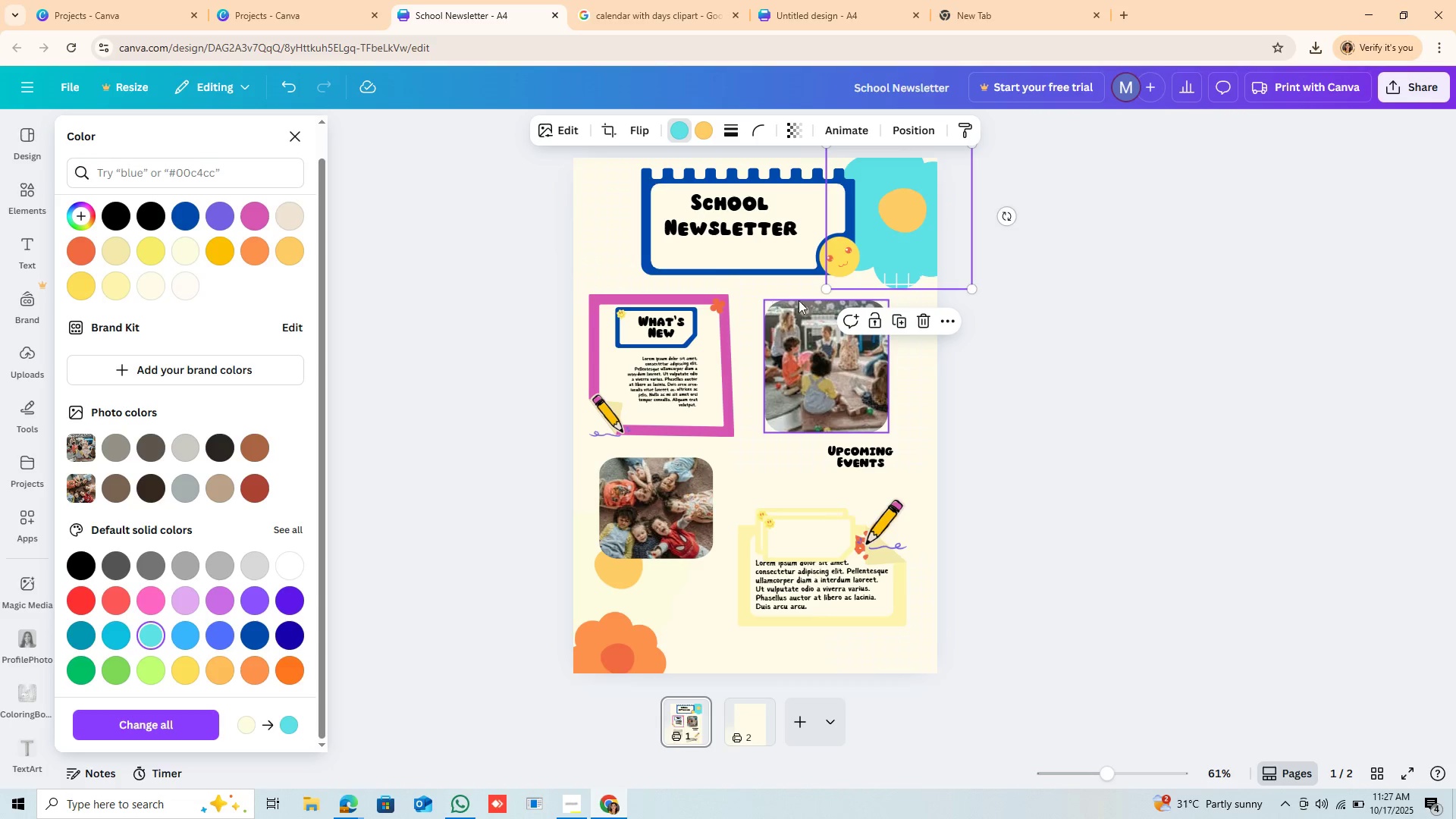 
left_click_drag(start_coordinate=[829, 290], to_coordinate=[886, 237])
 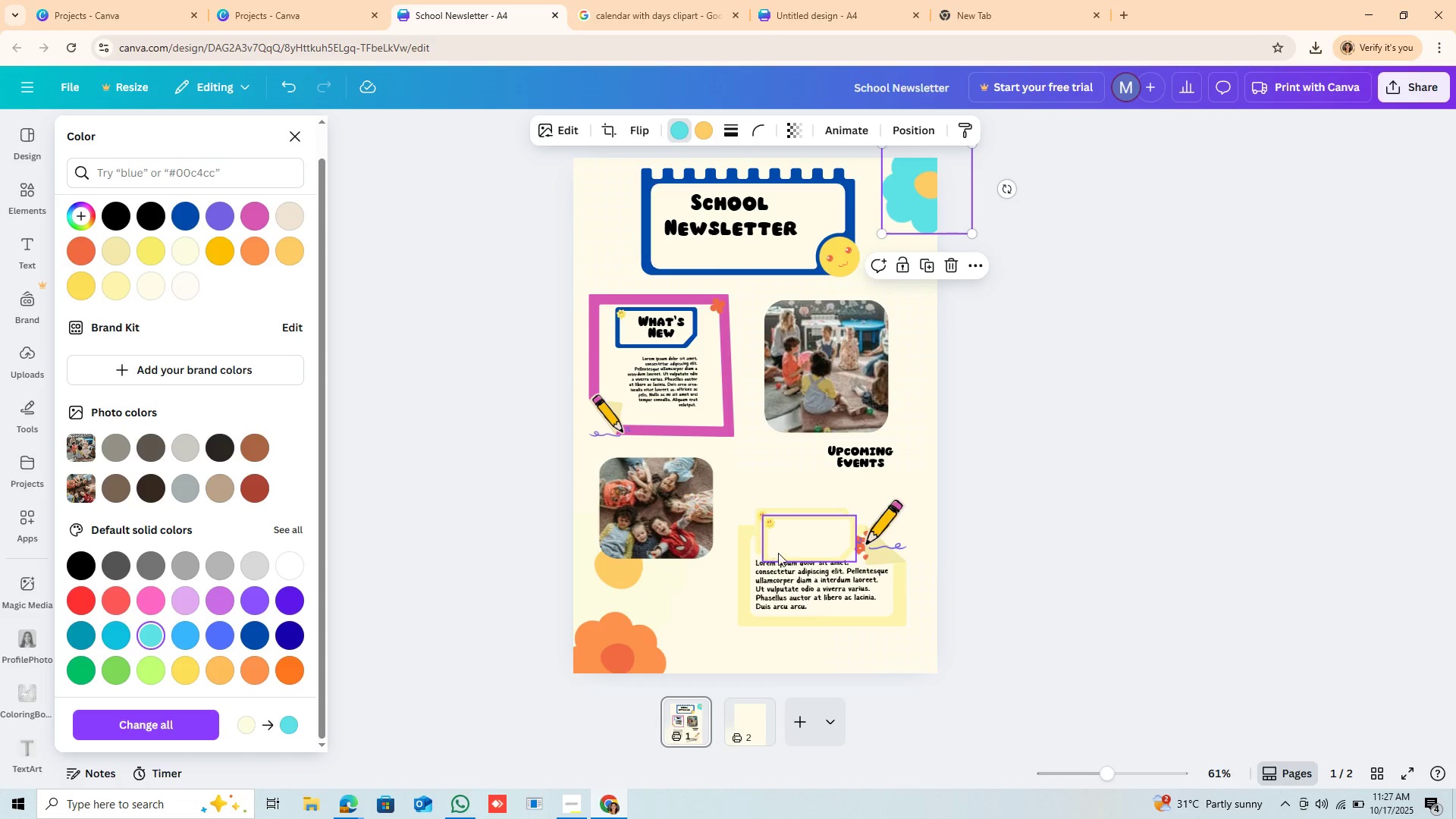 
left_click([787, 550])
 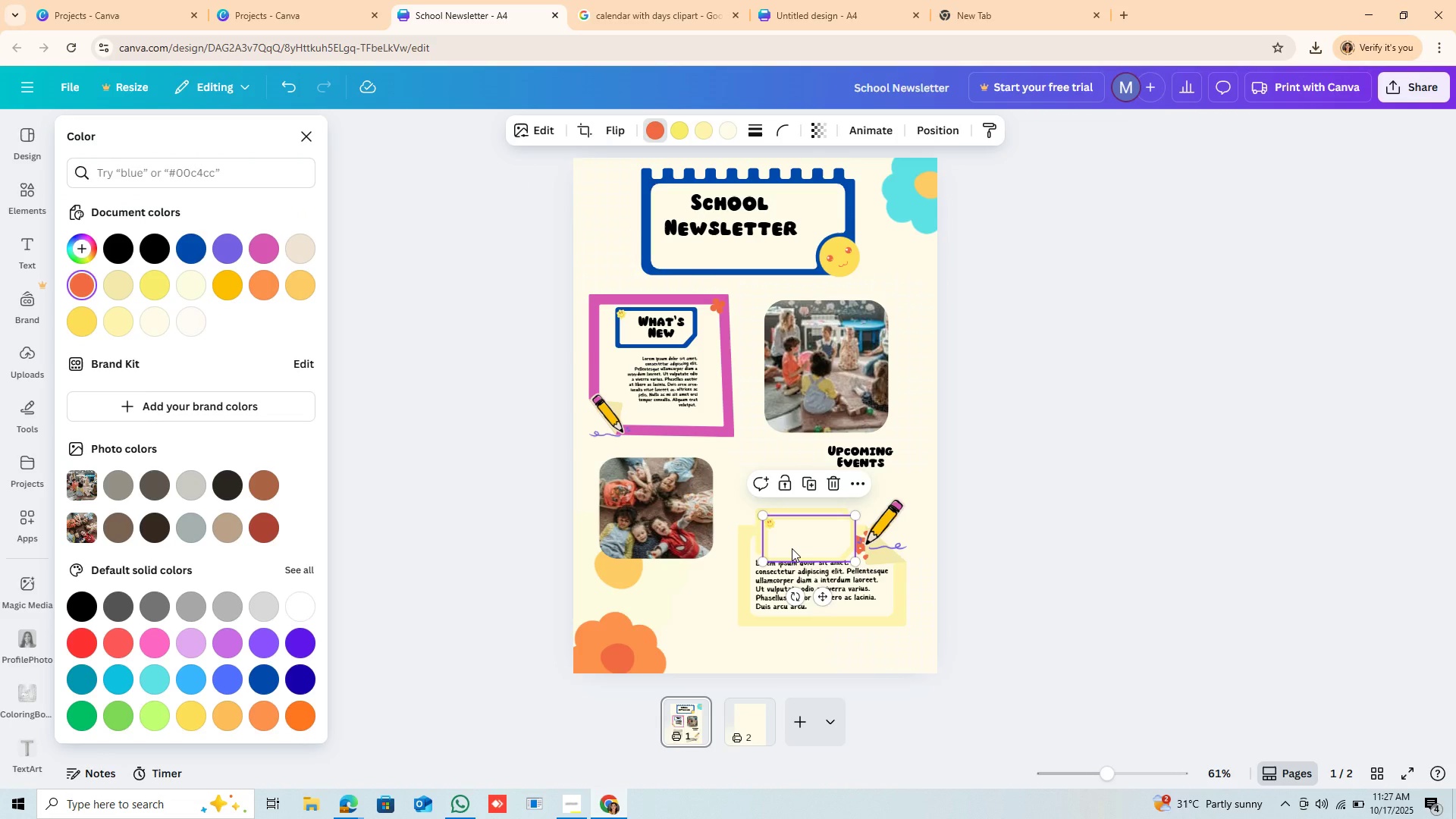 
left_click([792, 548])
 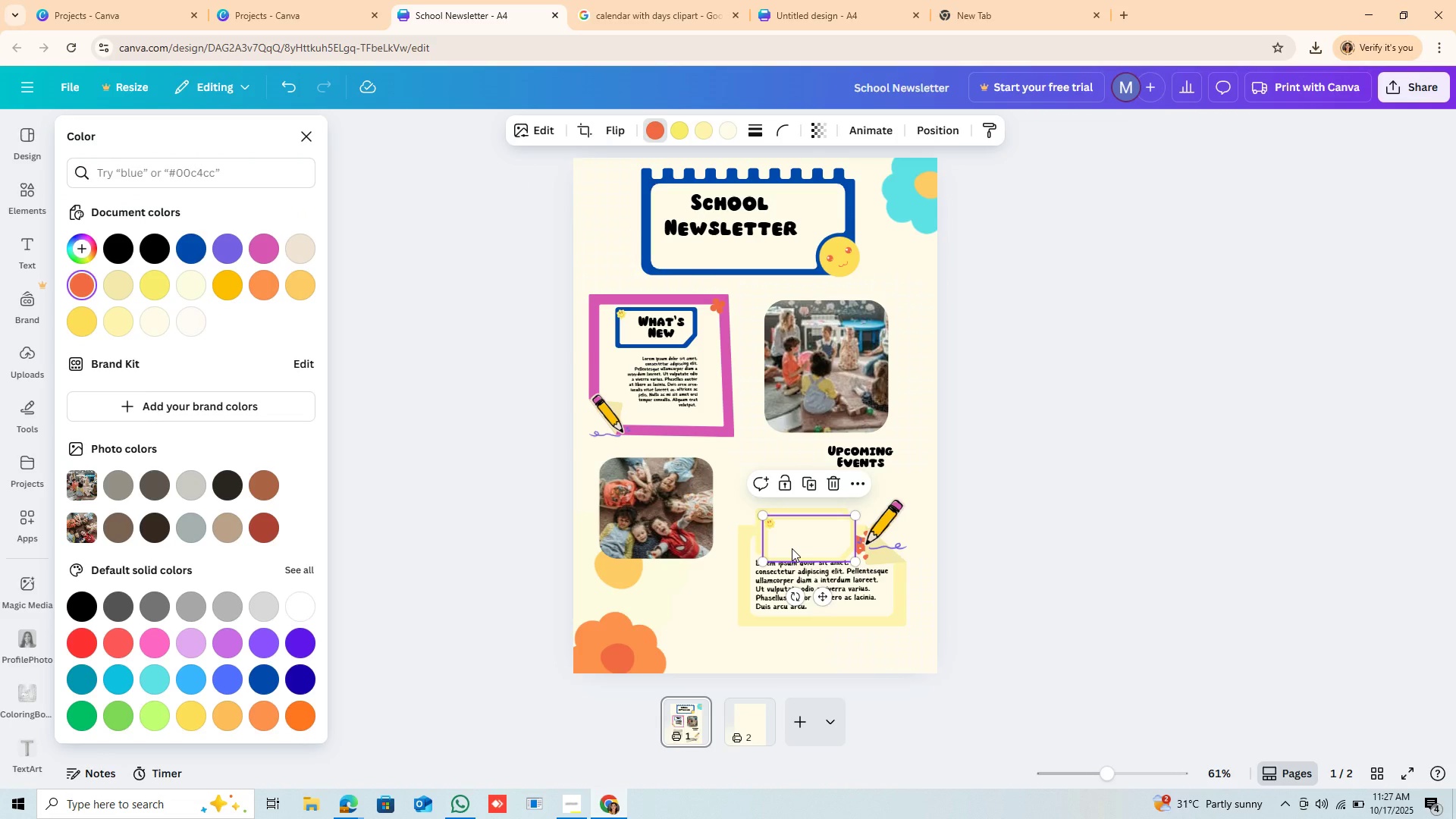 
key(Backspace)
 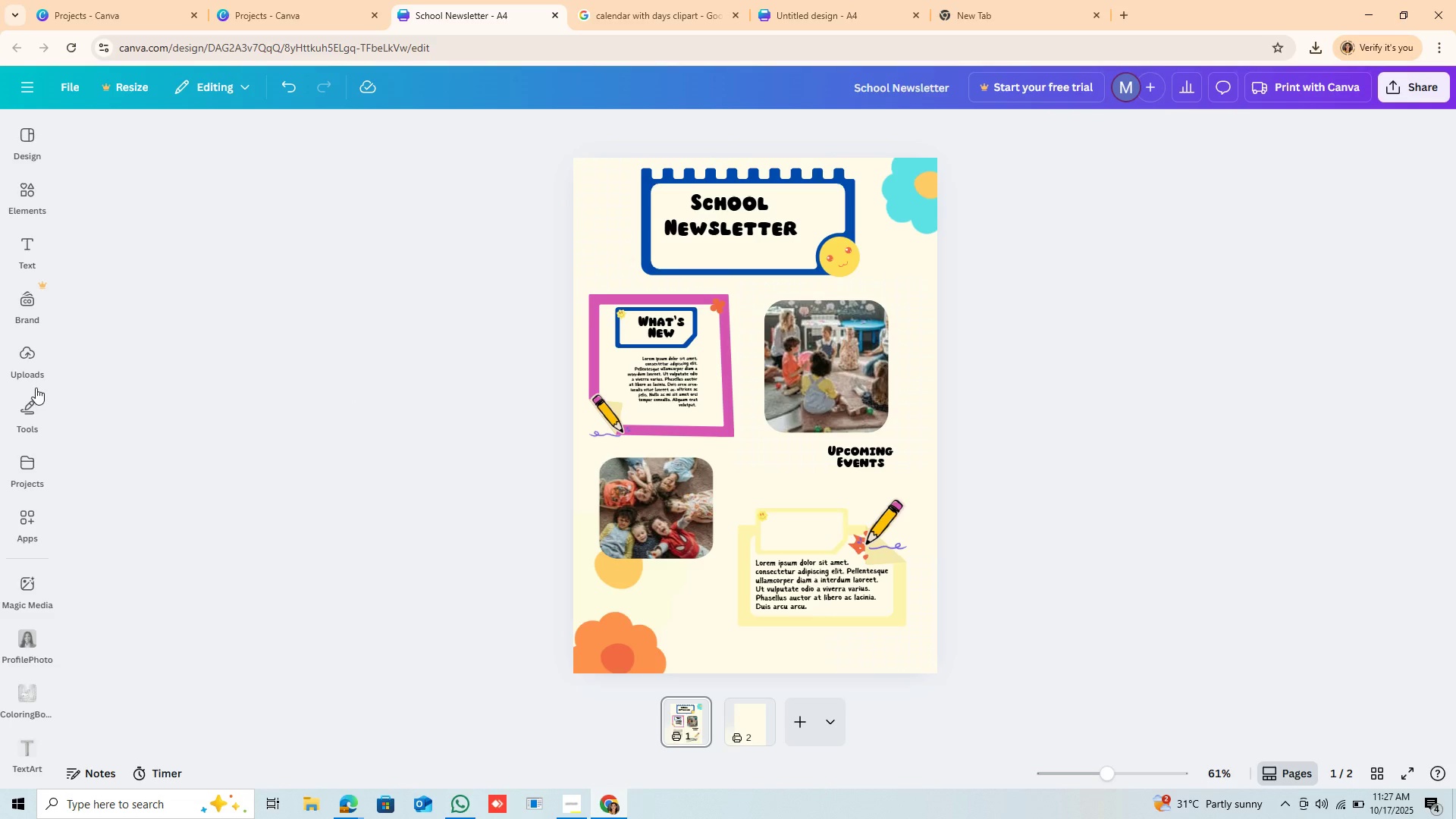 
left_click([39, 357])
 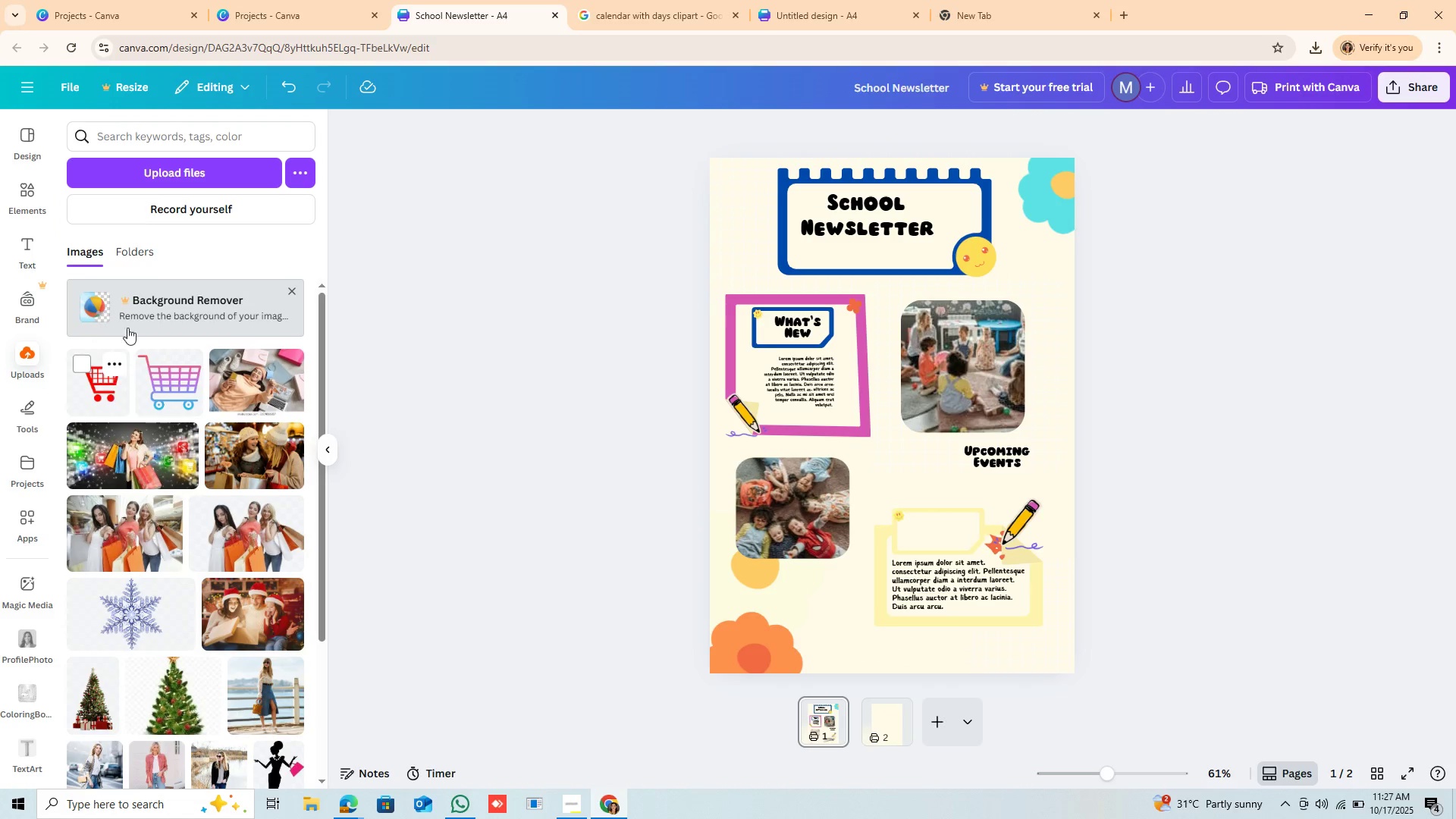 
left_click([197, 171])
 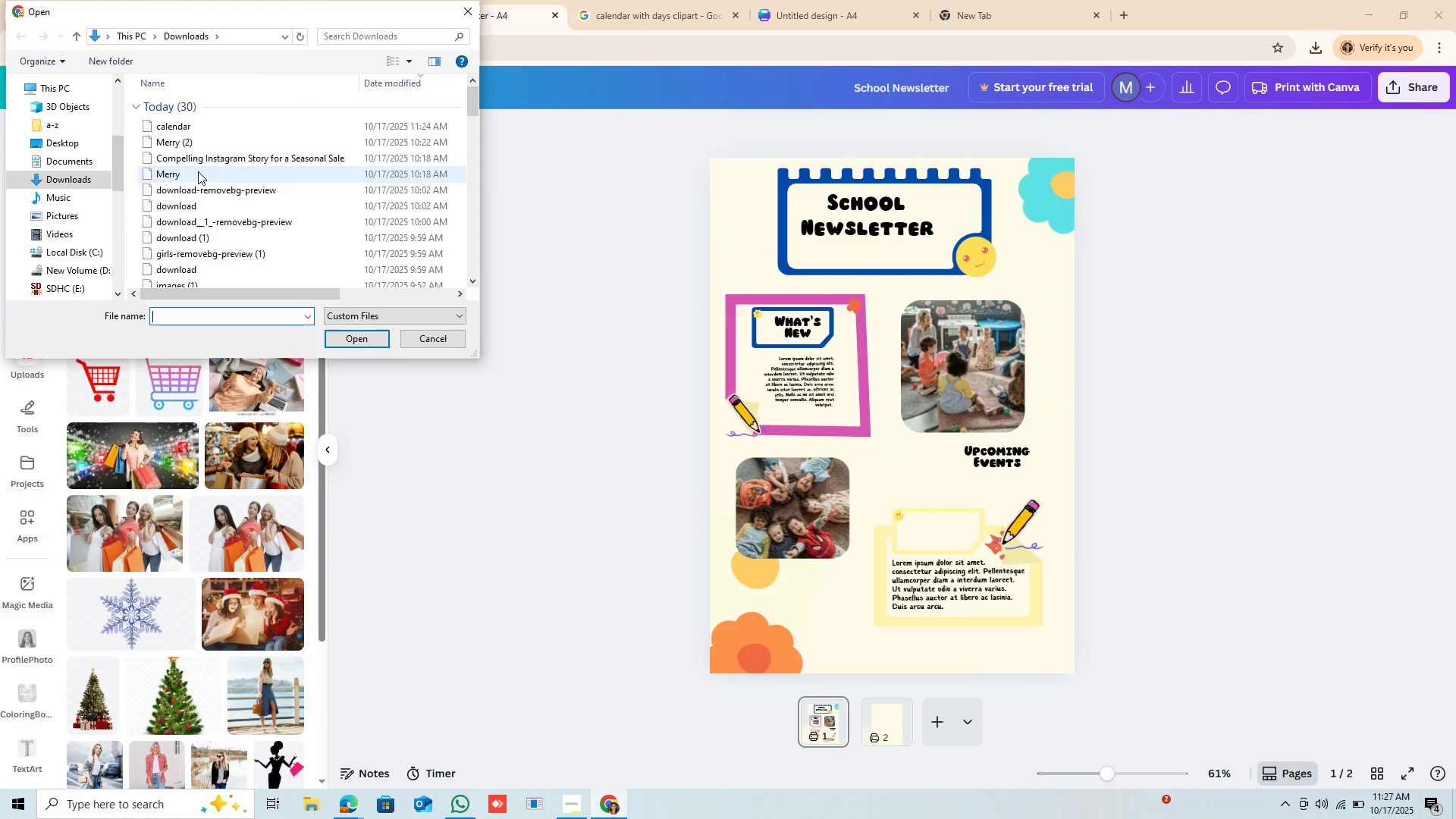 
left_click([216, 121])
 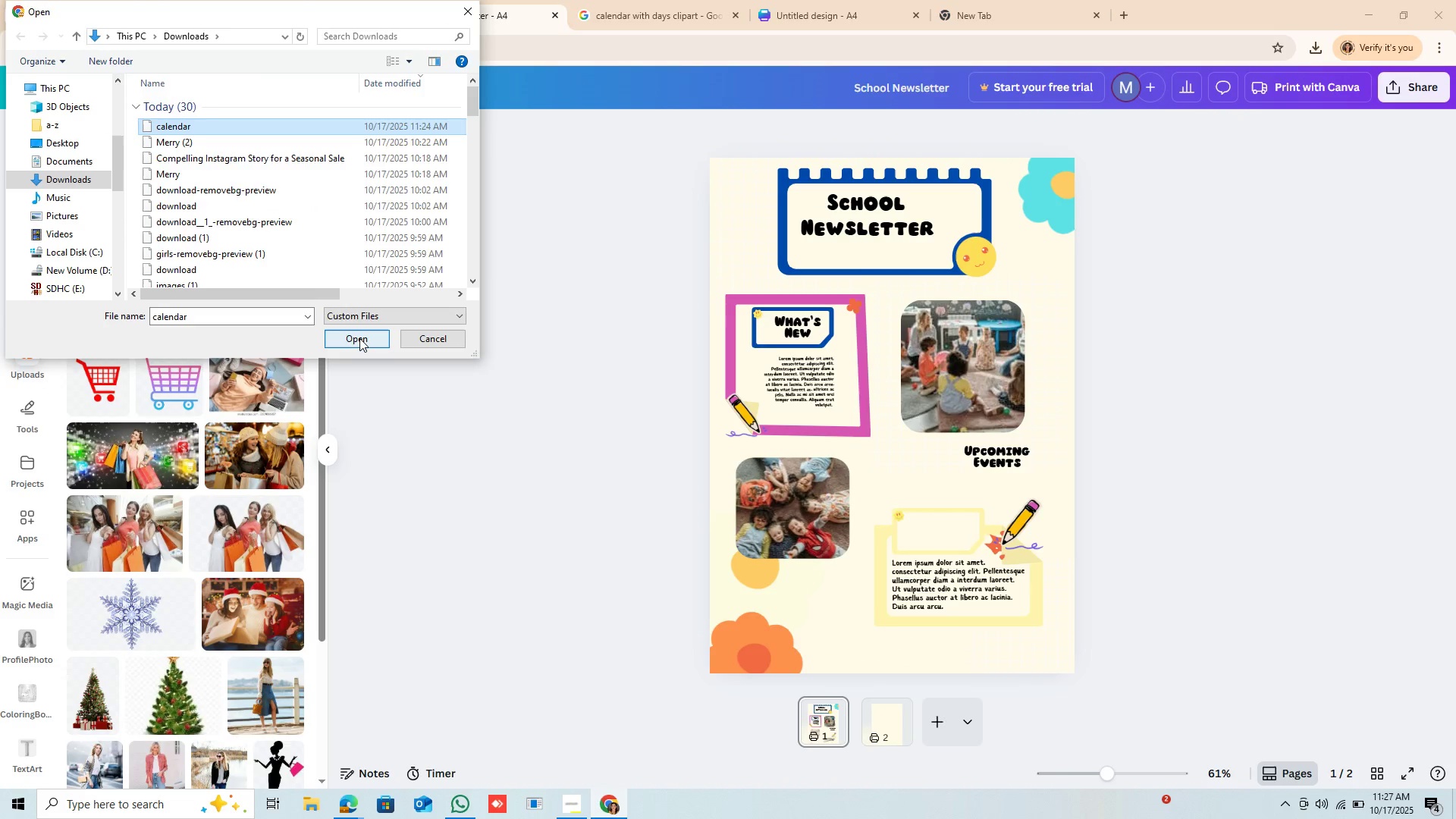 
left_click([360, 338])
 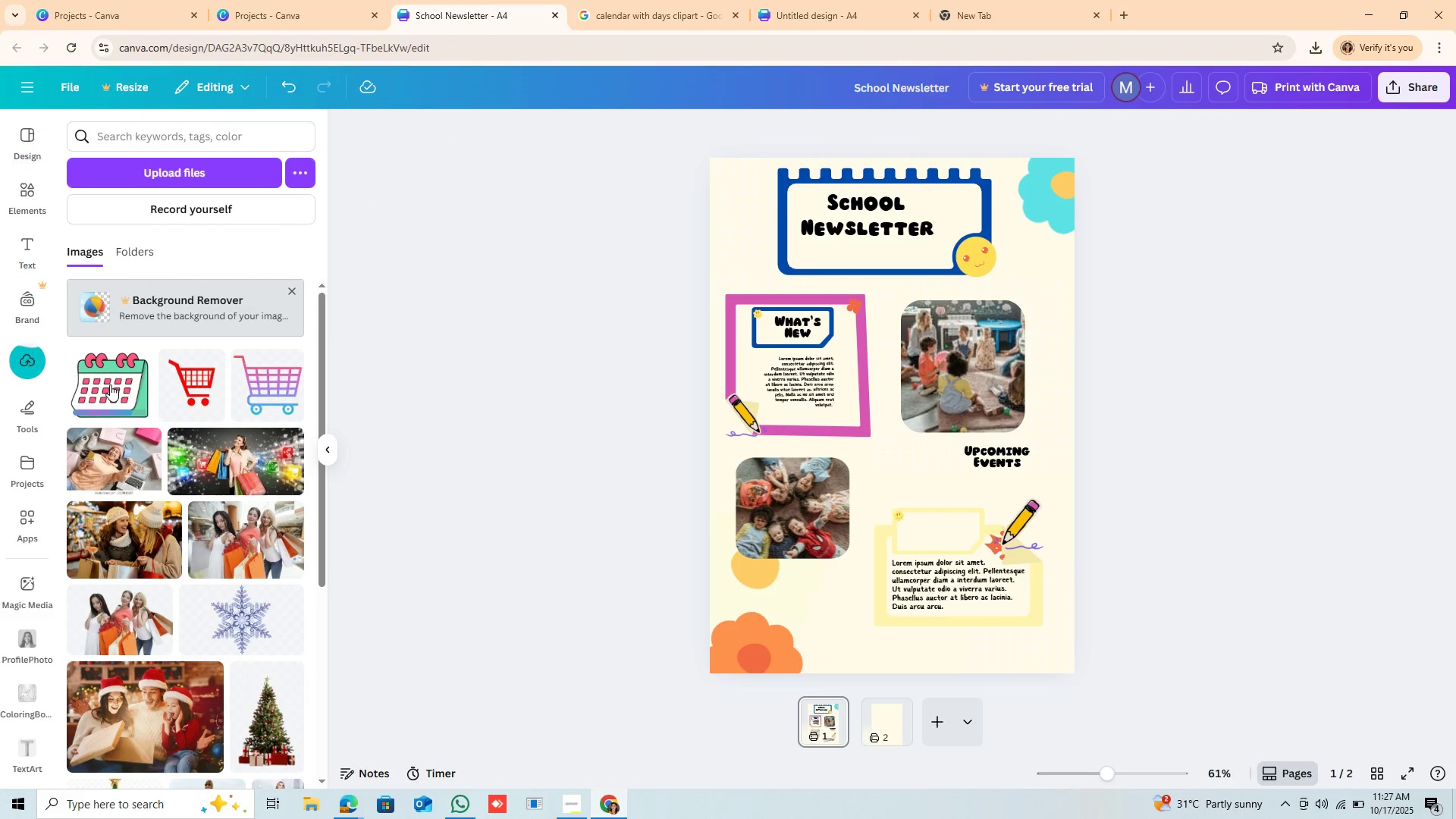 
wait(6.16)
 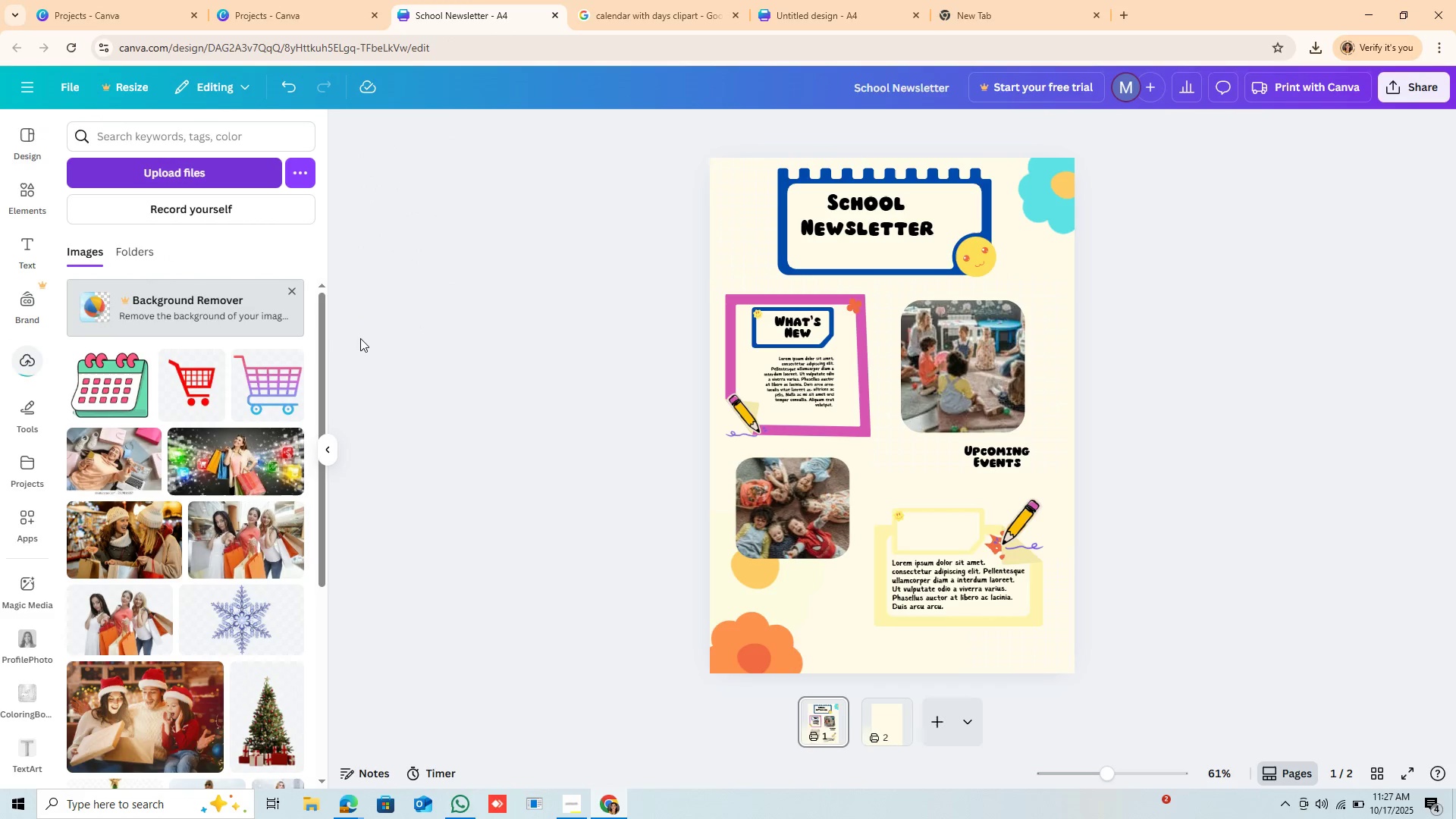 
left_click_drag(start_coordinate=[110, 384], to_coordinate=[901, 532])
 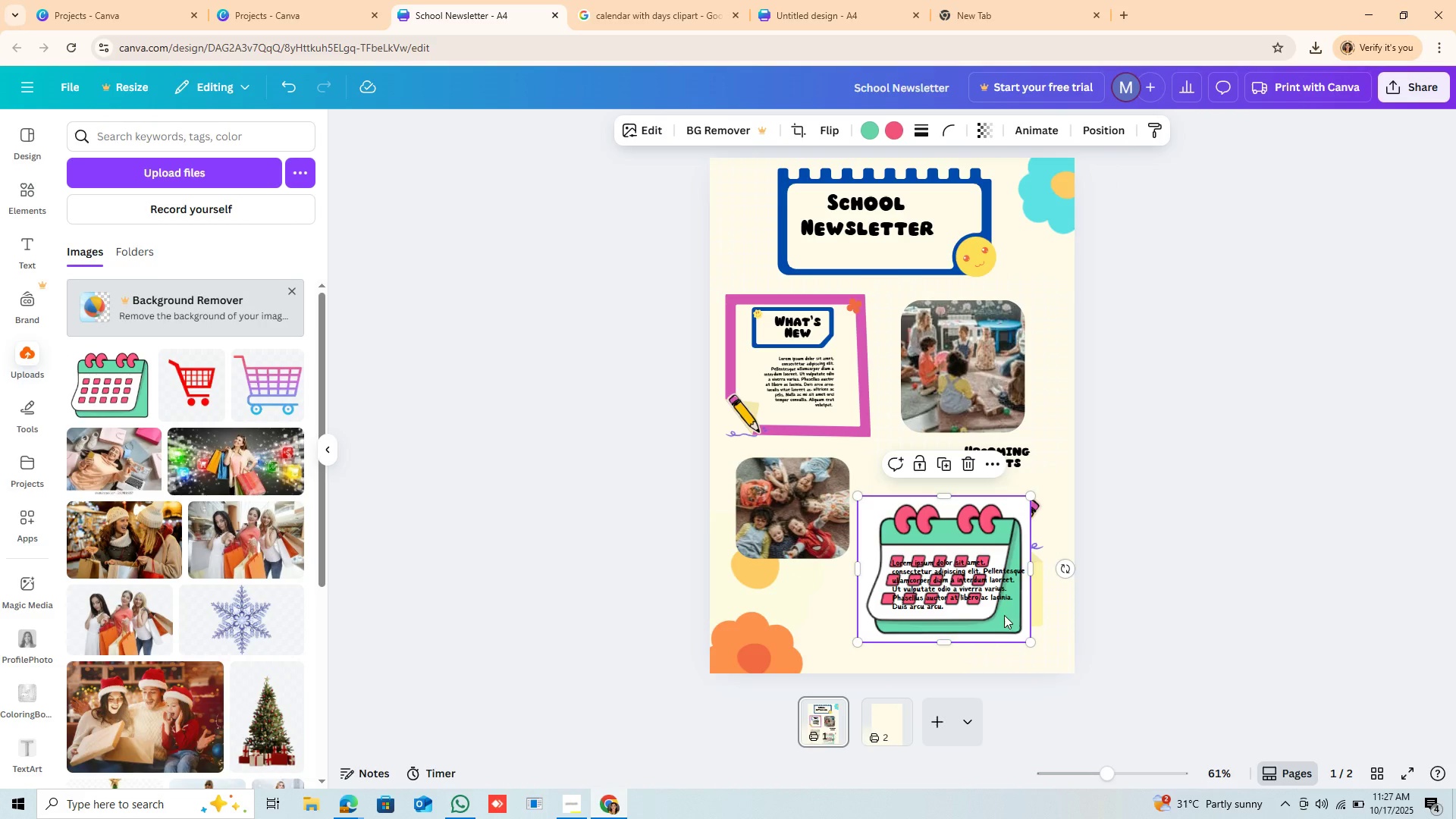 
right_click([959, 562])
 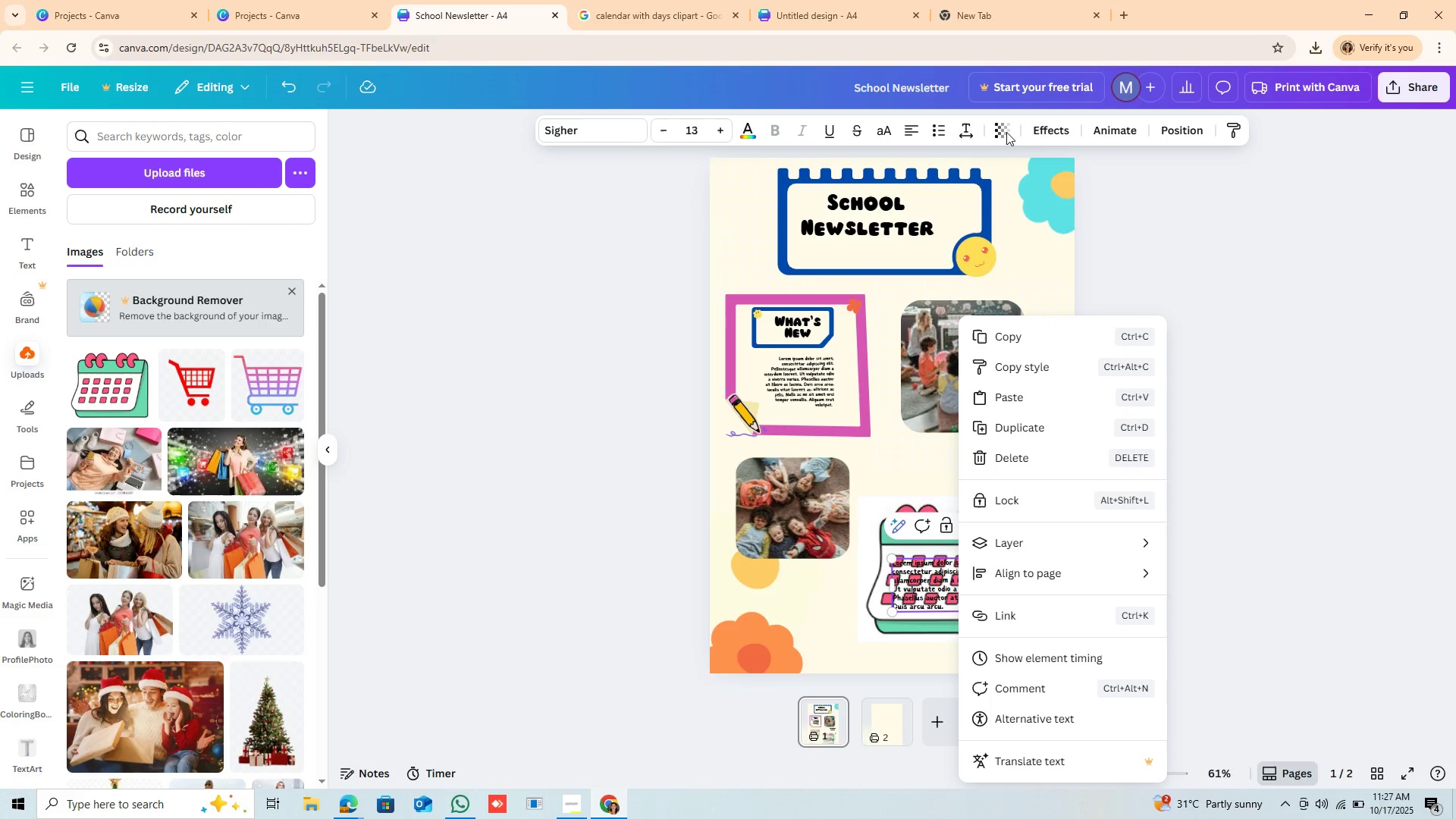 
left_click([1004, 133])
 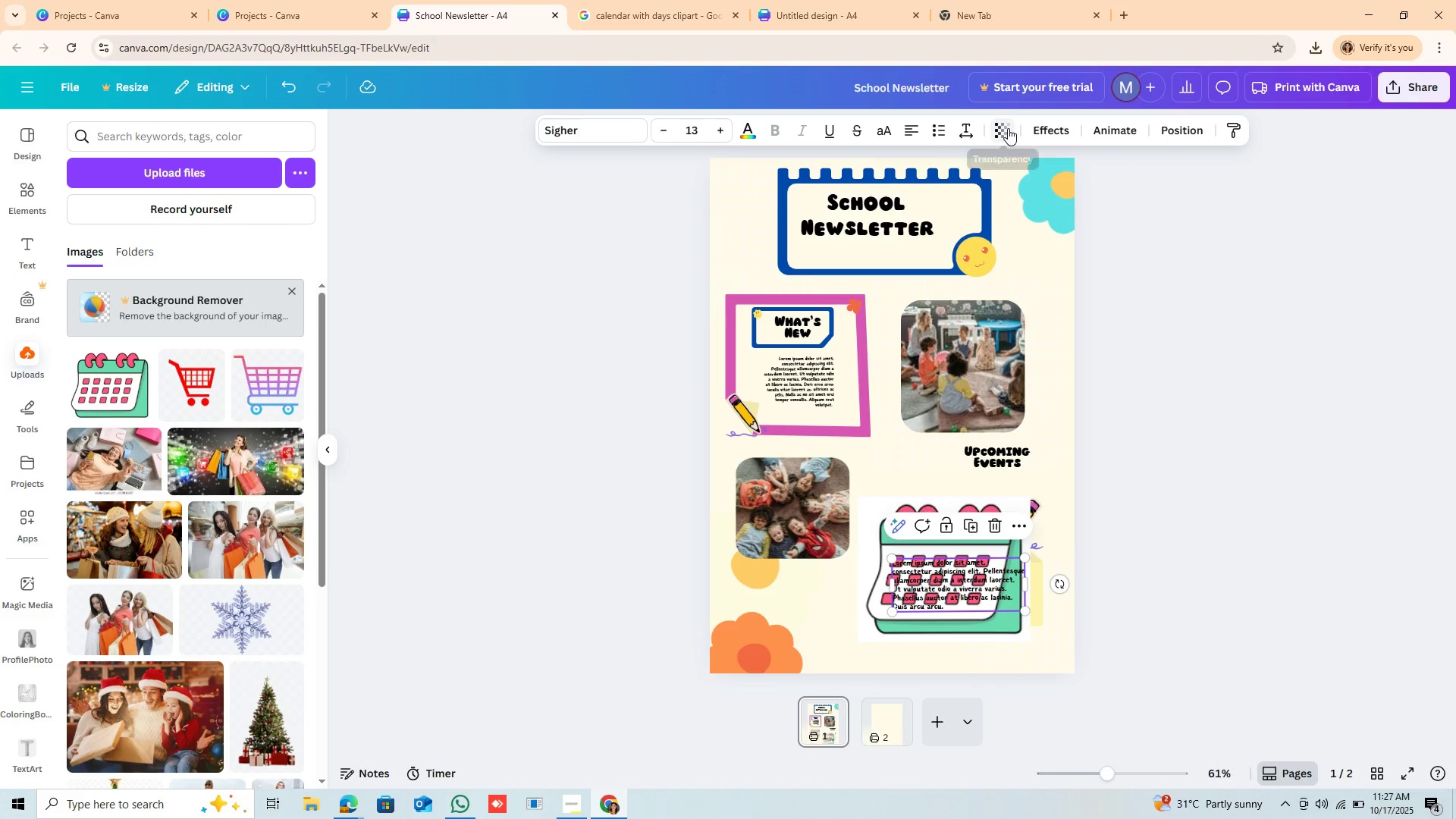 
left_click([1008, 128])
 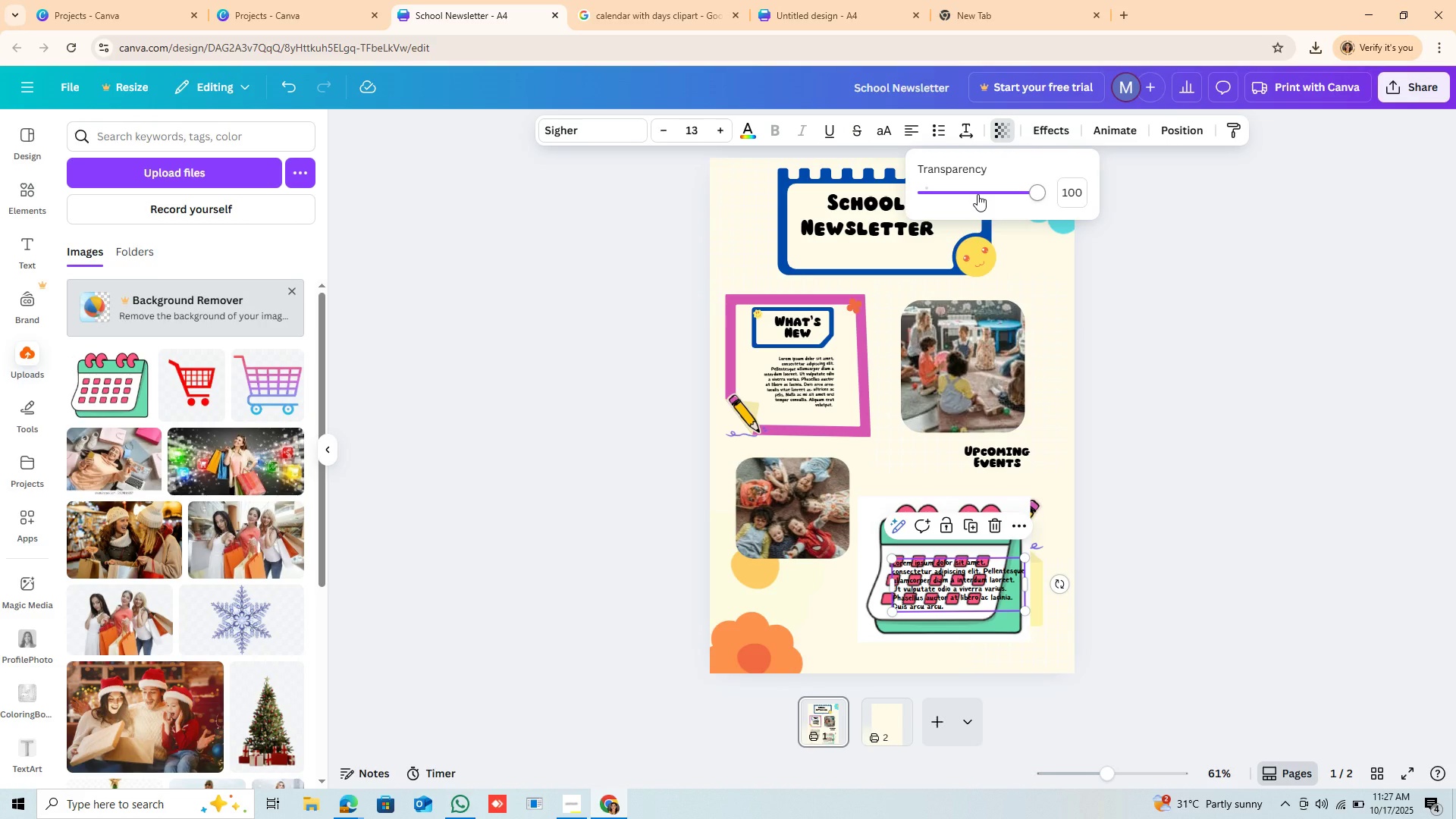 
left_click([977, 194])
 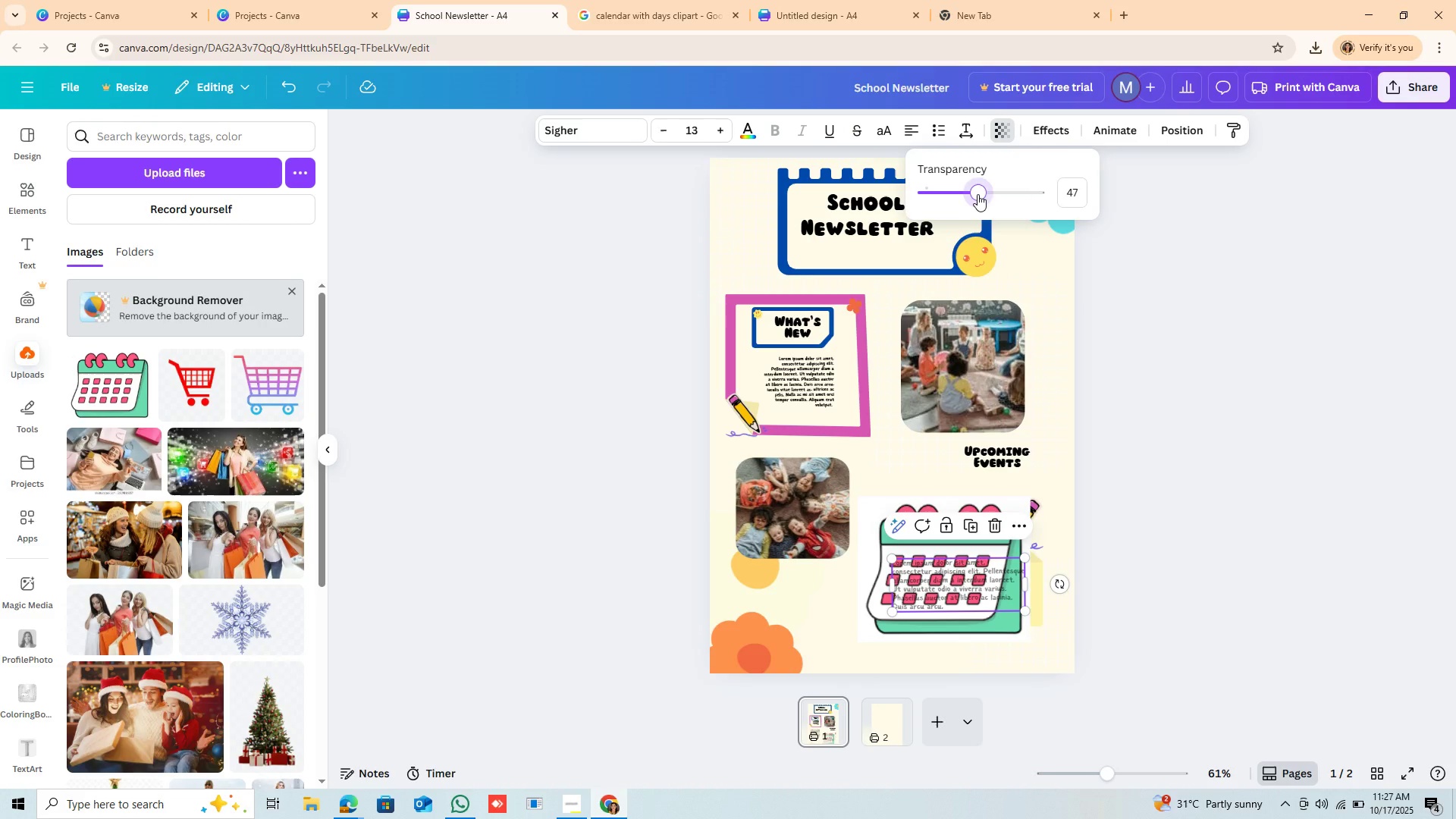 
left_click([977, 194])
 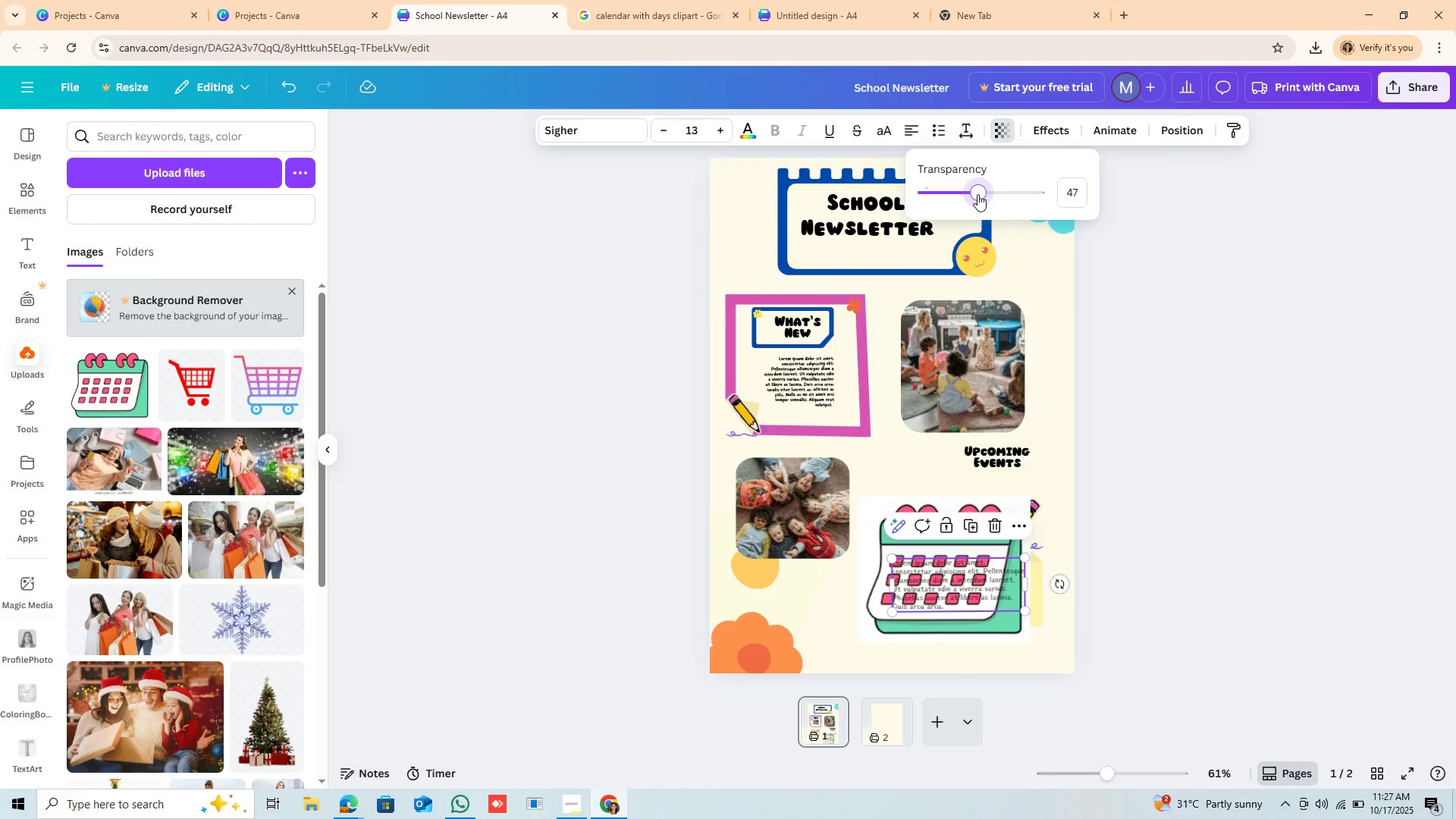 
left_click([1004, 196])
 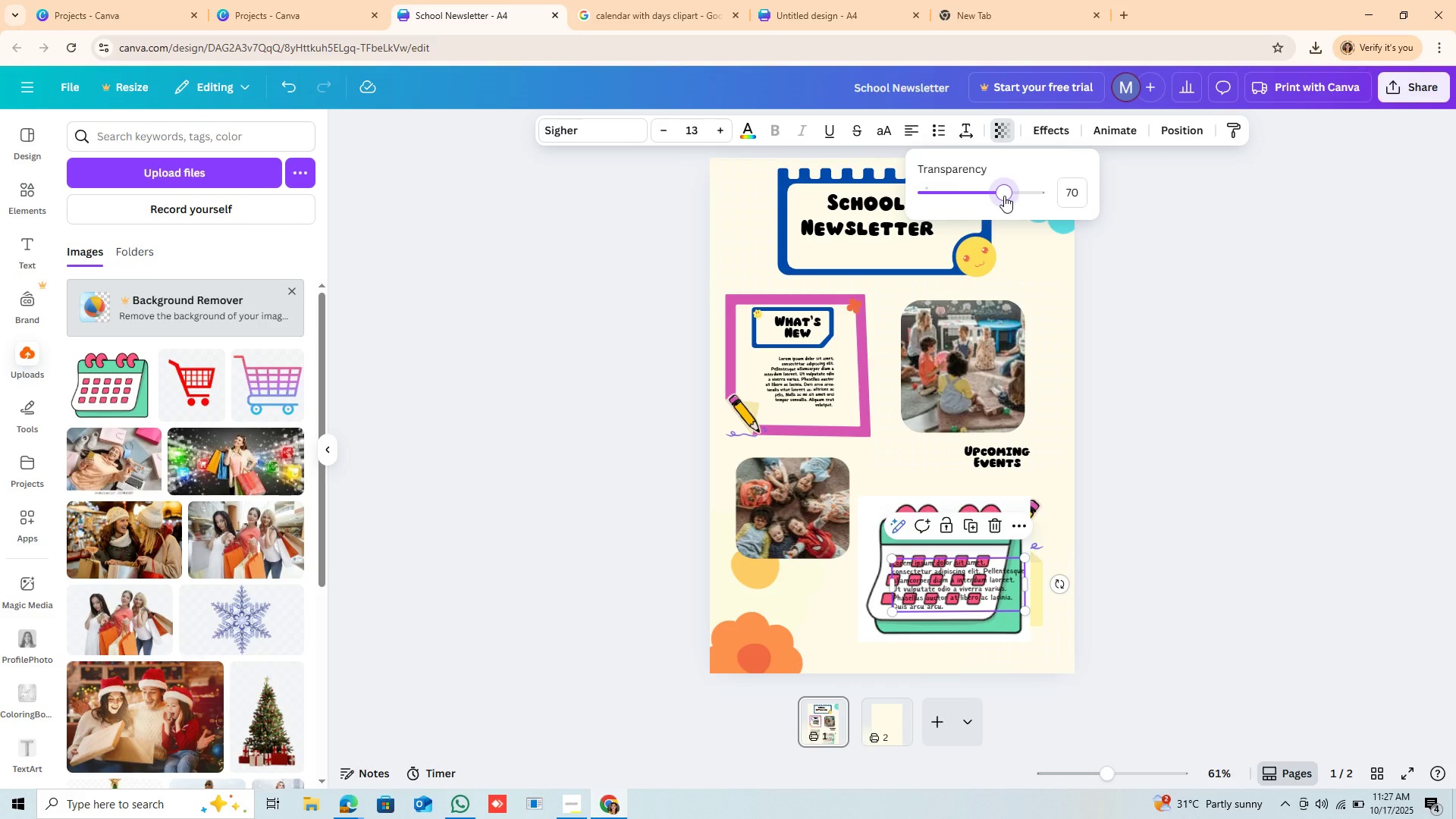 
double_click([1004, 196])
 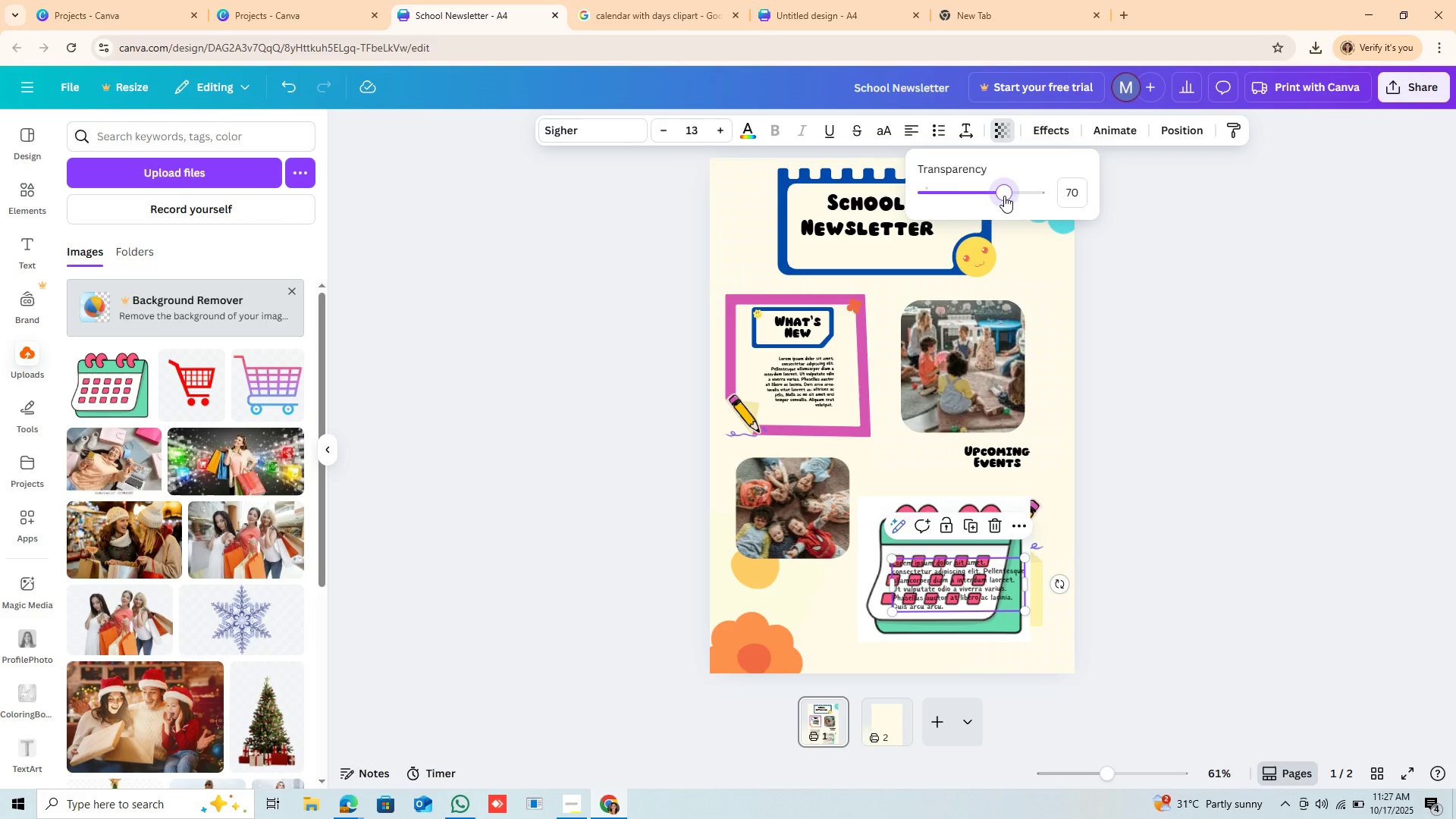 
left_click_drag(start_coordinate=[1004, 196], to_coordinate=[1067, 206])
 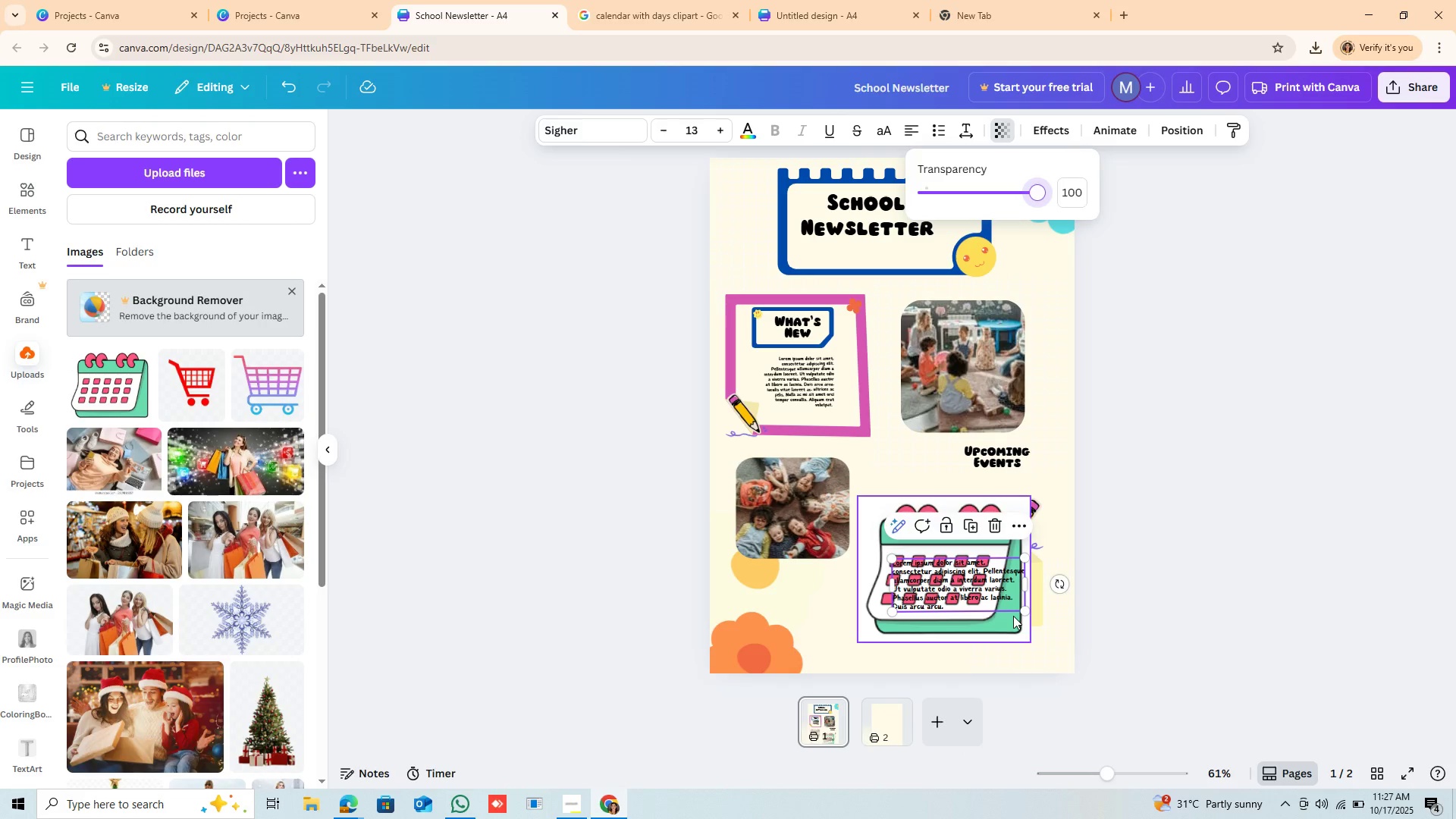 
left_click([1013, 616])
 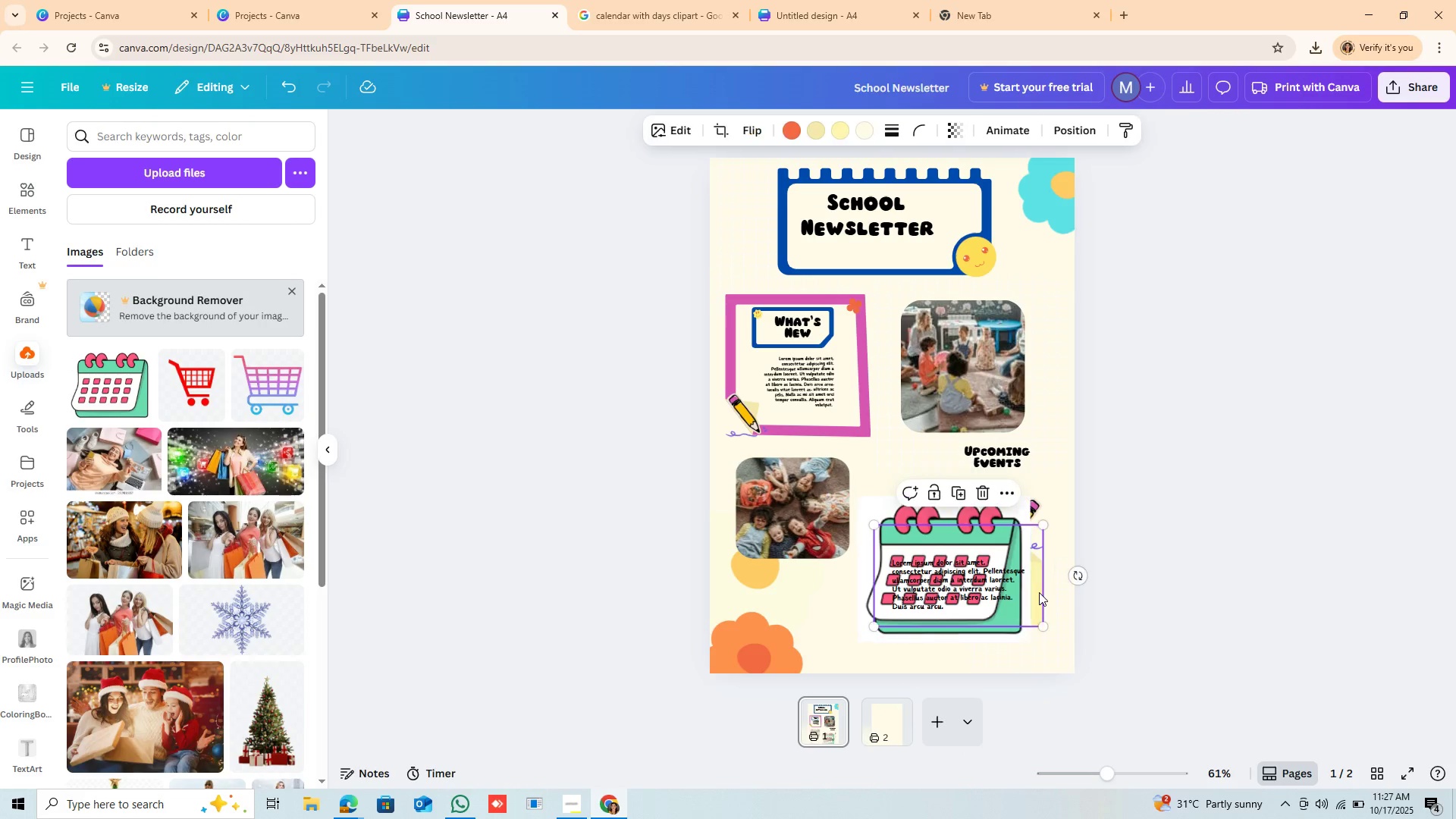 
left_click([1039, 592])
 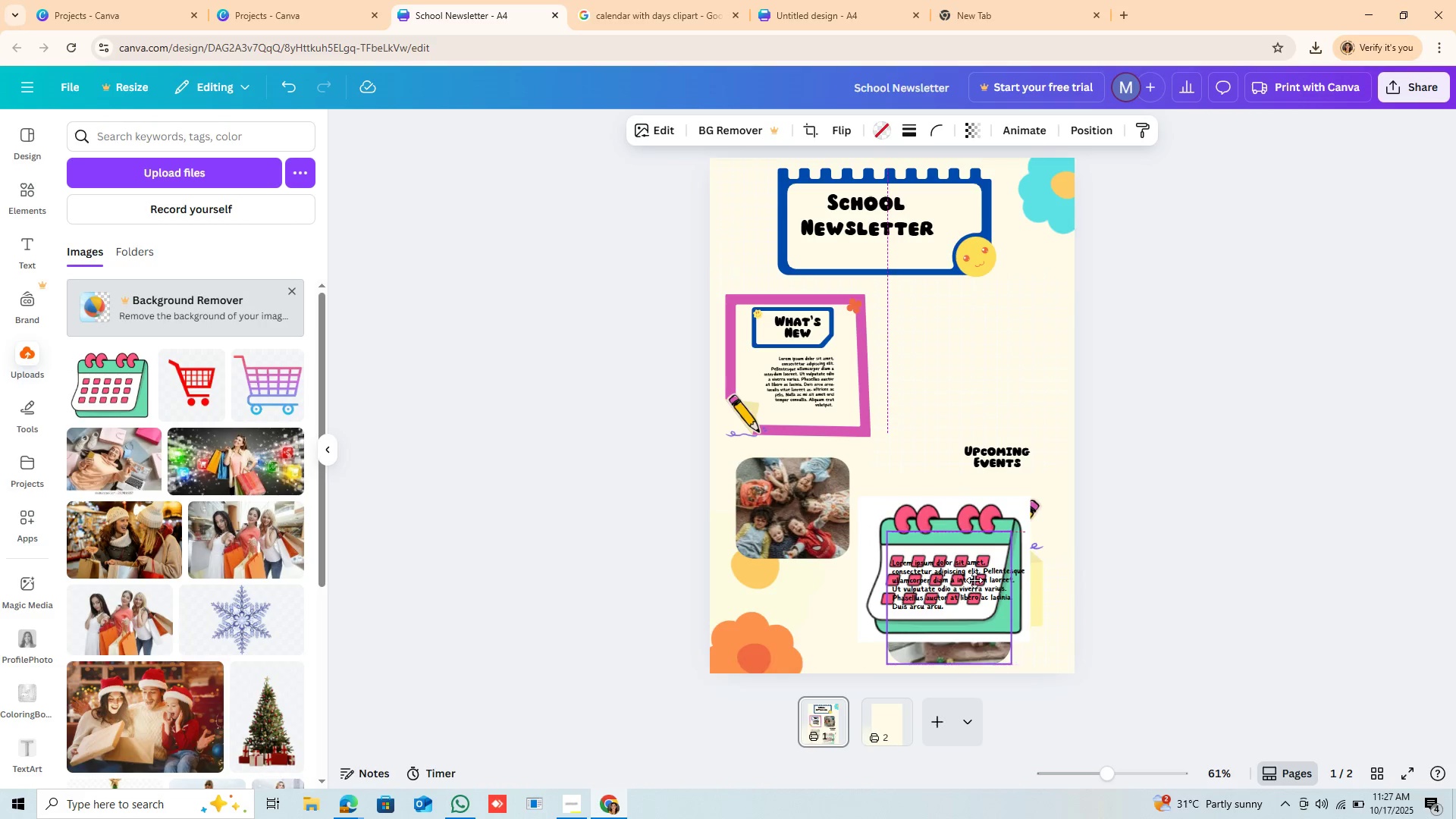 
wait(6.31)
 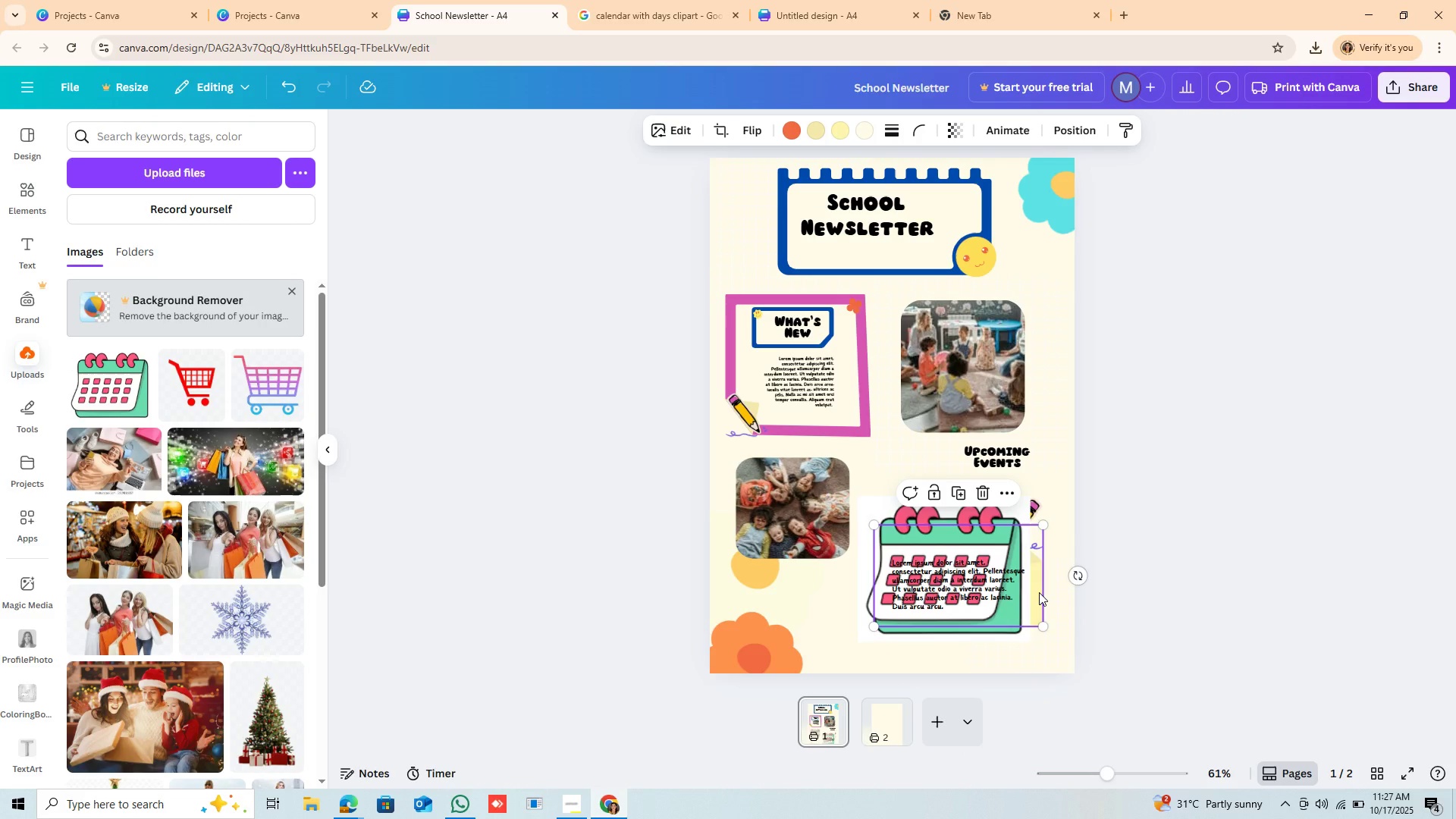 
mouse_move([990, 370])
 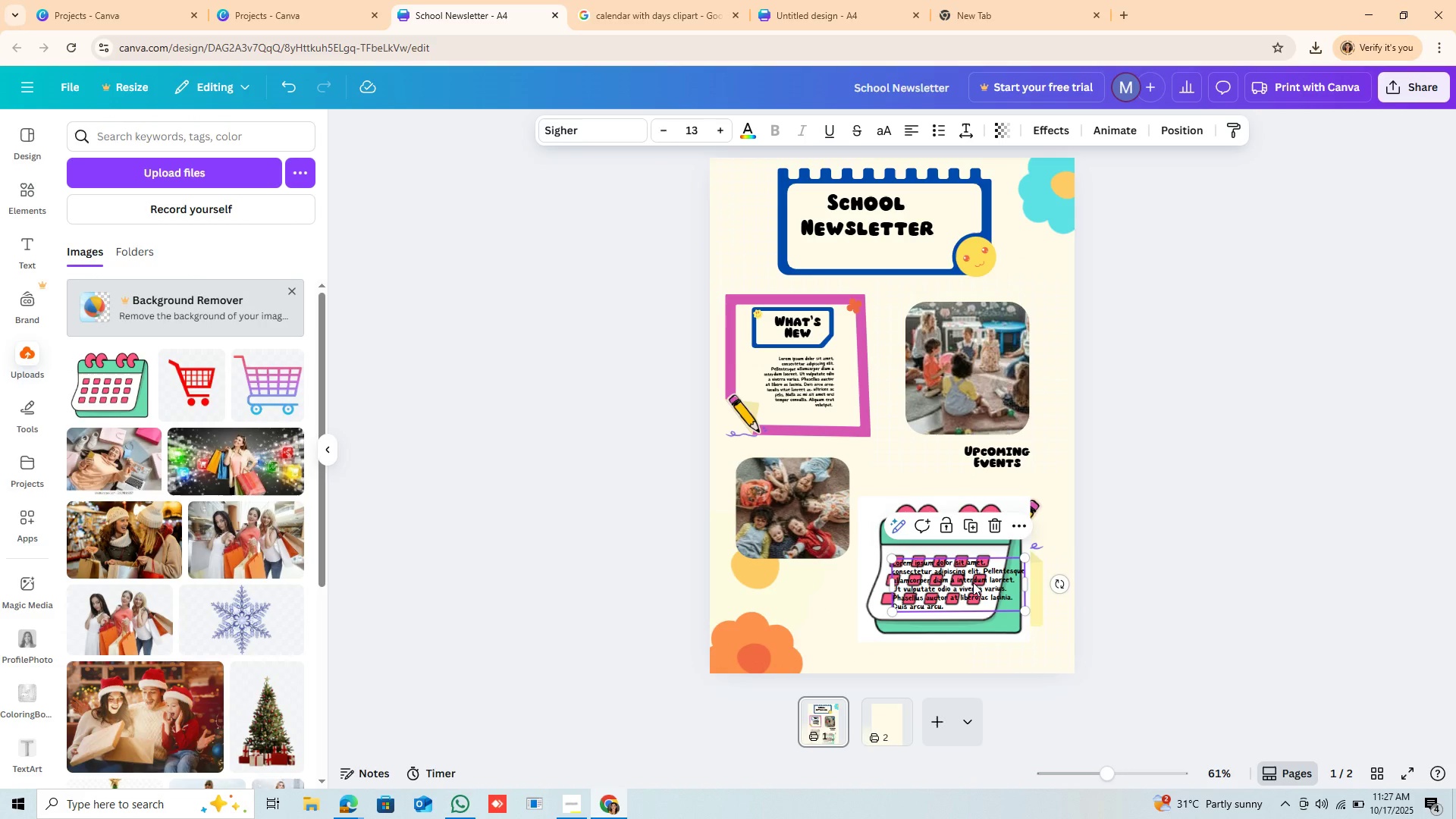 
left_click([973, 582])
 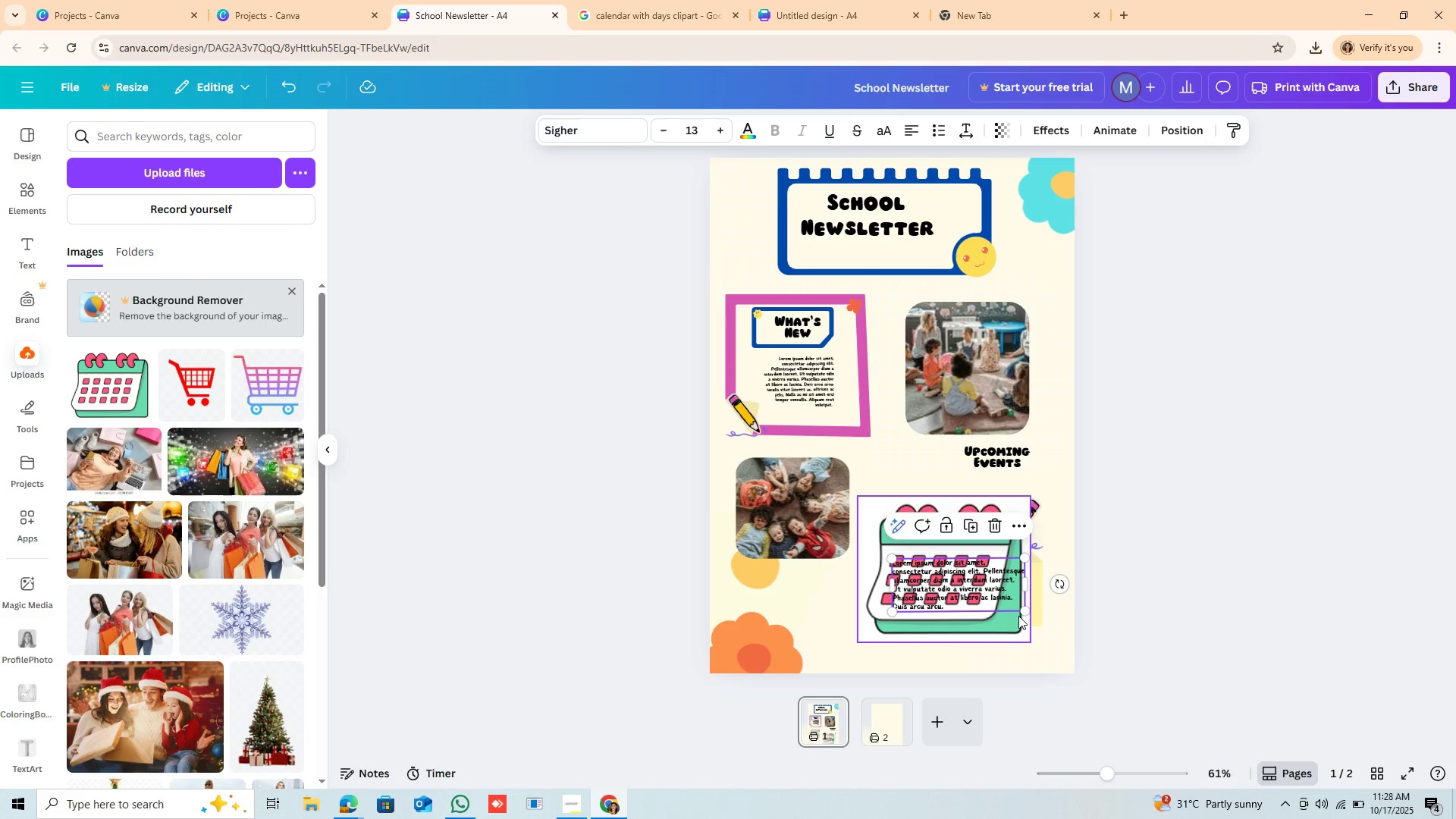 
left_click([1018, 616])
 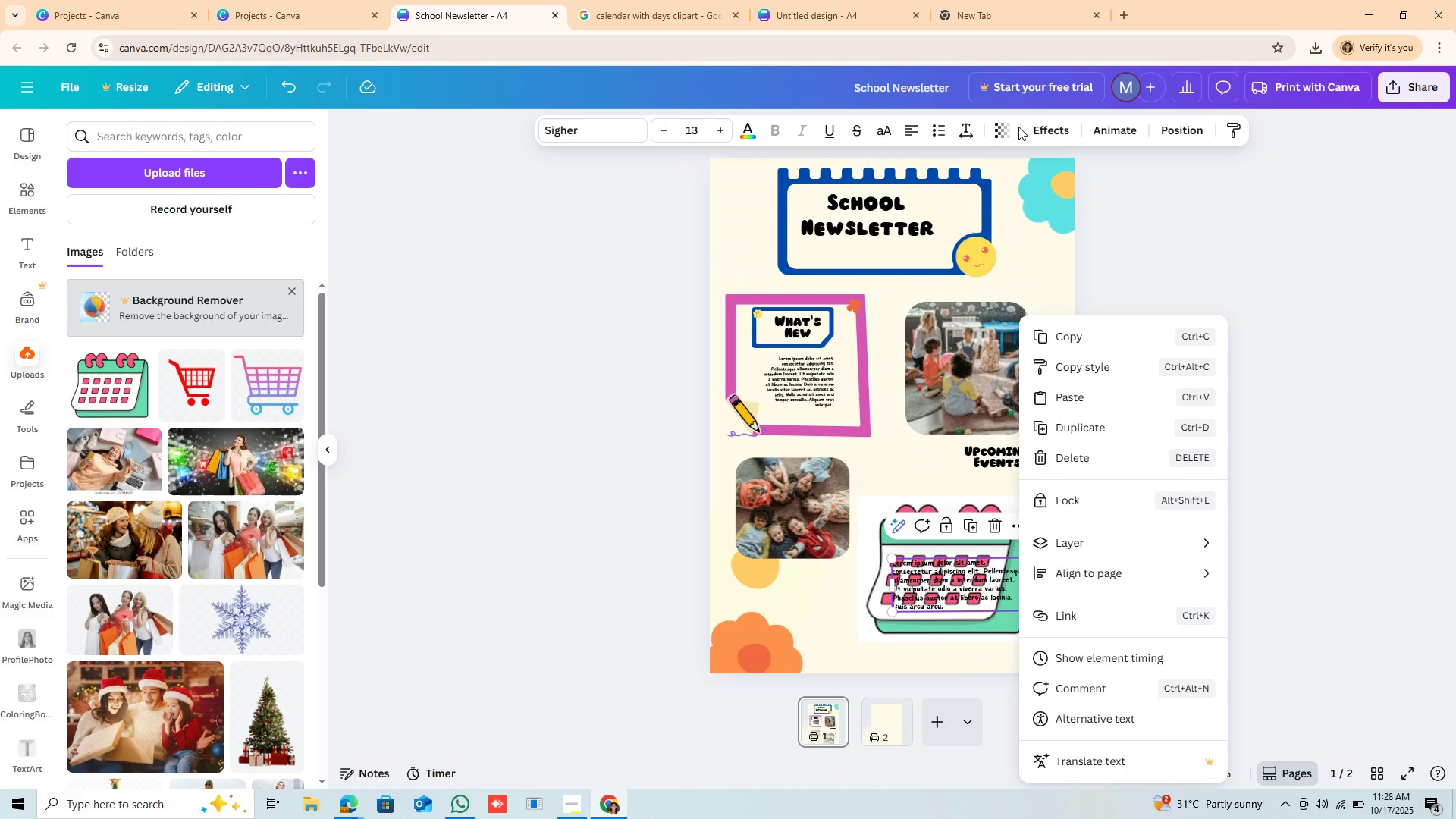 
left_click([1013, 129])
 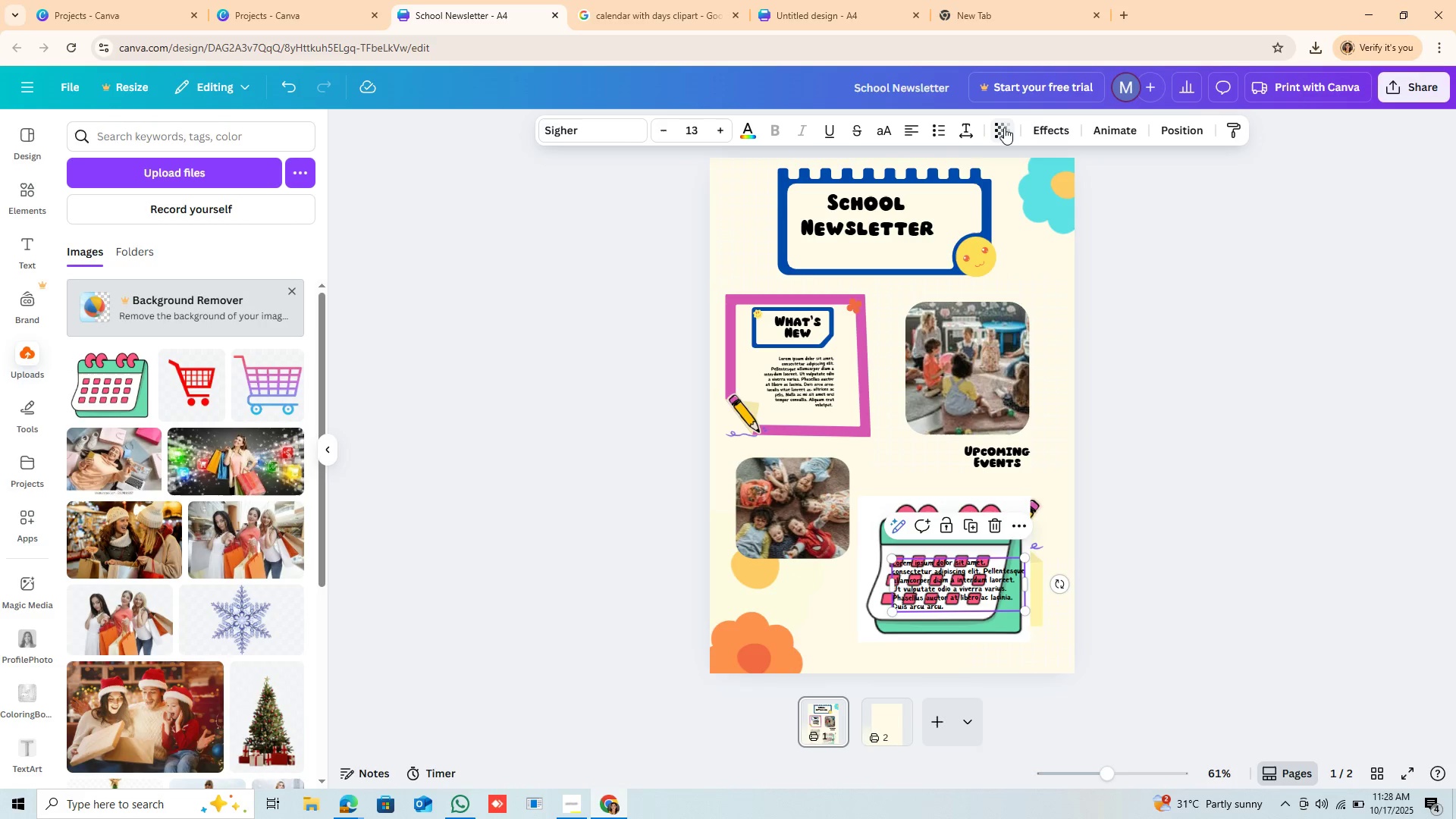 
left_click([1004, 127])
 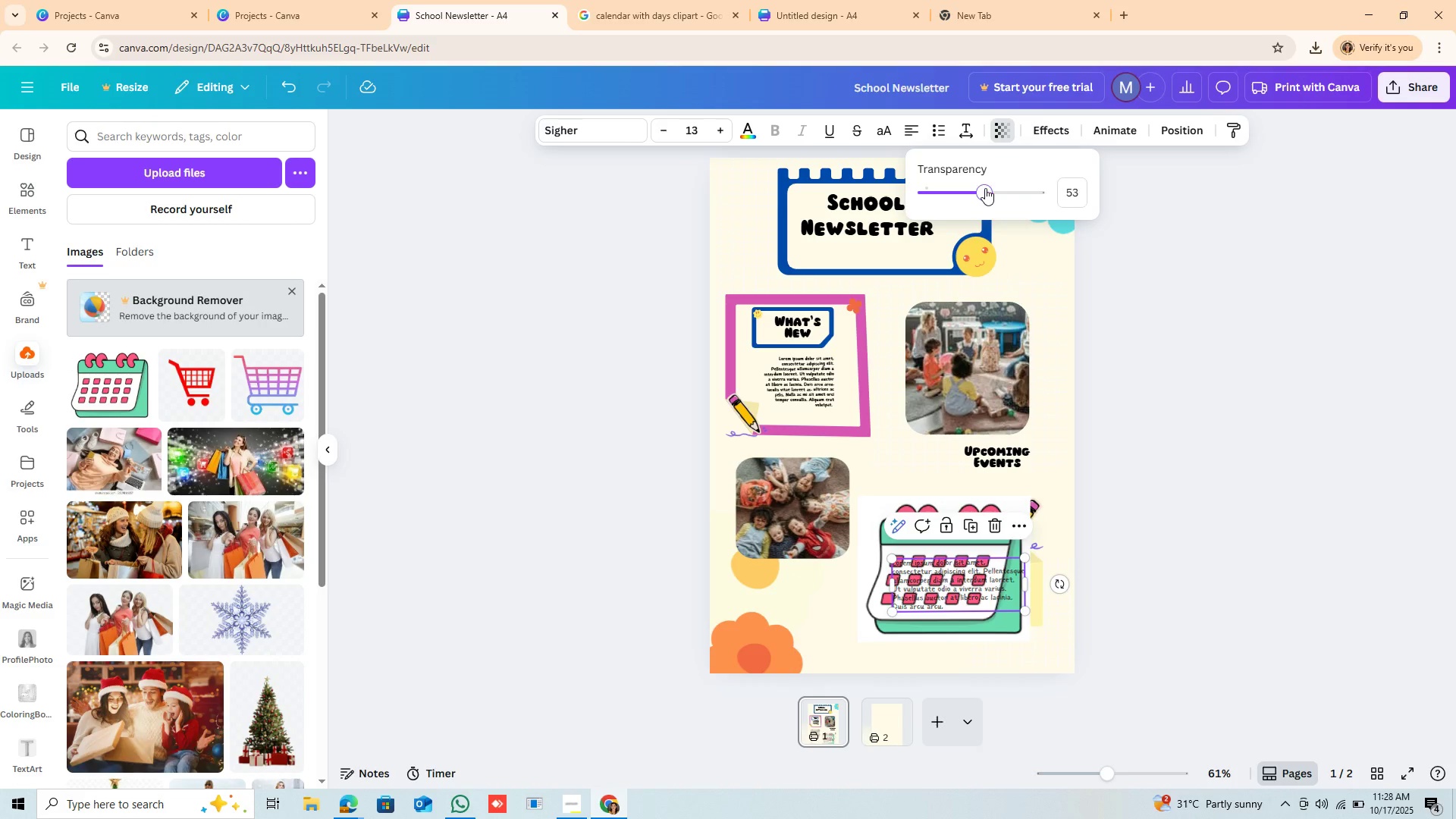 
left_click([985, 188])
 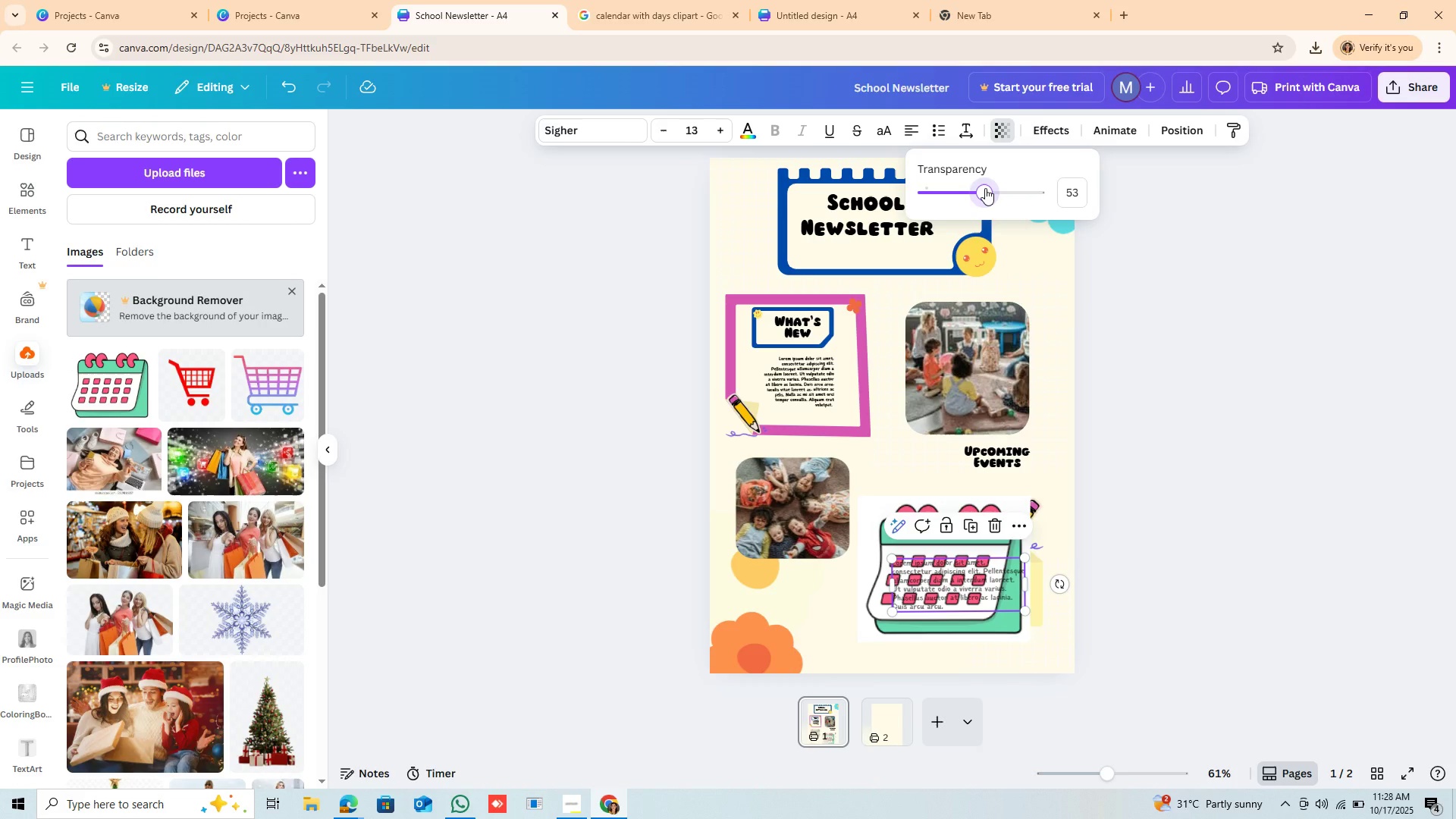 
left_click([985, 188])
 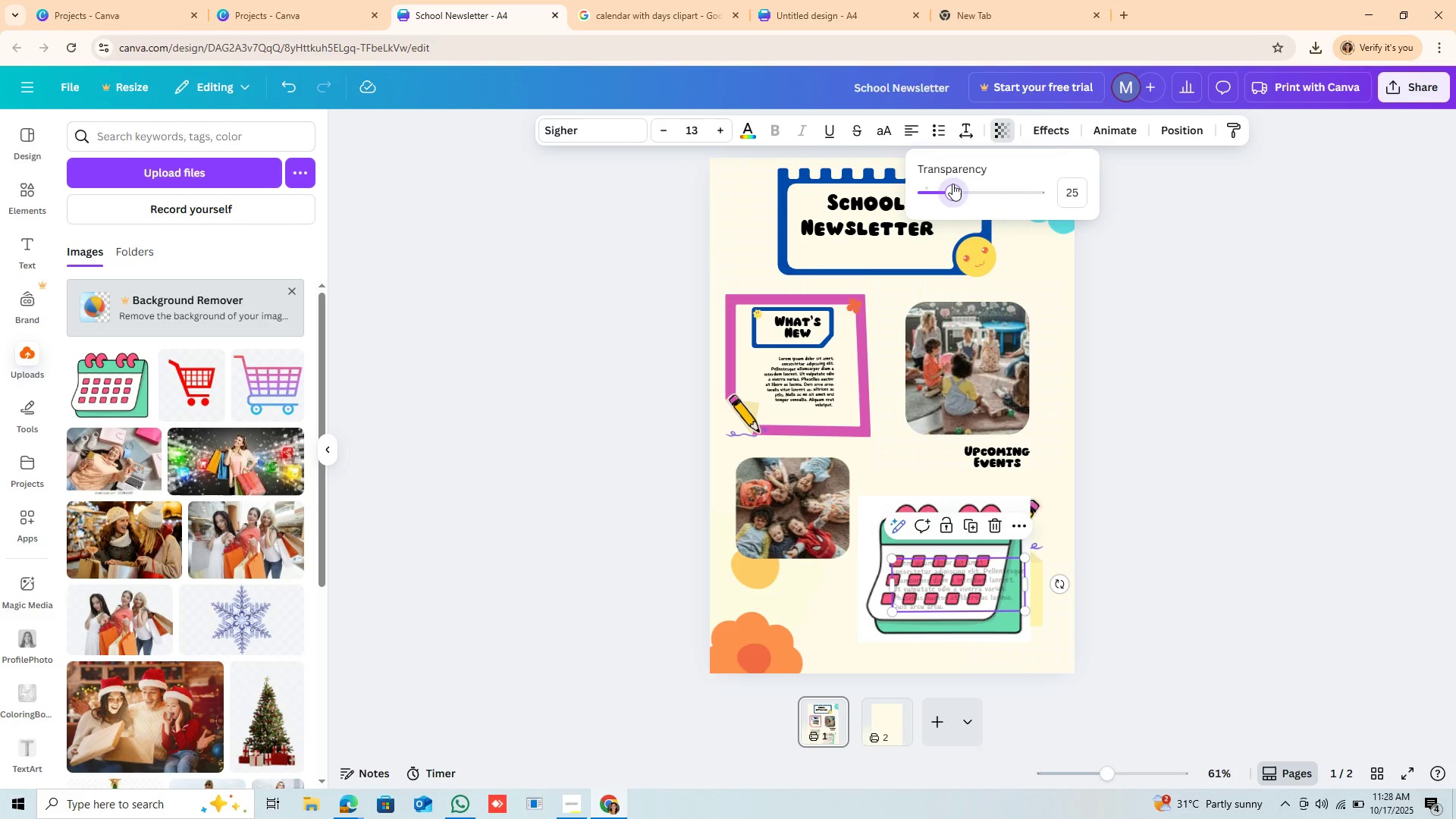 
left_click([952, 184])
 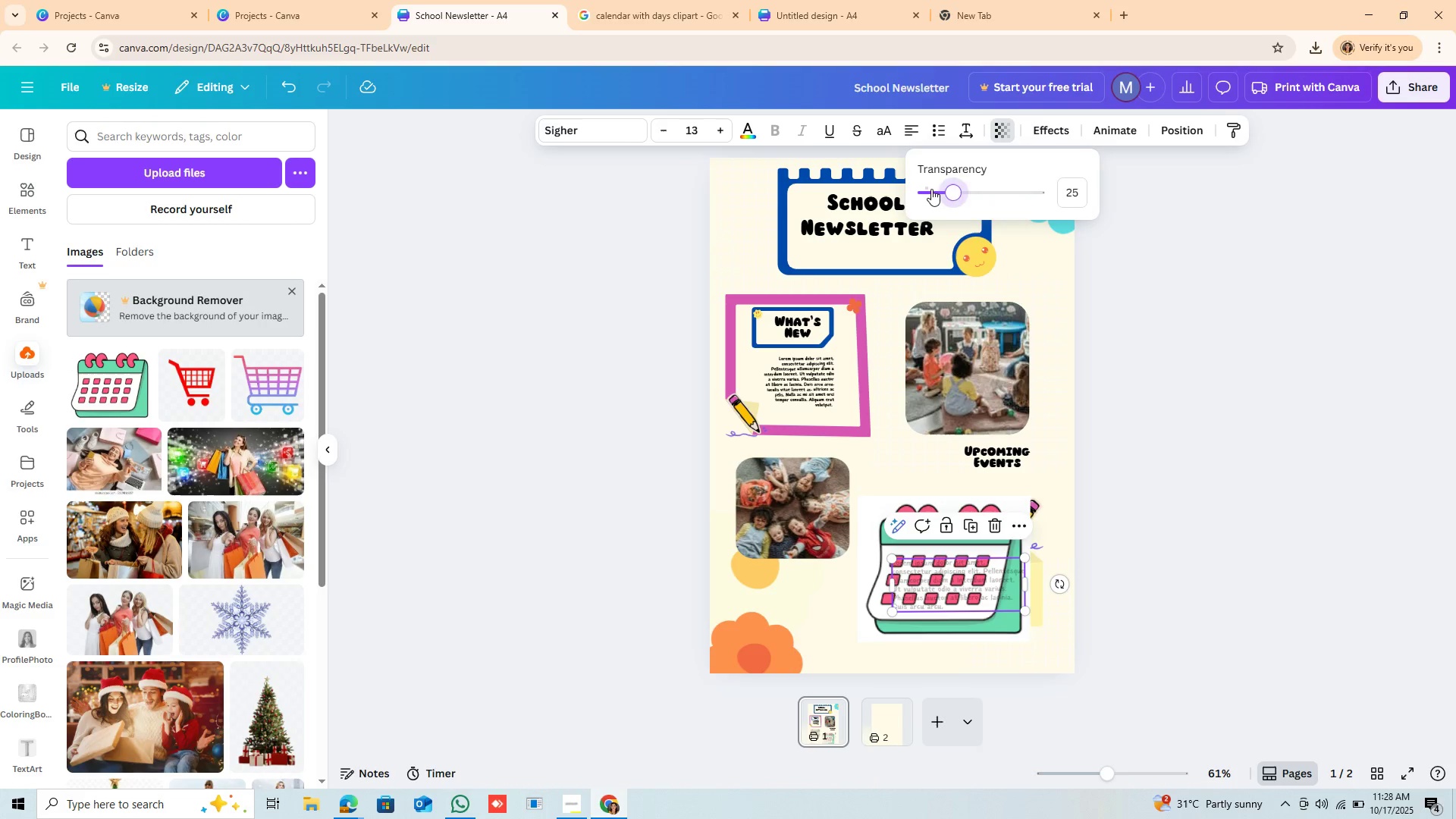 
left_click([931, 189])
 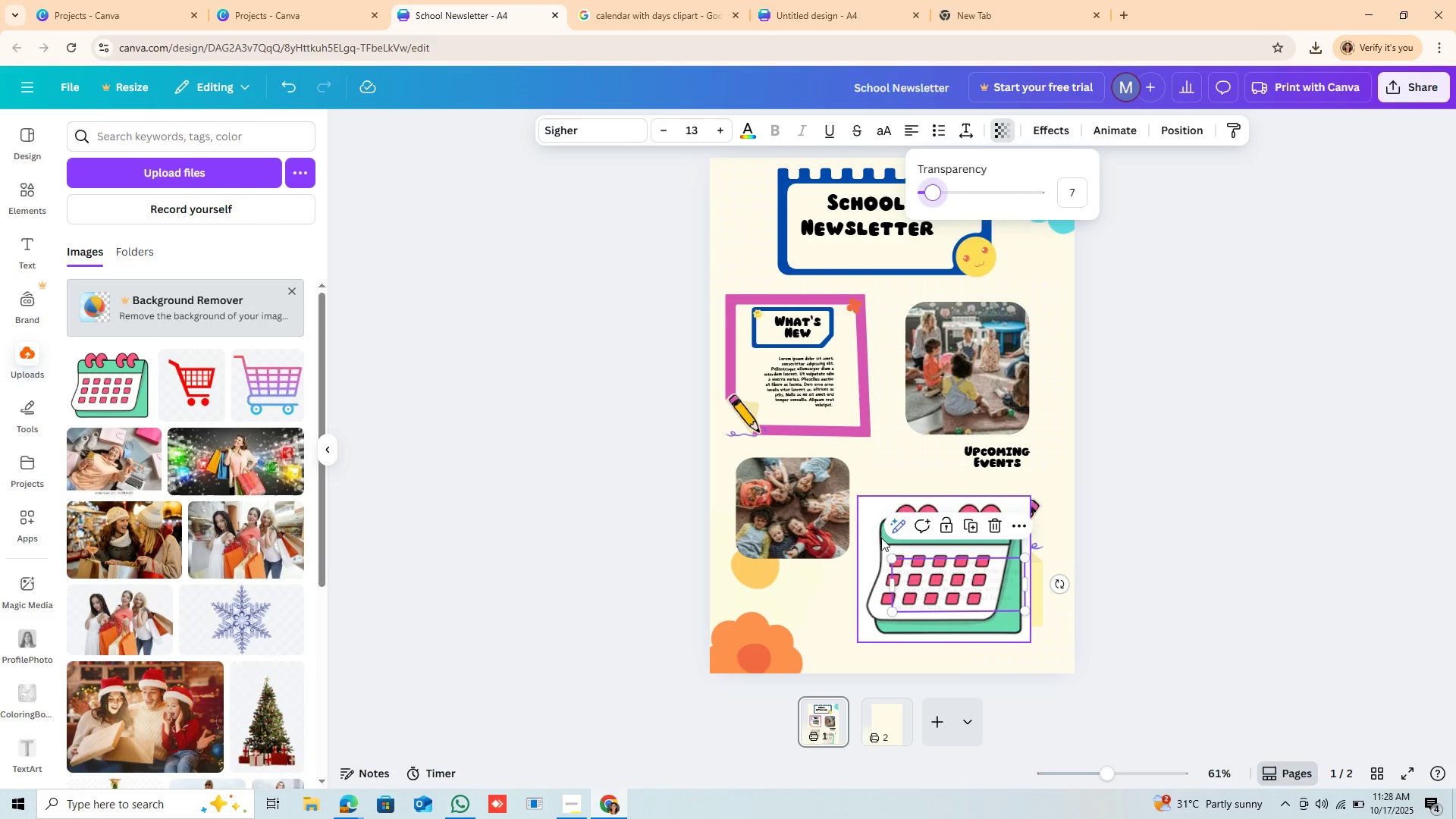 
left_click([867, 522])
 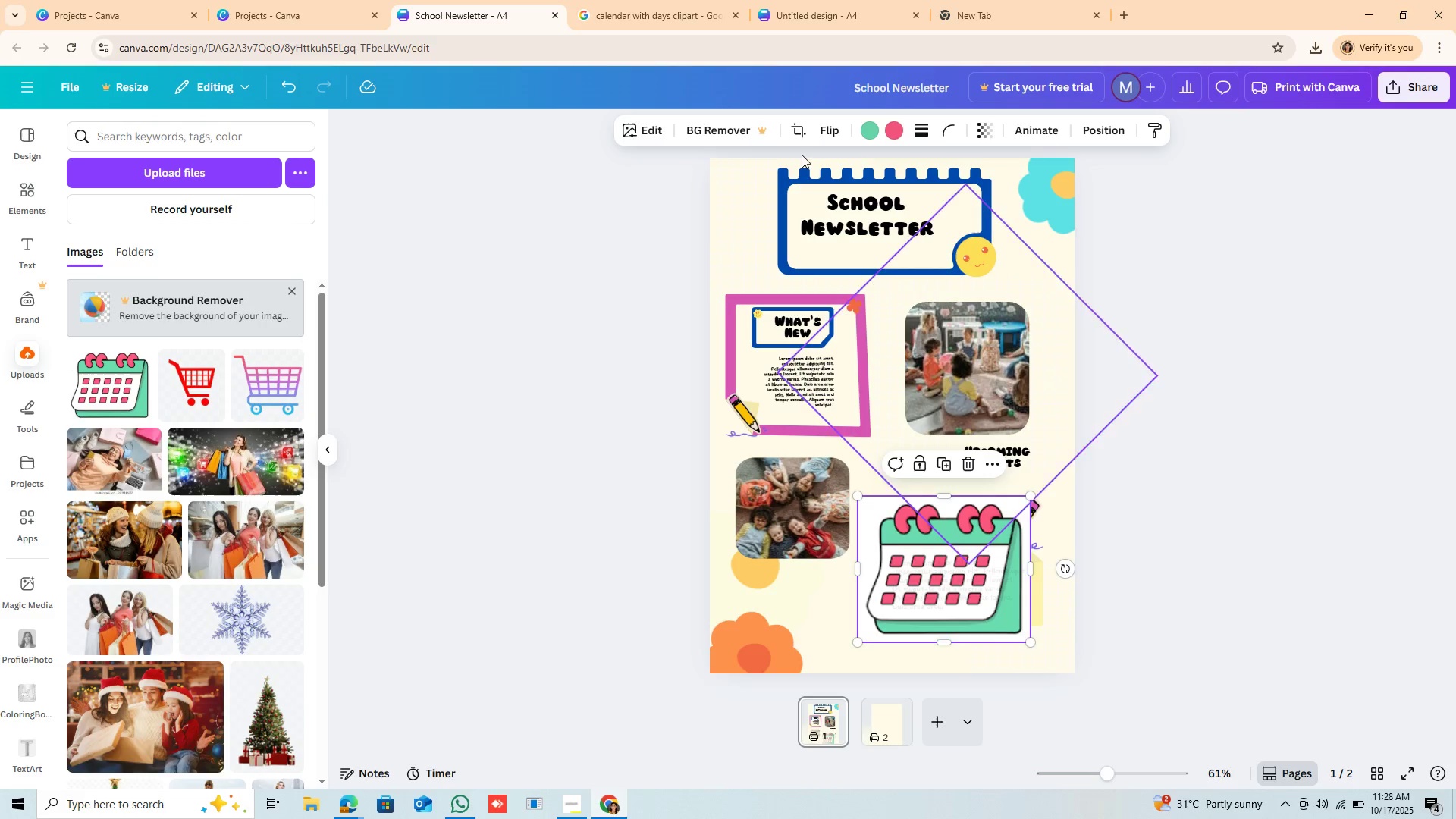 
mouse_move([664, 9])
 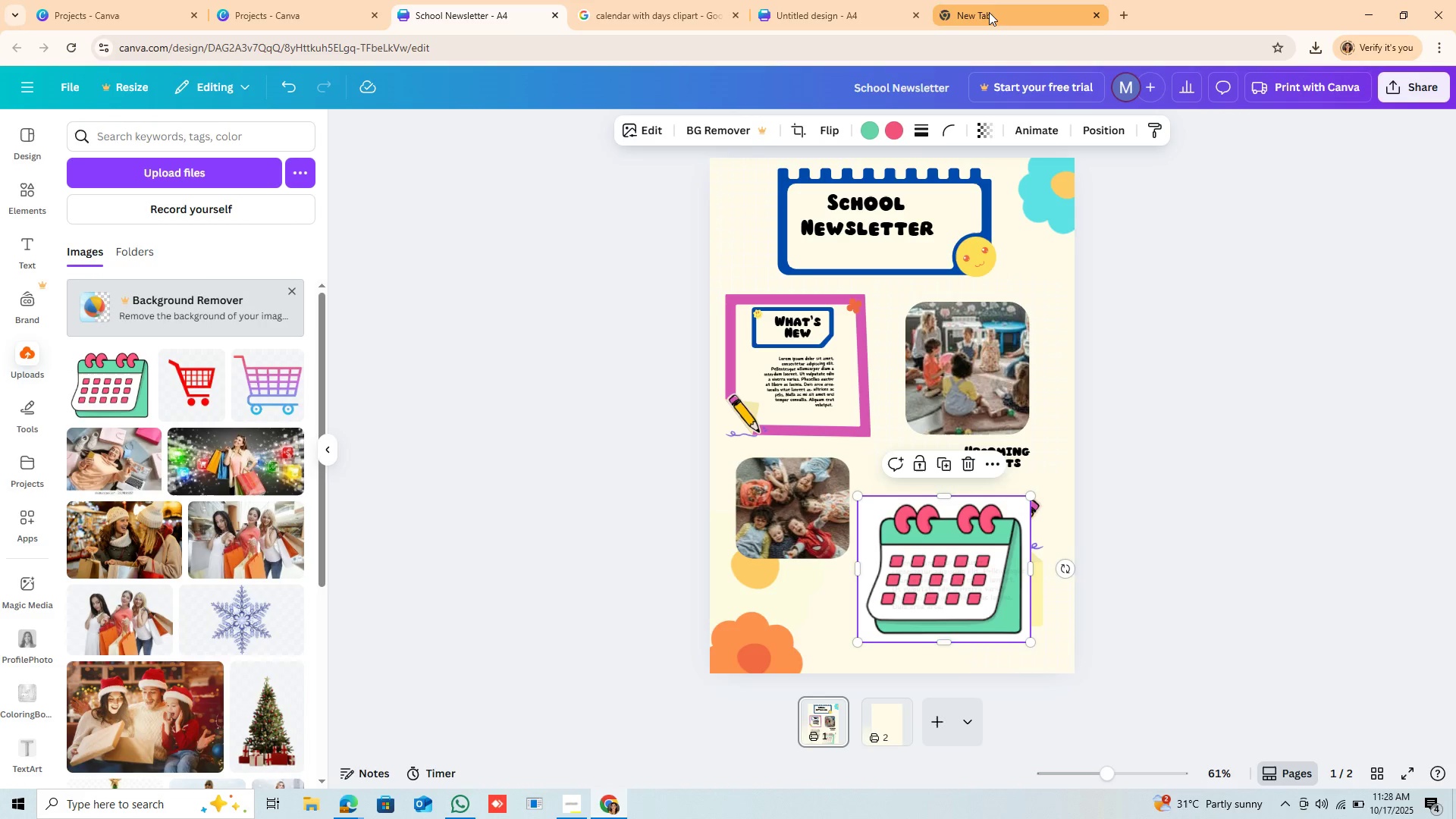 
left_click([990, 11])
 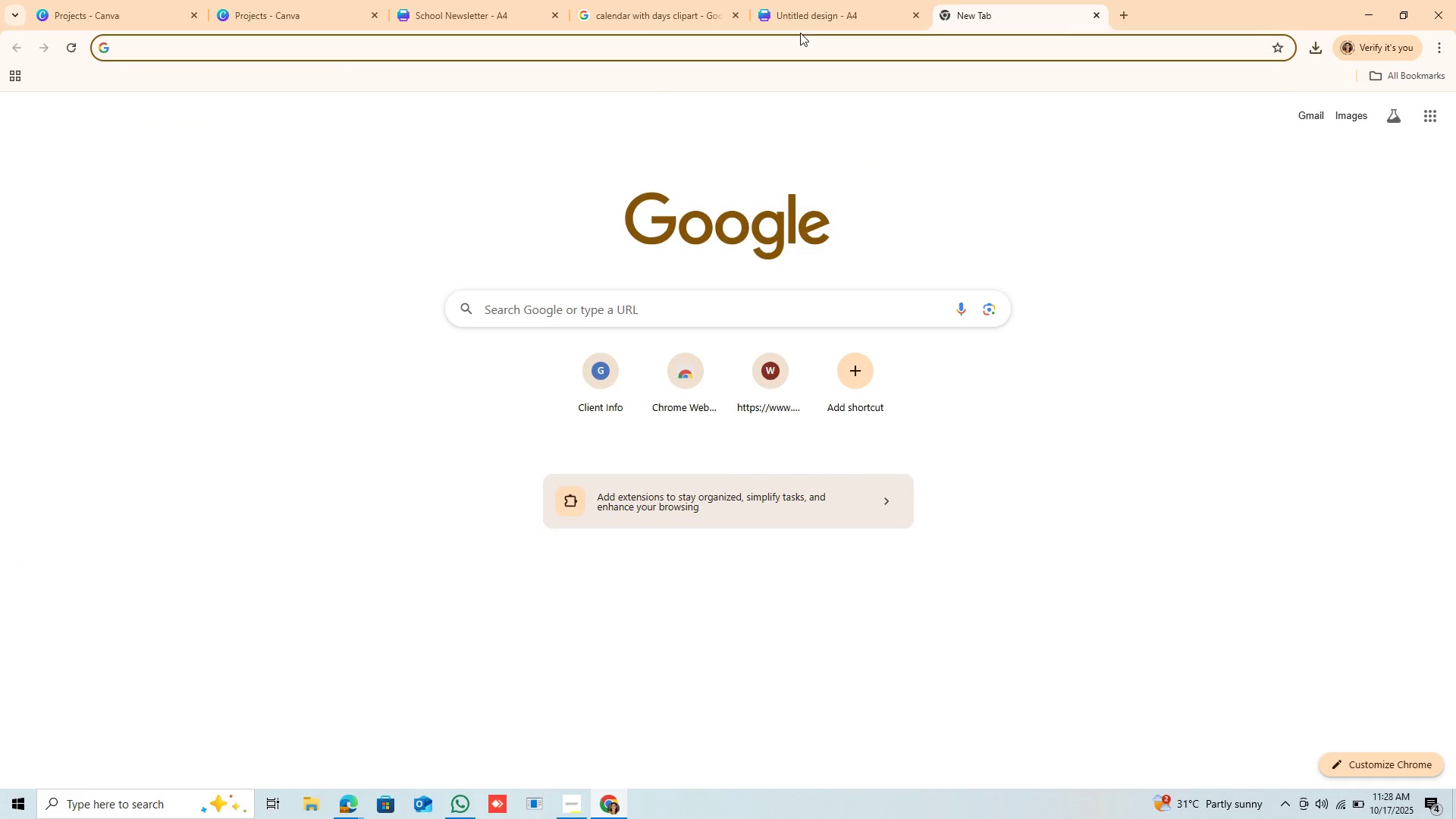 
left_click([800, 33])
 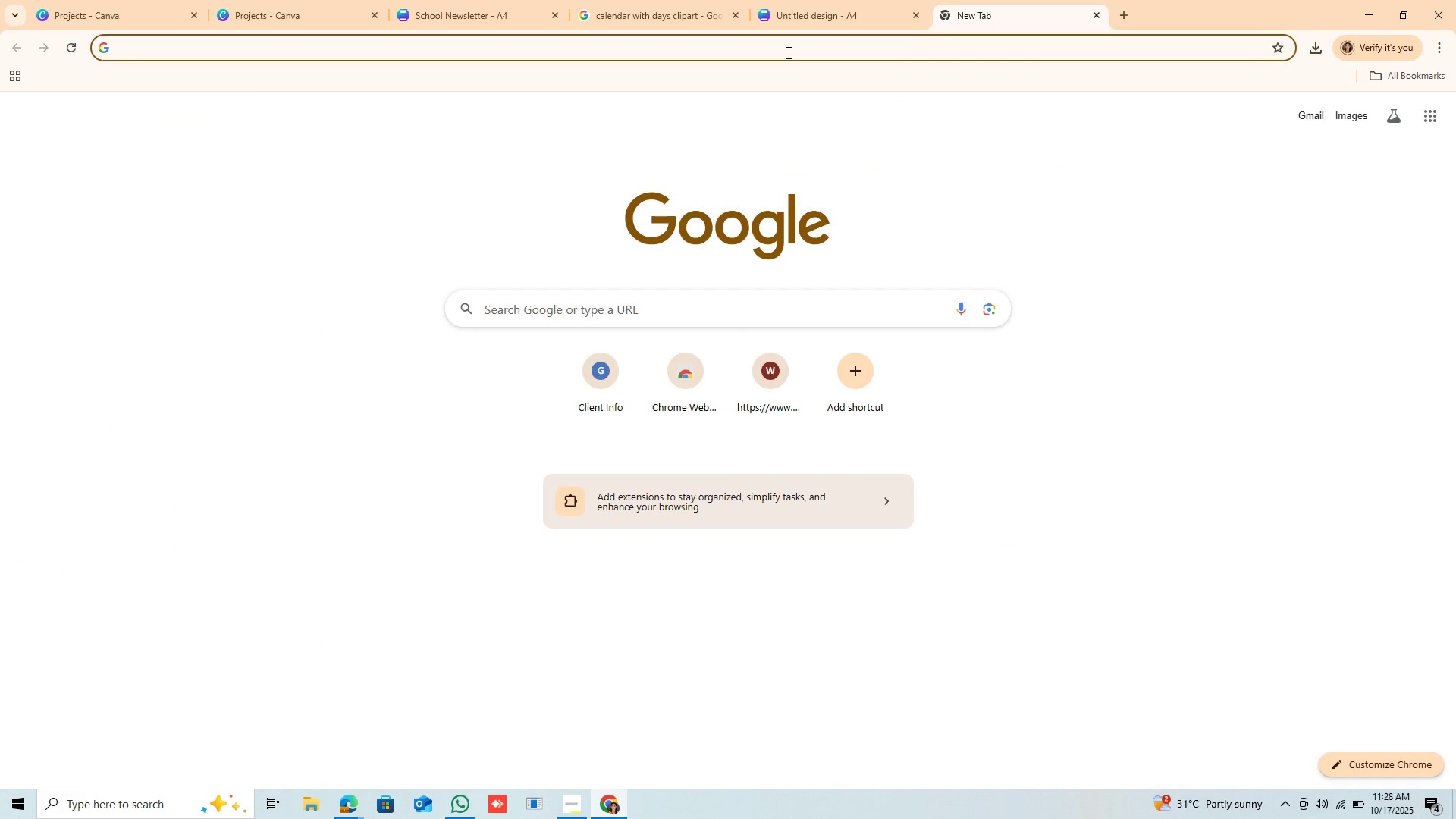 
left_click([787, 52])
 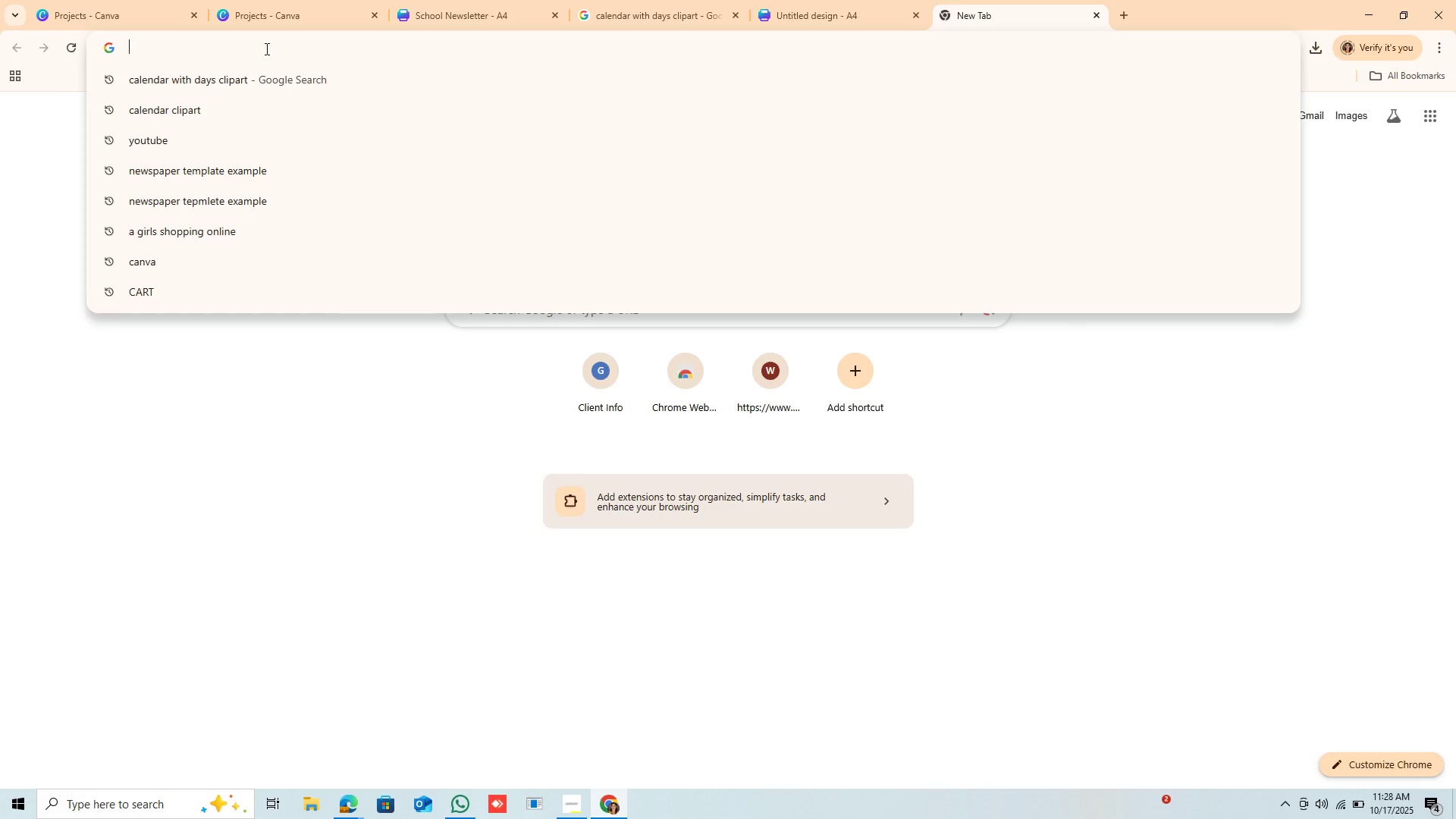 
wait(5.62)
 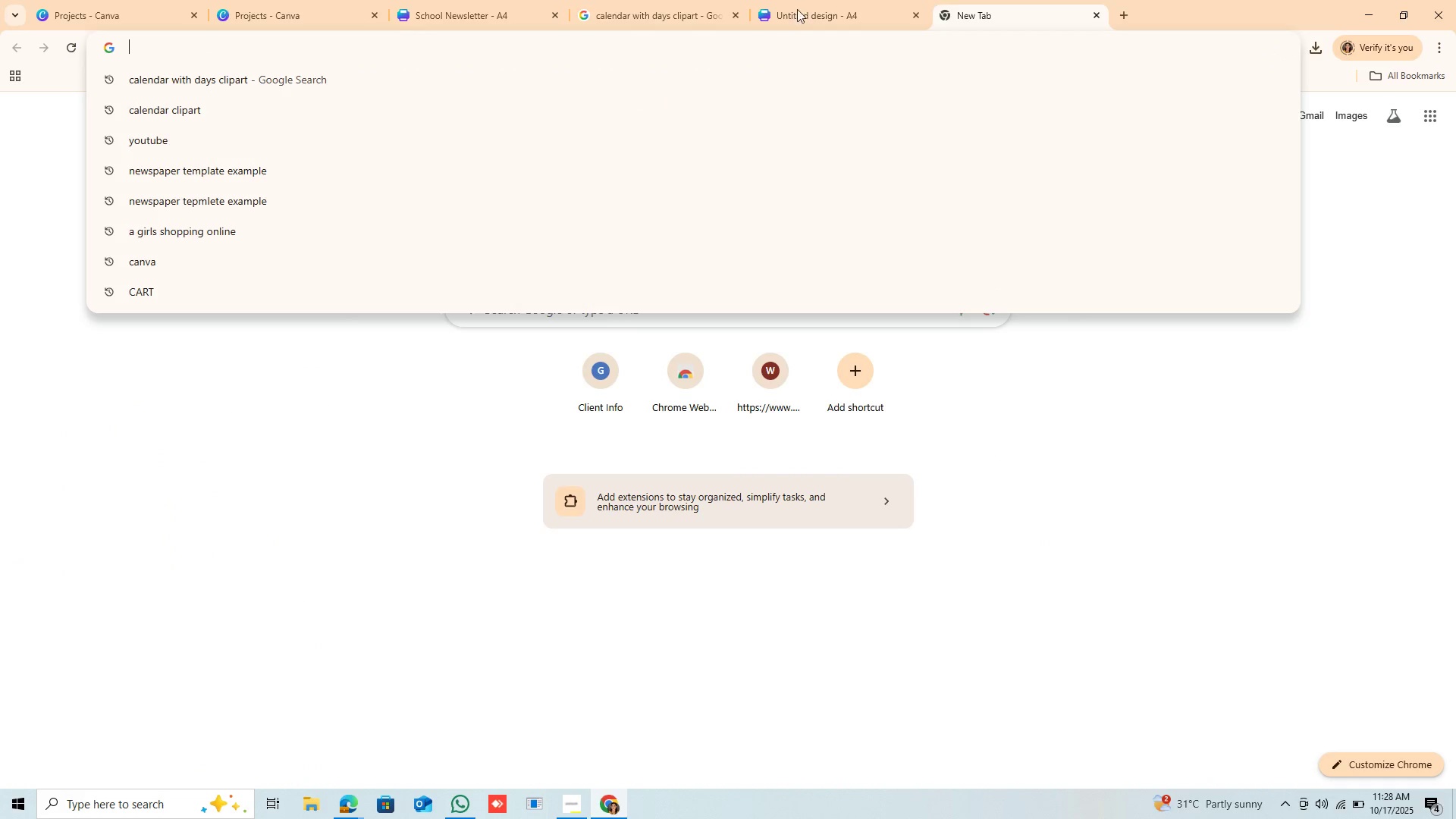 
type(bac)
 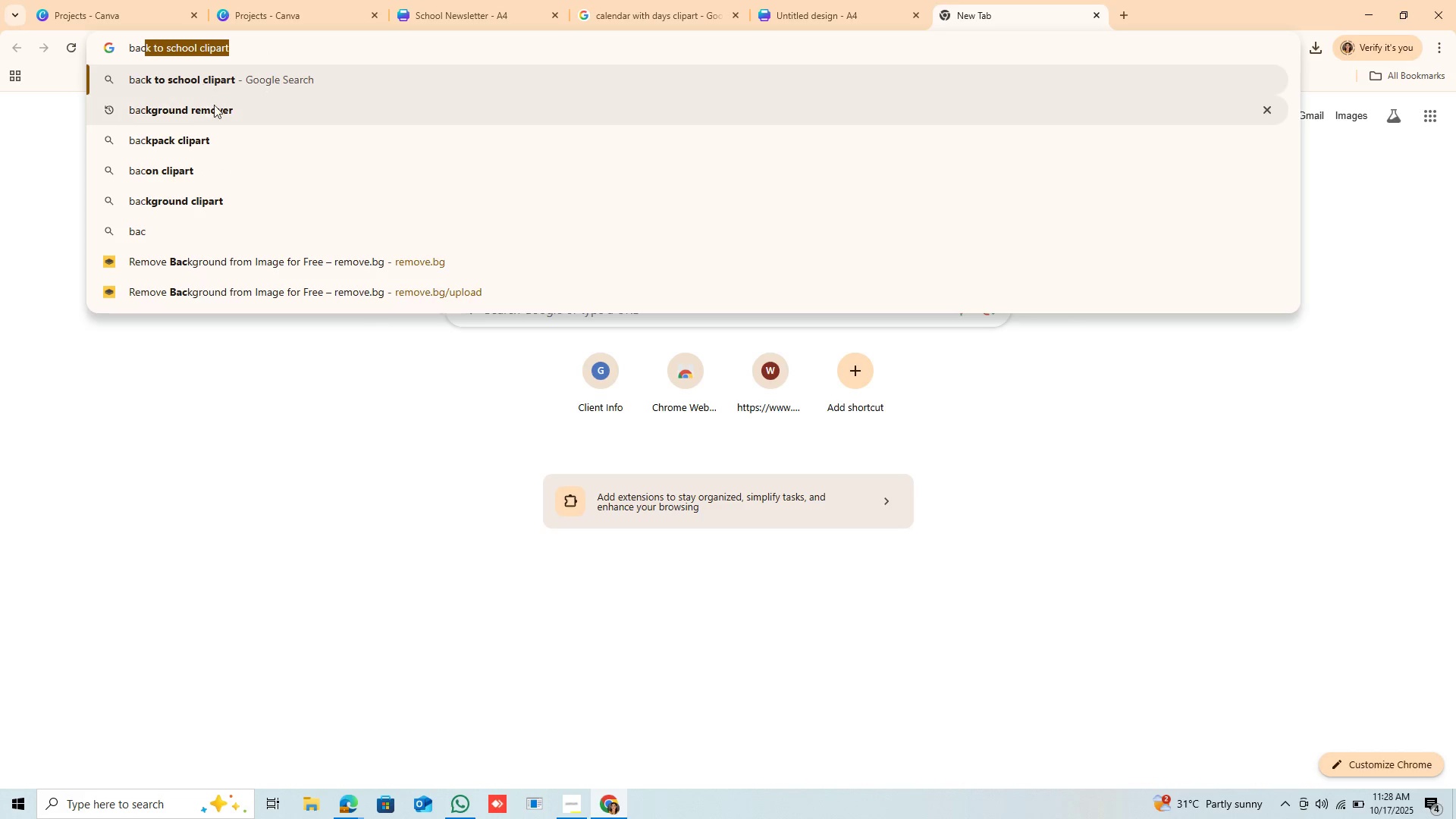 
left_click([216, 108])
 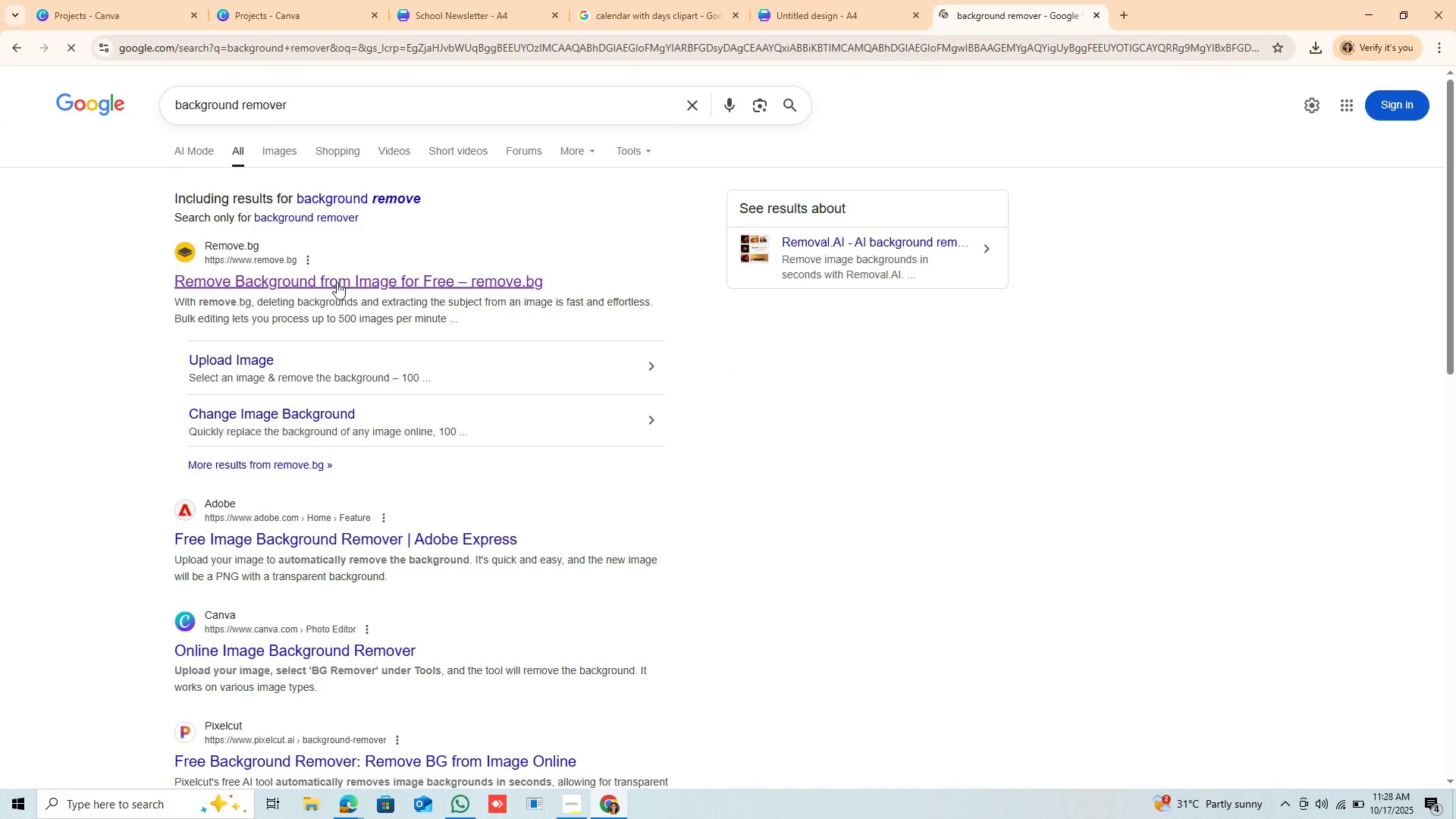 
left_click([334, 285])
 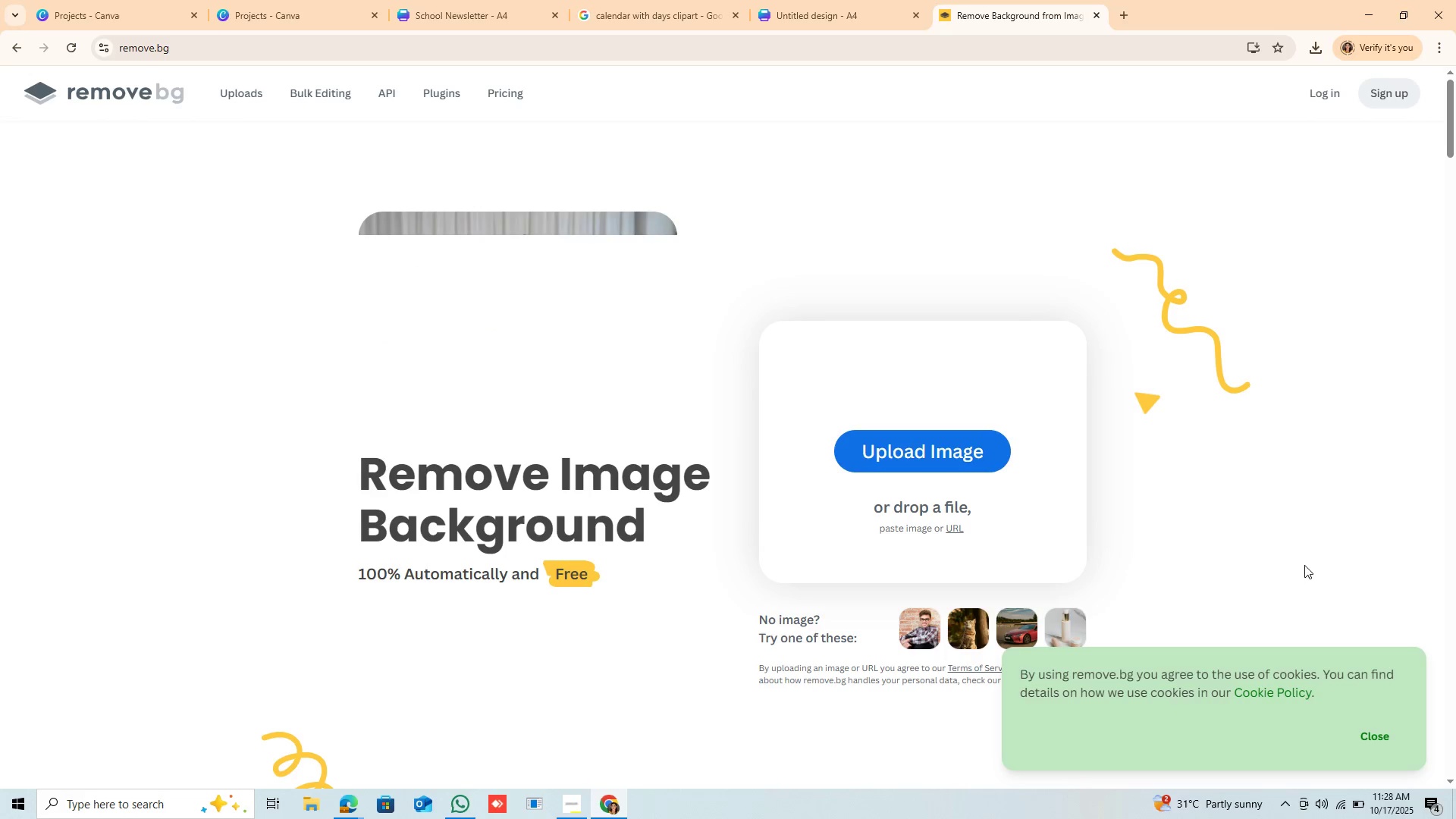 
wait(6.4)
 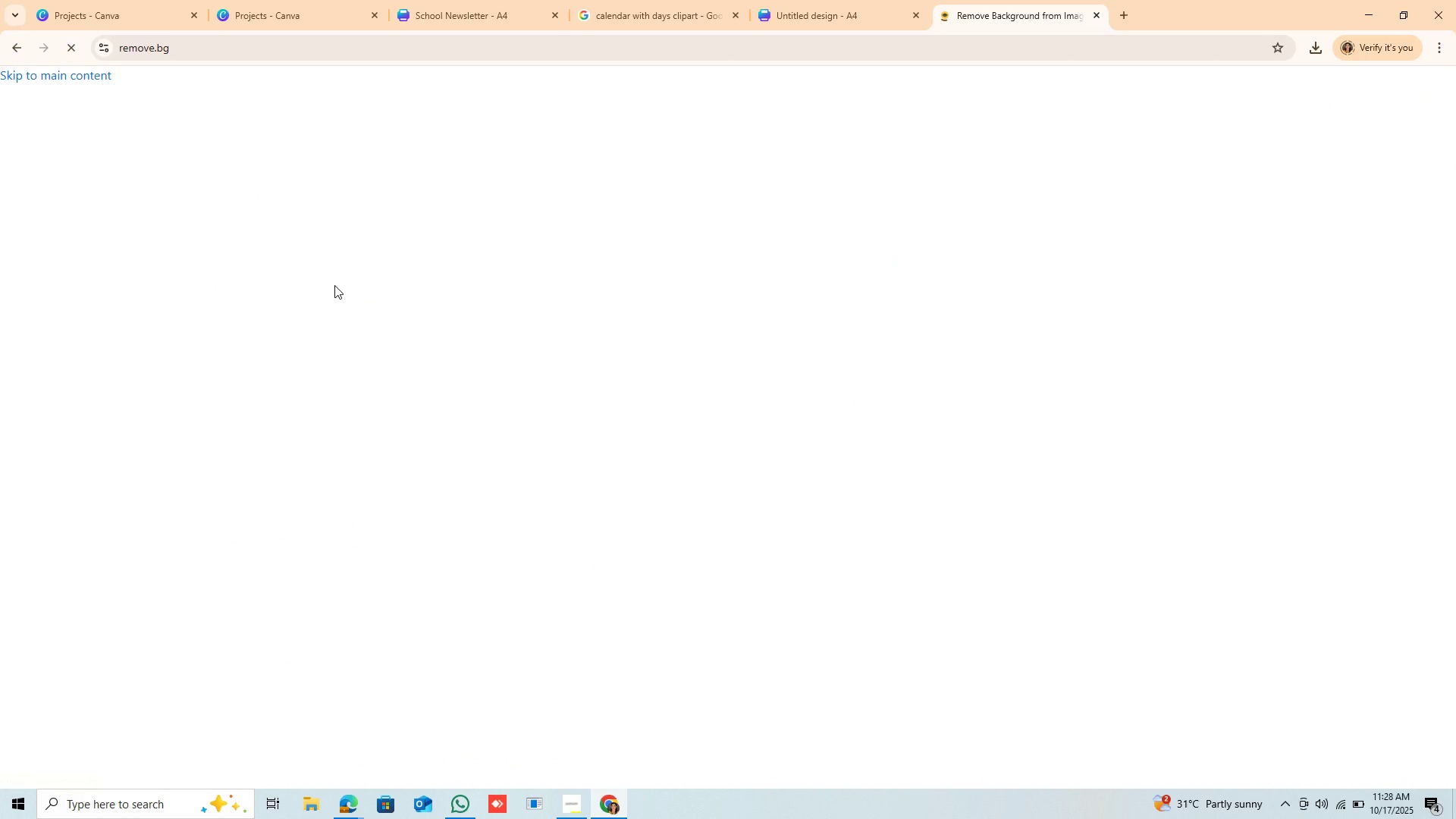 
left_click([912, 438])
 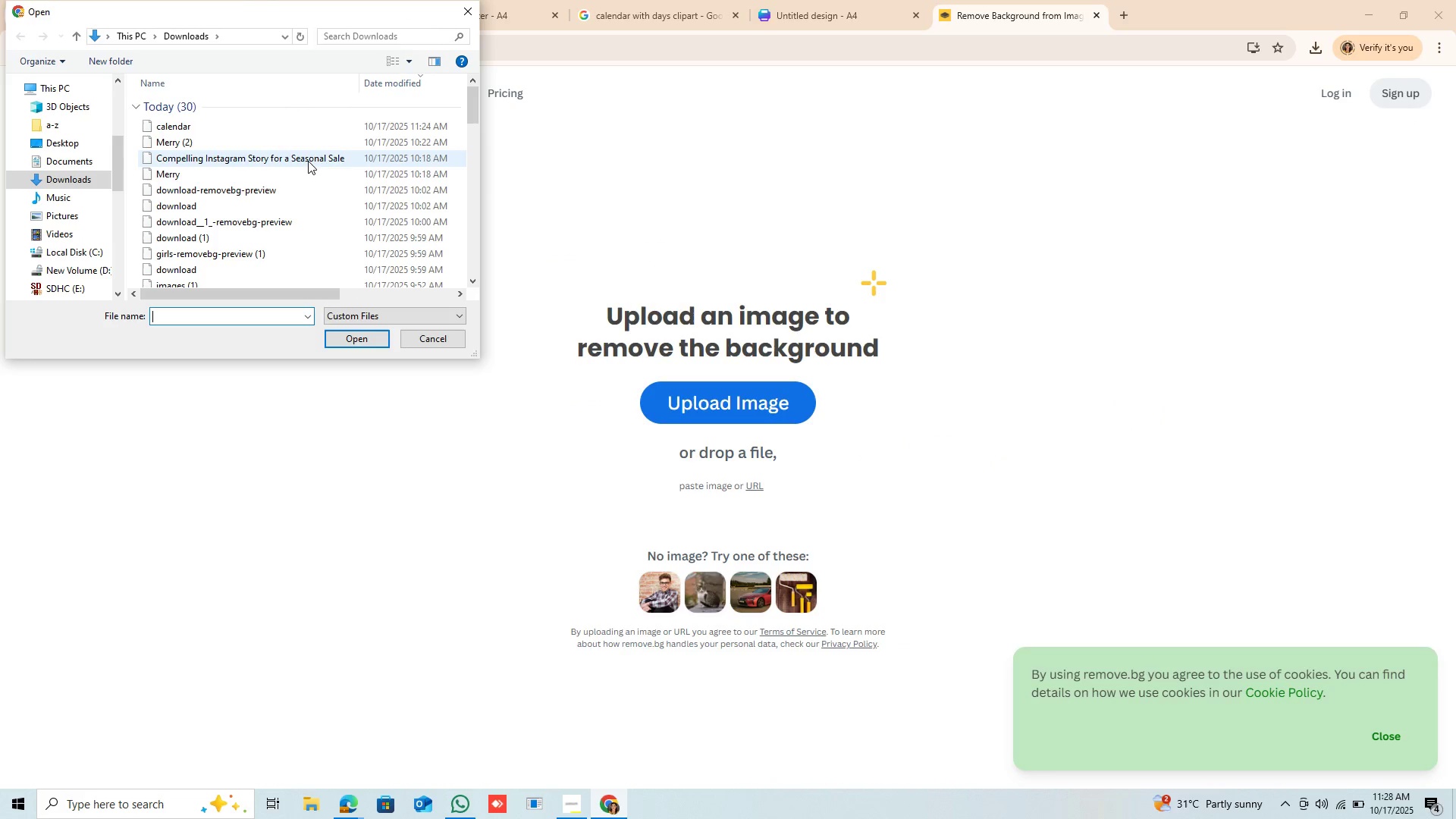 
left_click([268, 121])
 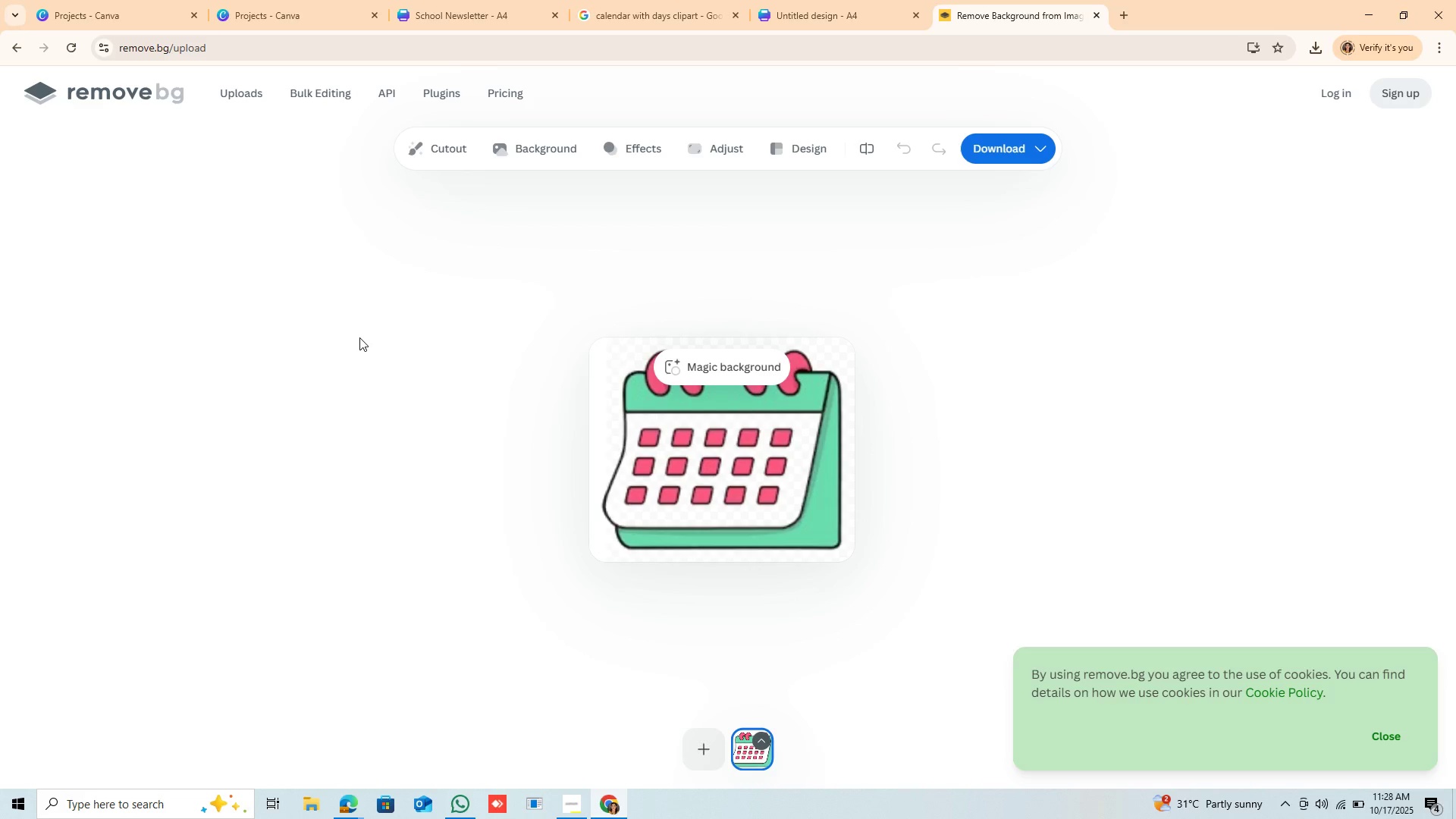 
wait(15.13)
 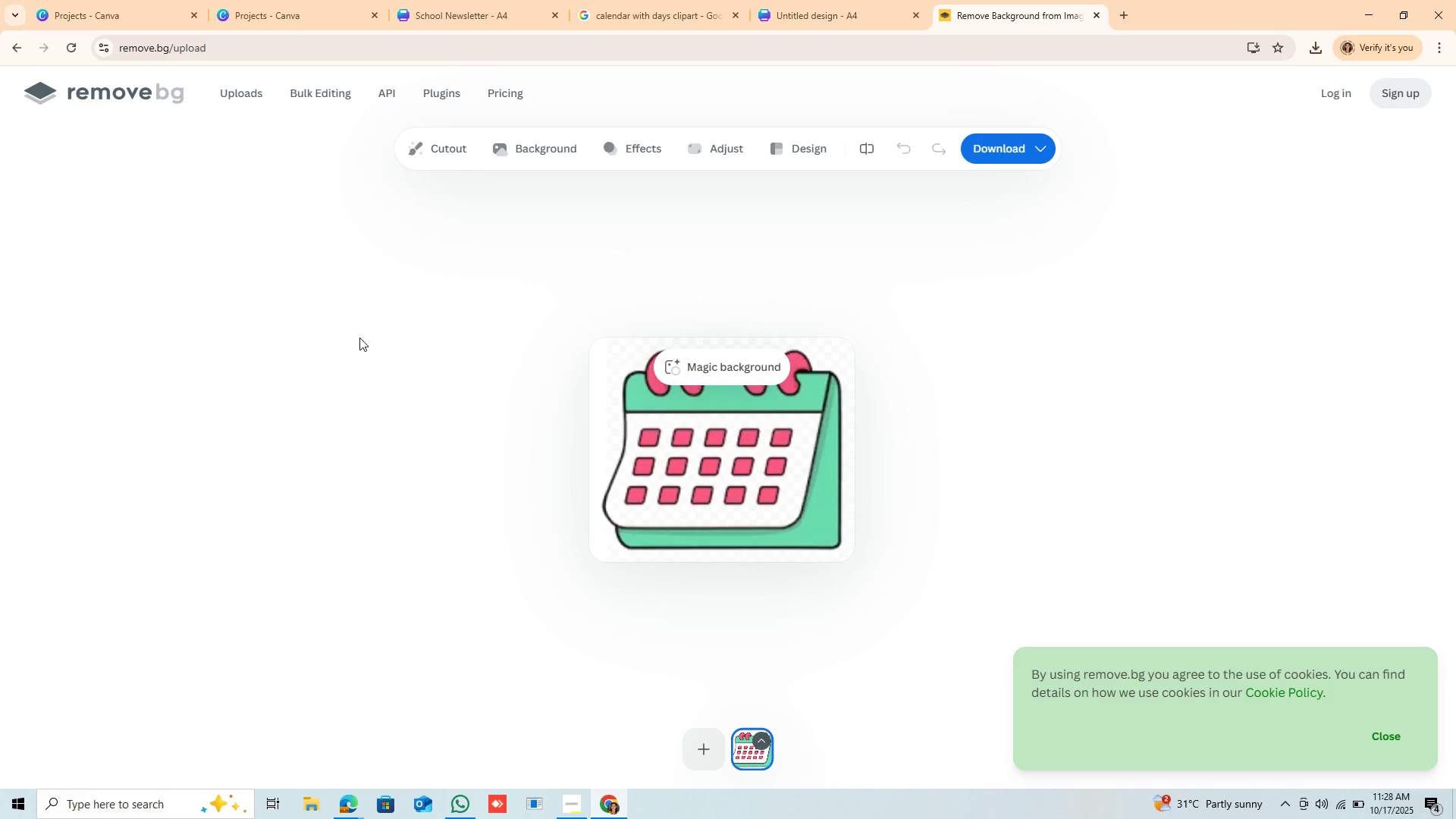 
left_click([1048, 146])
 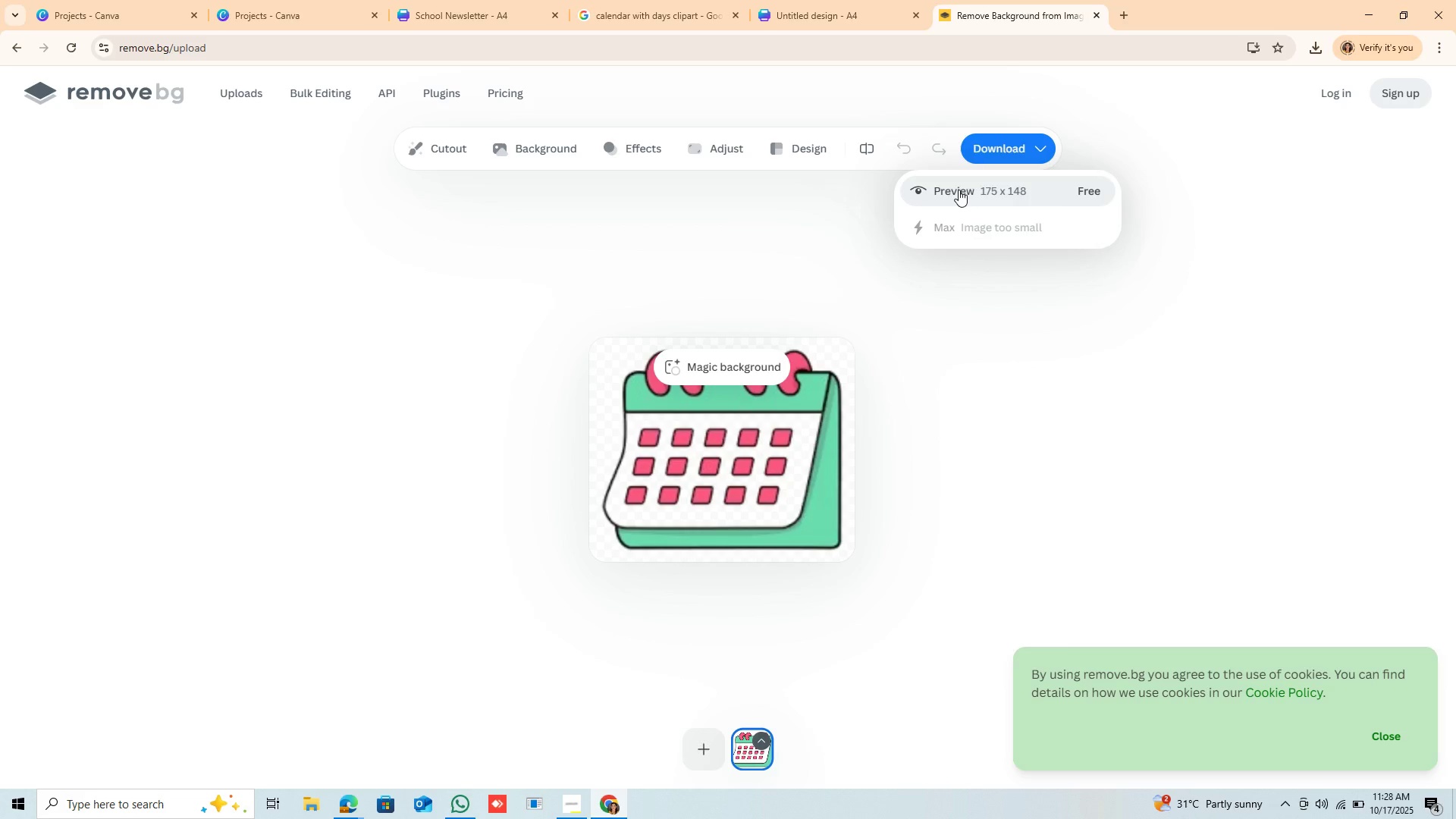 
left_click([959, 190])
 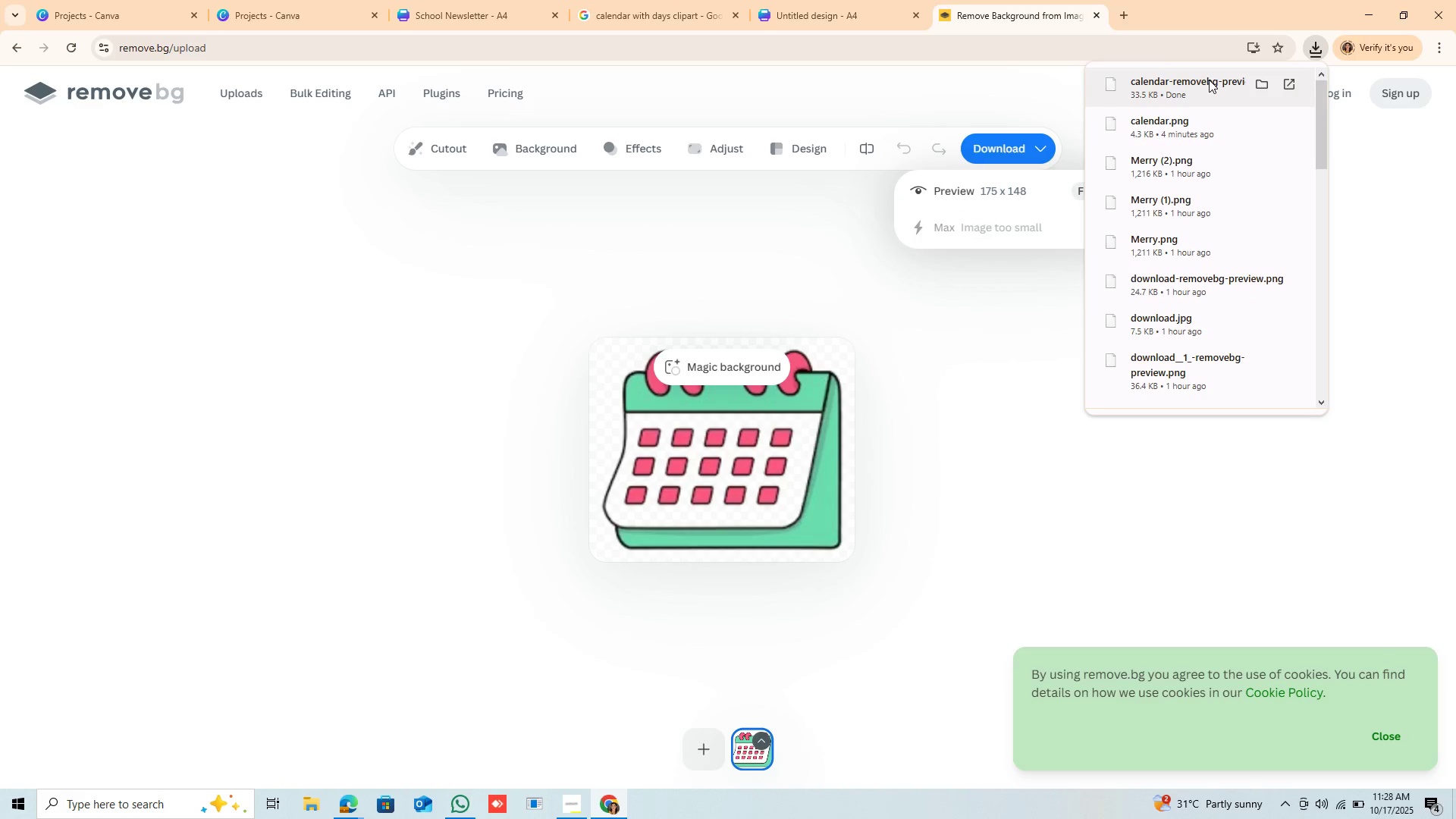 
wait(8.72)
 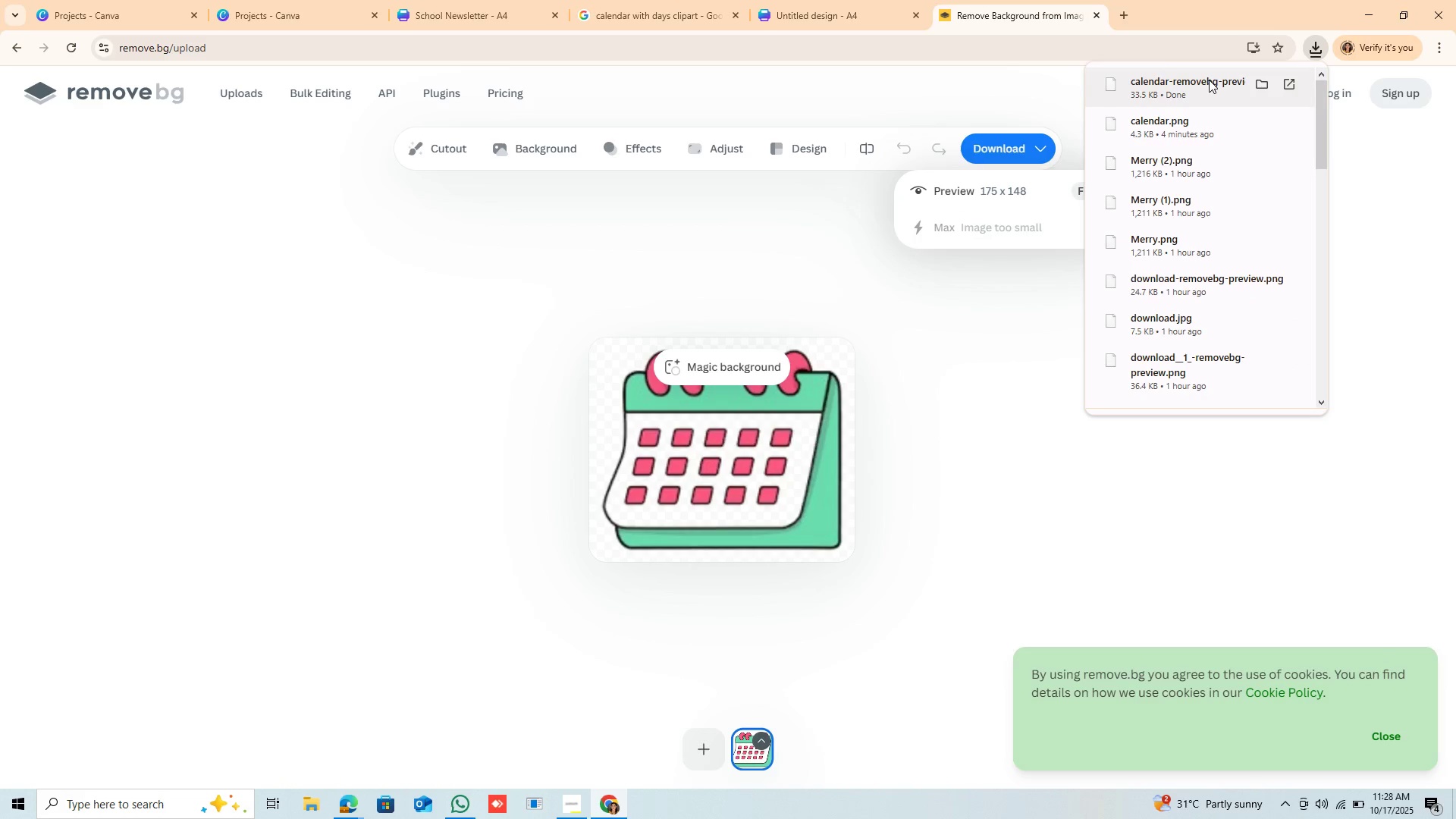 
left_click([513, 10])
 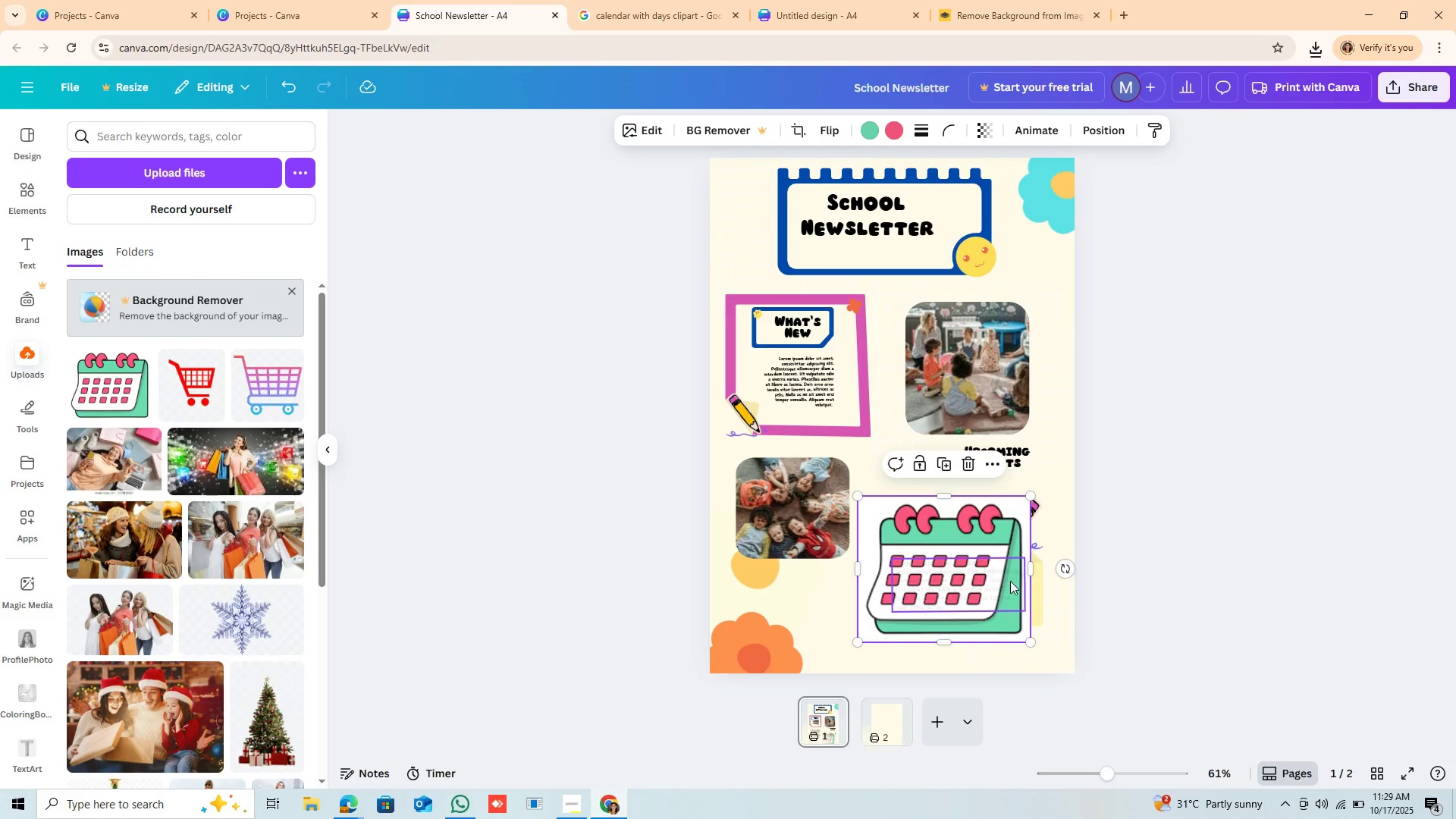 
left_click([1010, 581])
 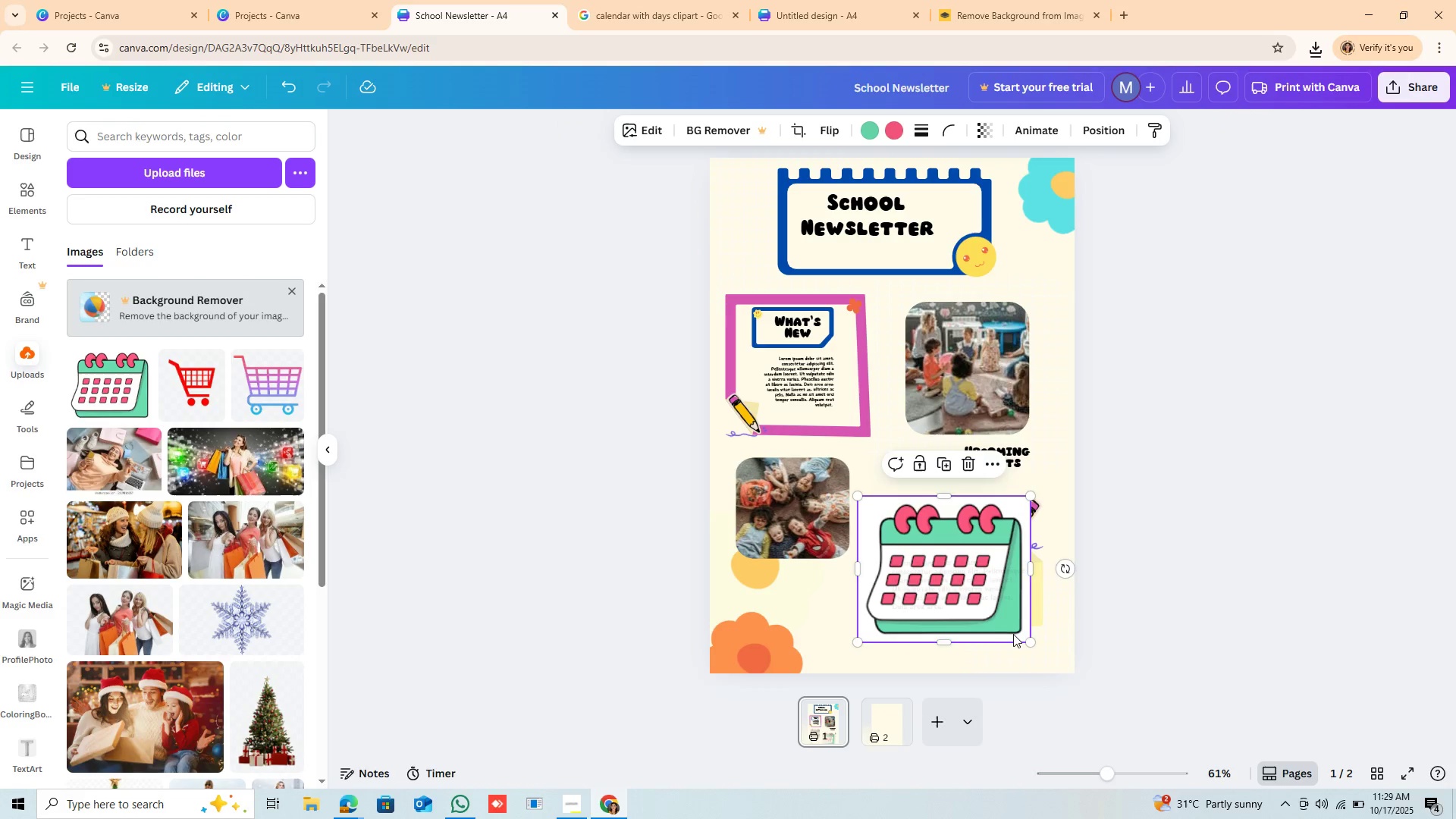 
left_click([1013, 634])
 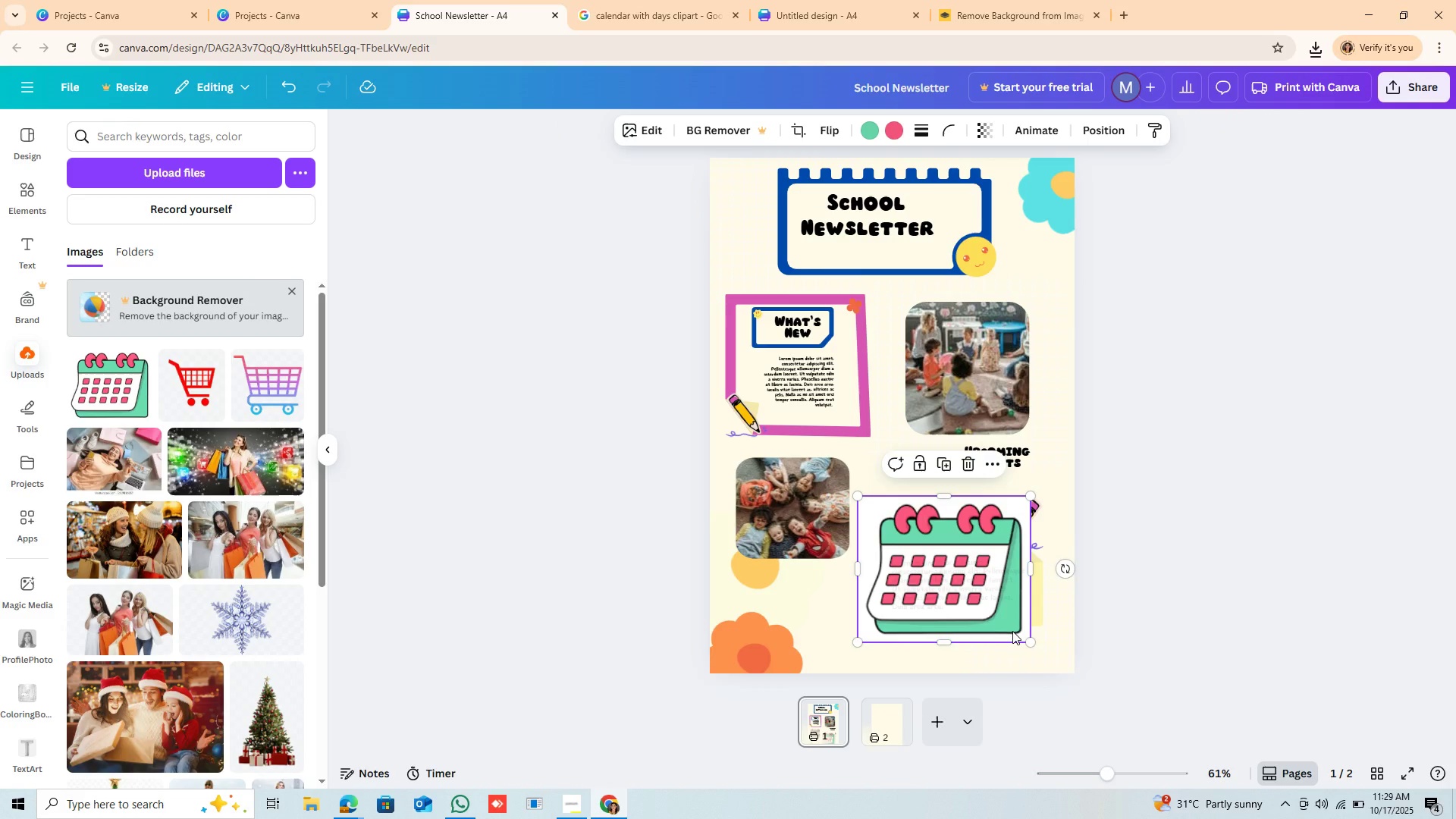 
key(Backspace)
 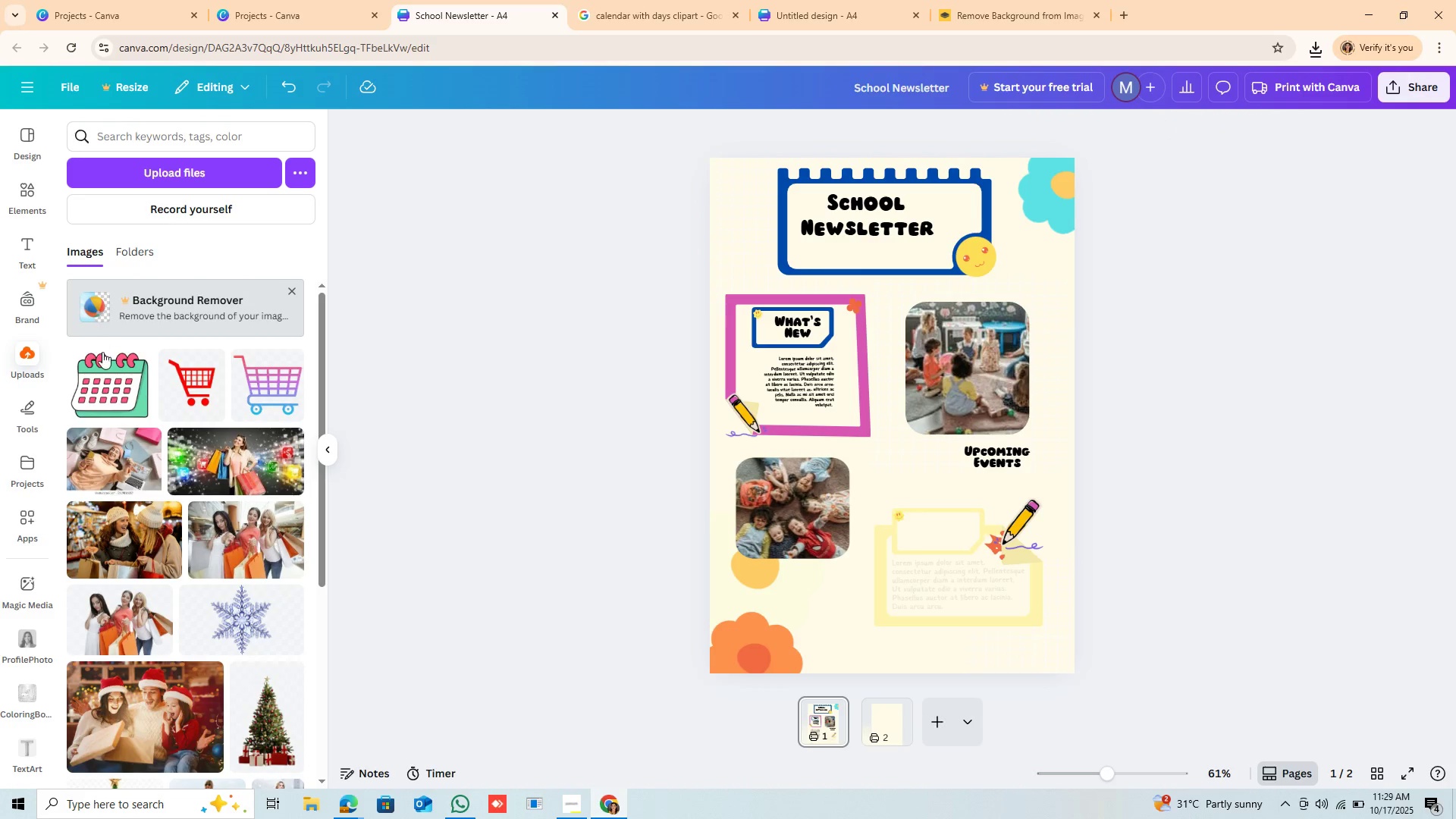 
left_click([180, 162])
 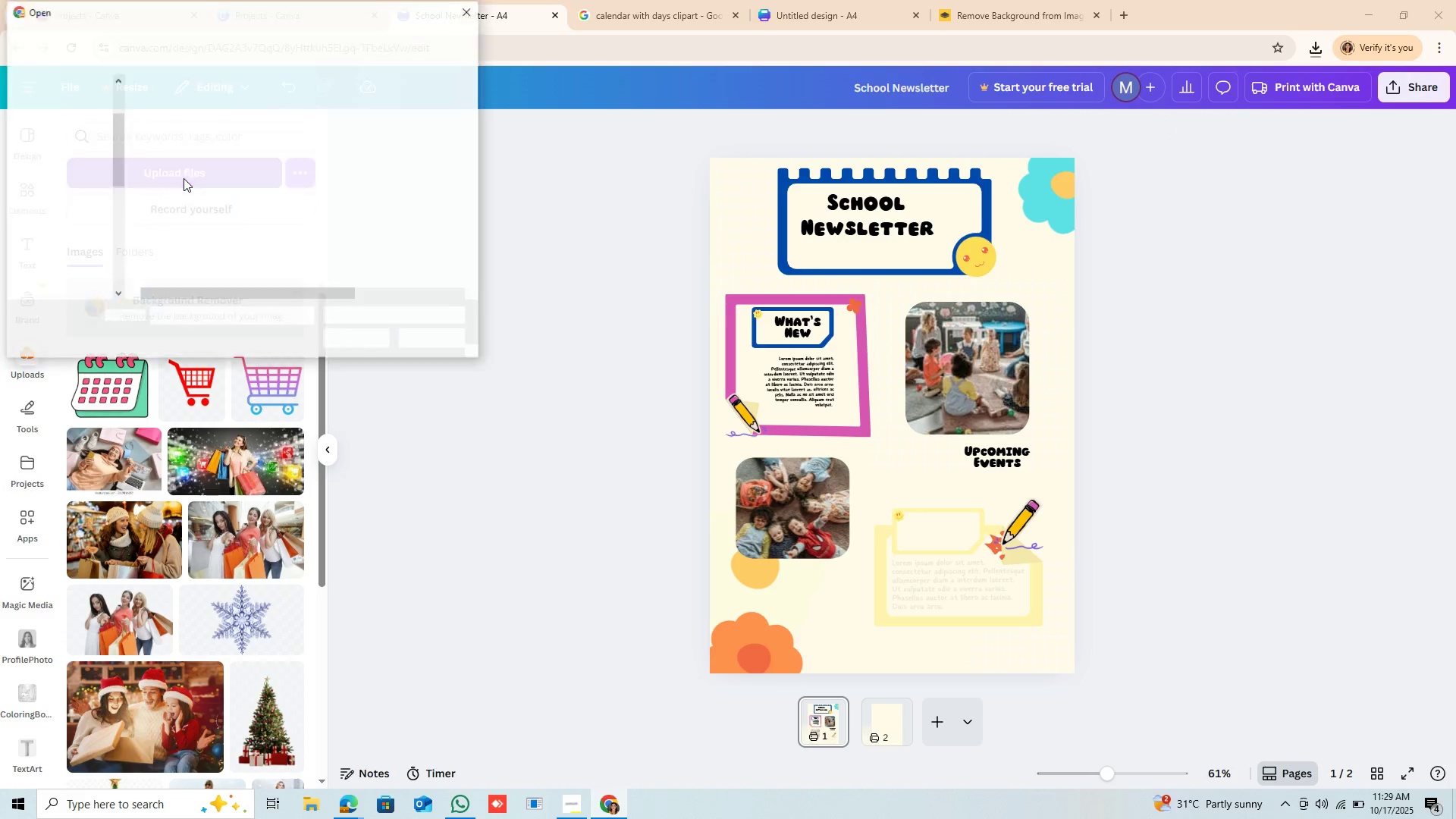 
left_click([184, 178])
 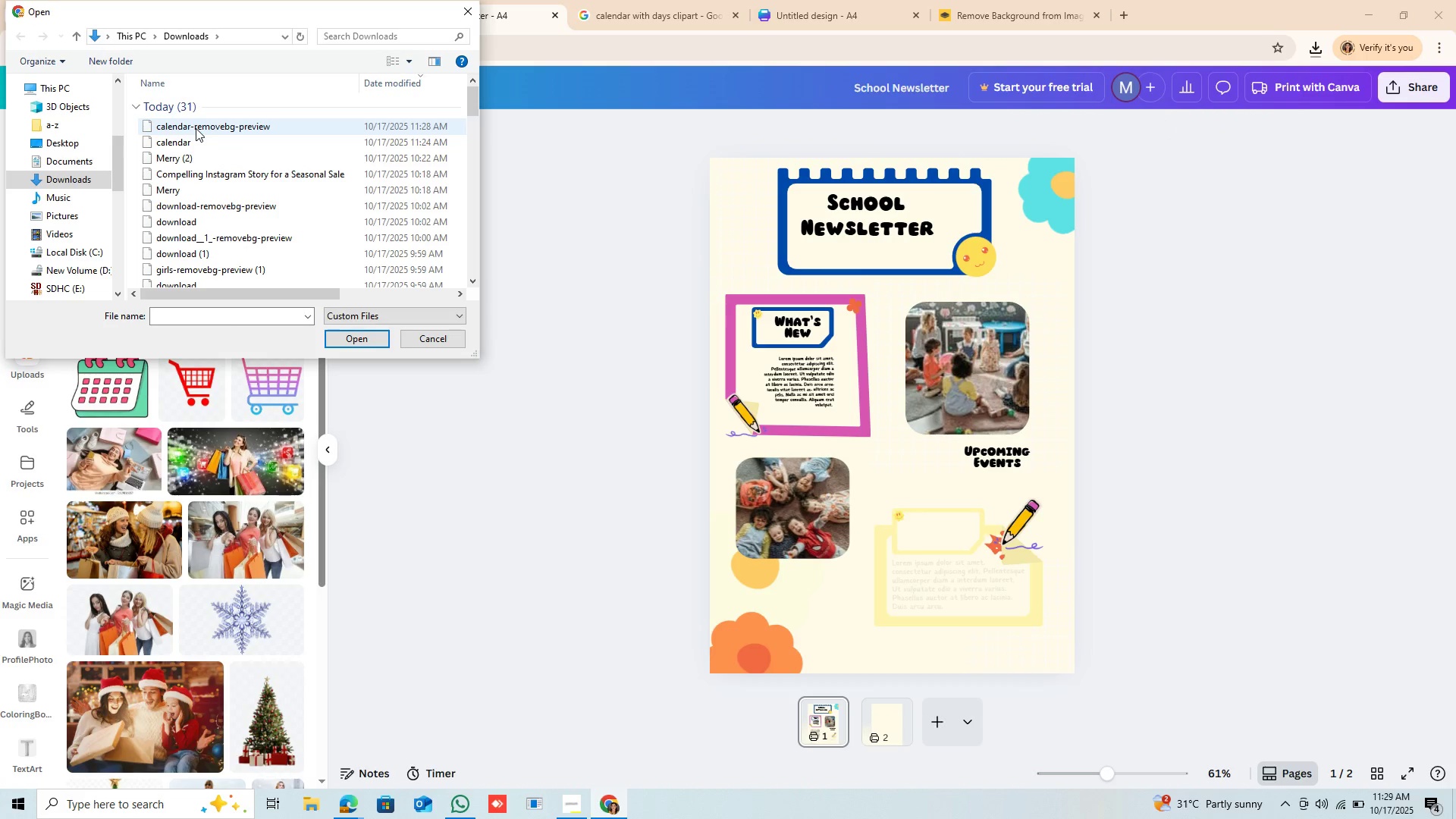 
left_click([196, 128])
 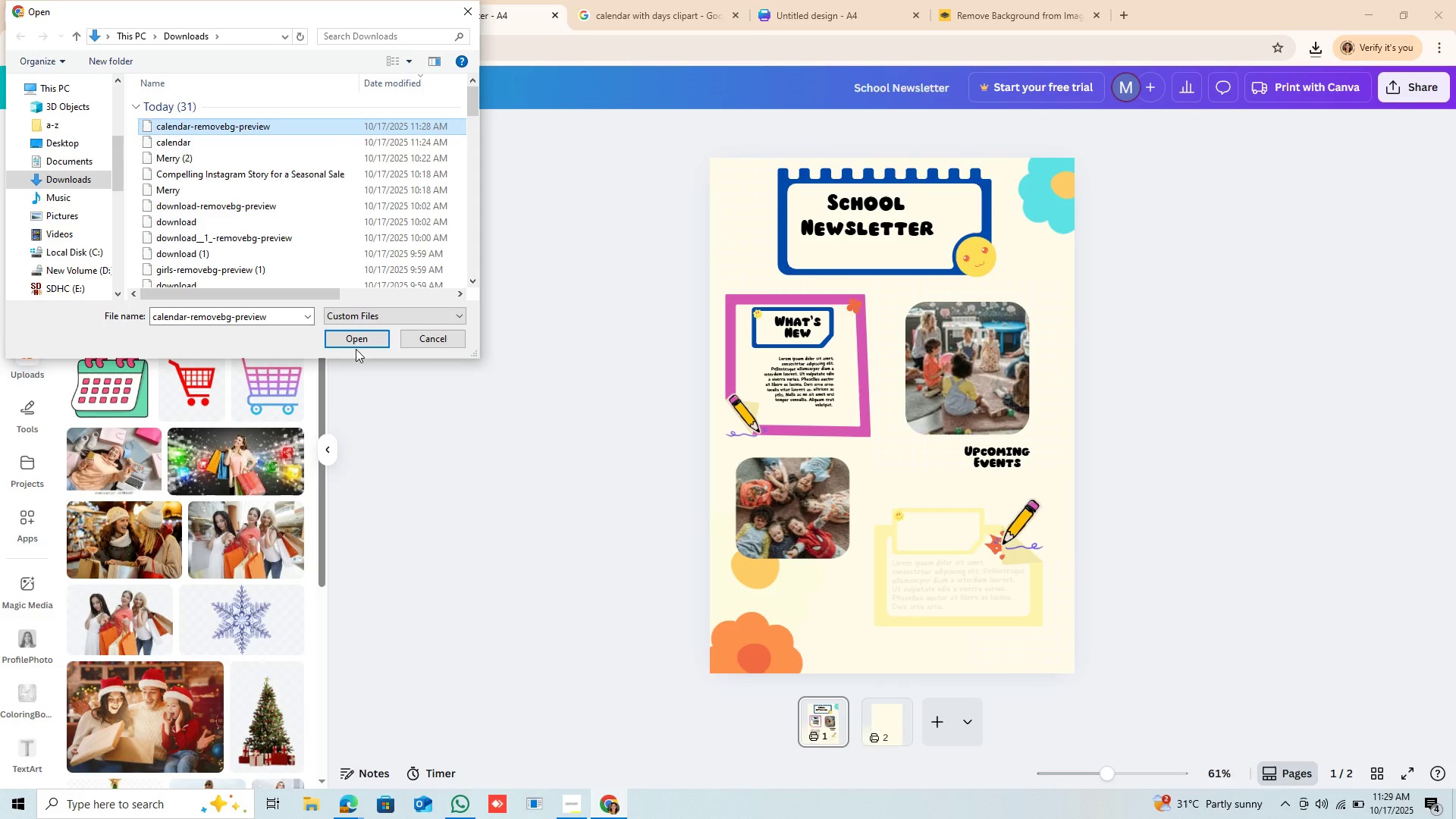 
left_click([362, 338])
 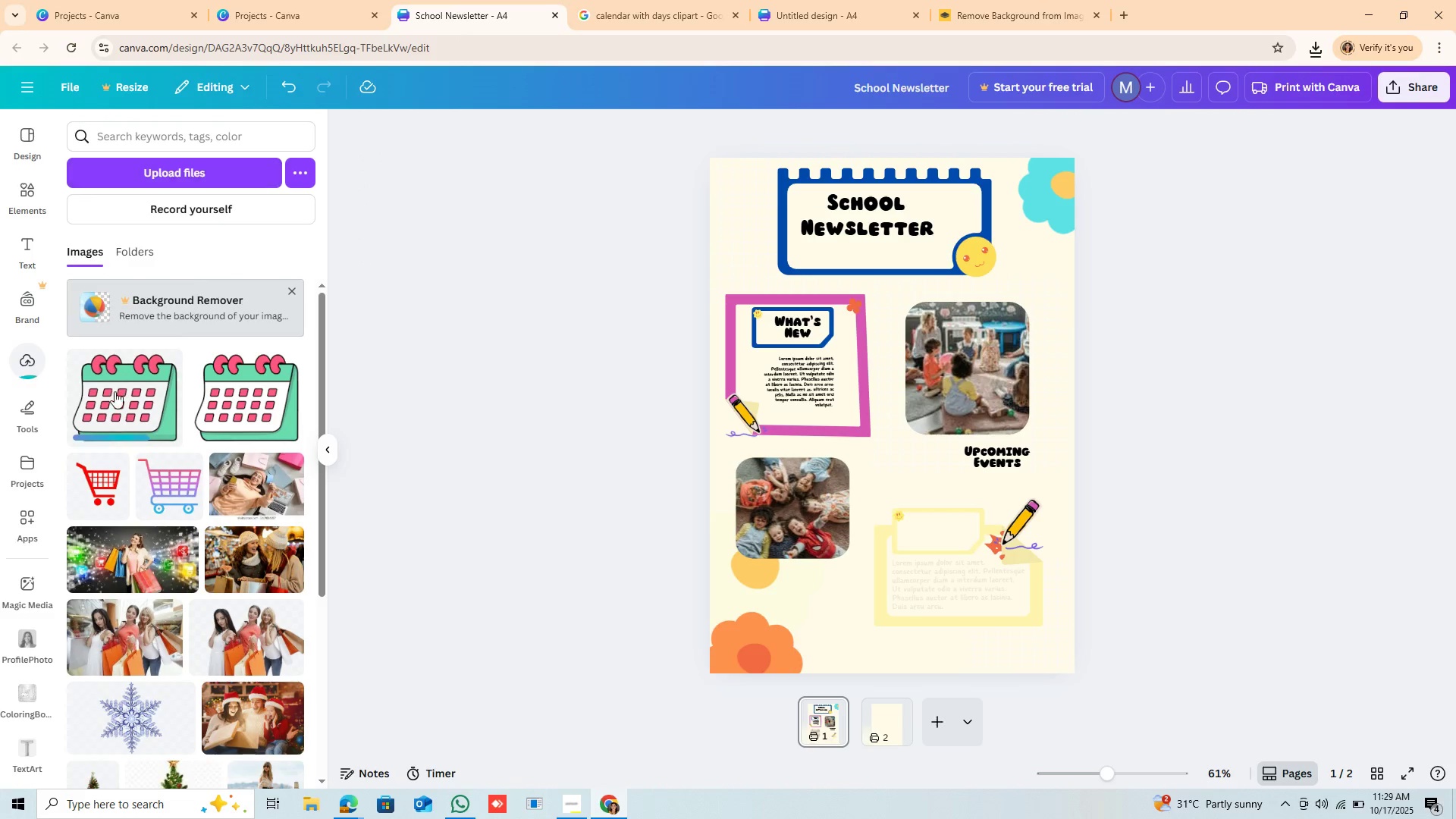 
left_click_drag(start_coordinate=[112, 394], to_coordinate=[905, 548])
 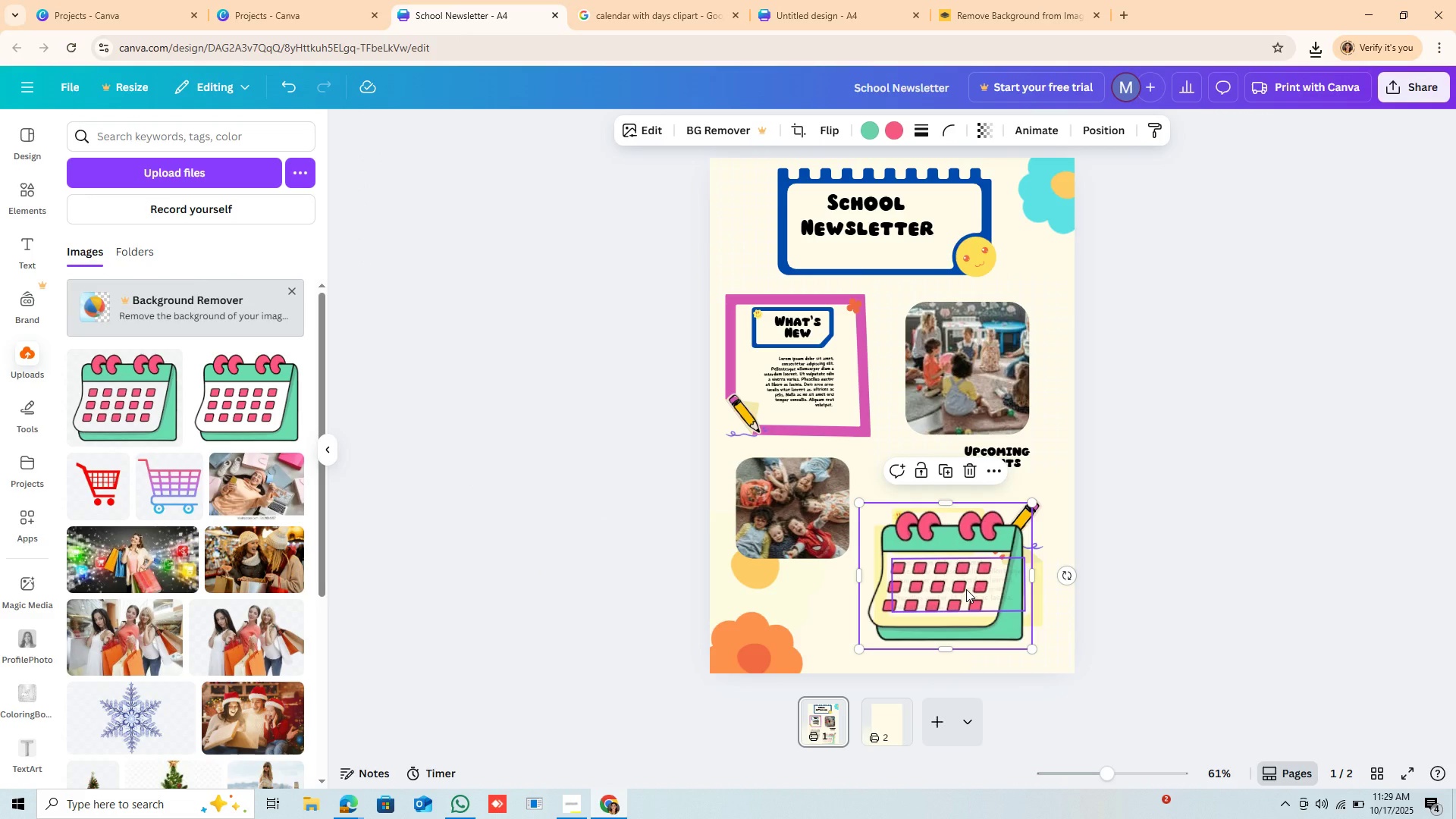 
left_click_drag(start_coordinate=[966, 589], to_coordinate=[970, 592])
 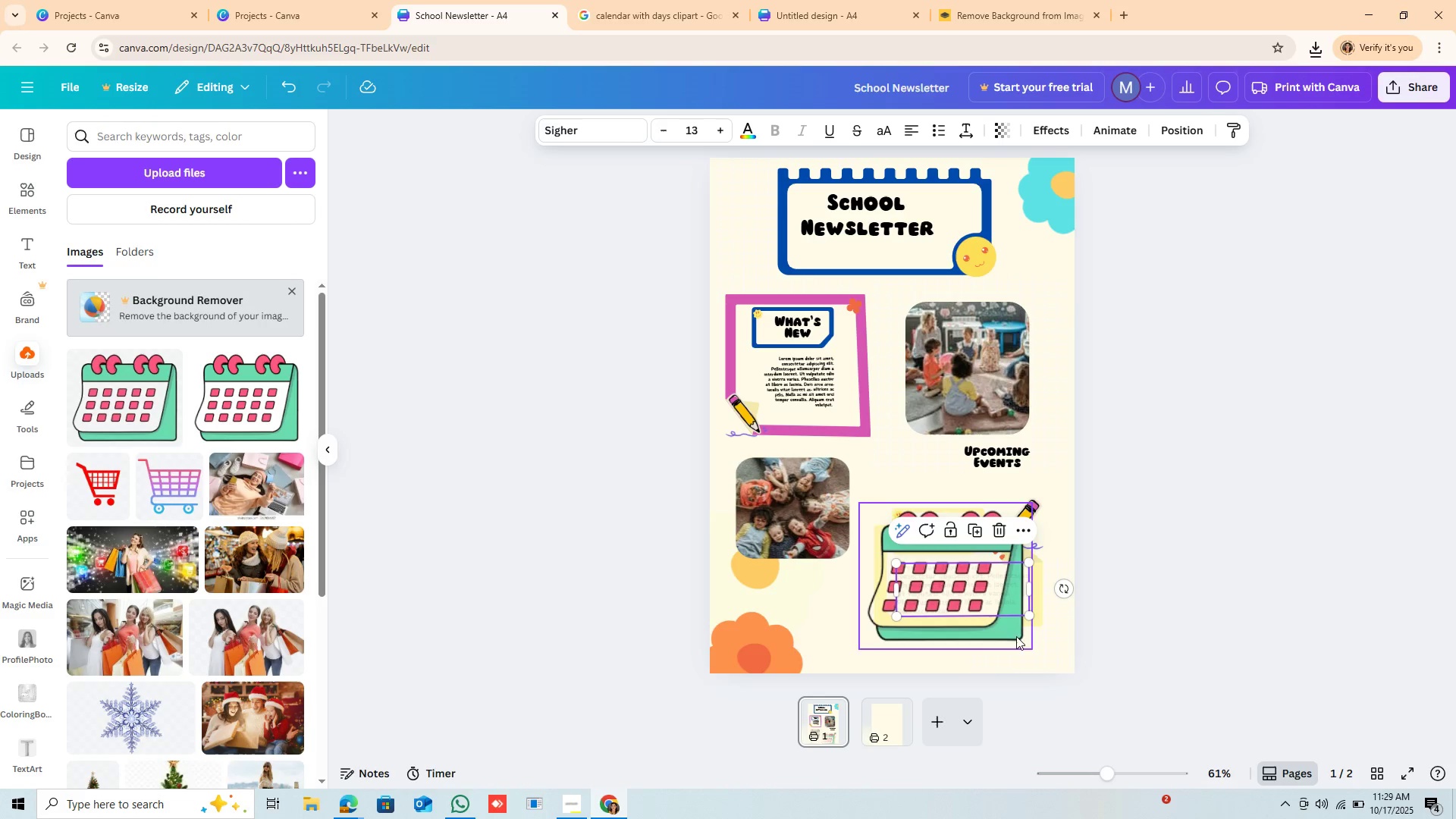 
left_click([1015, 642])
 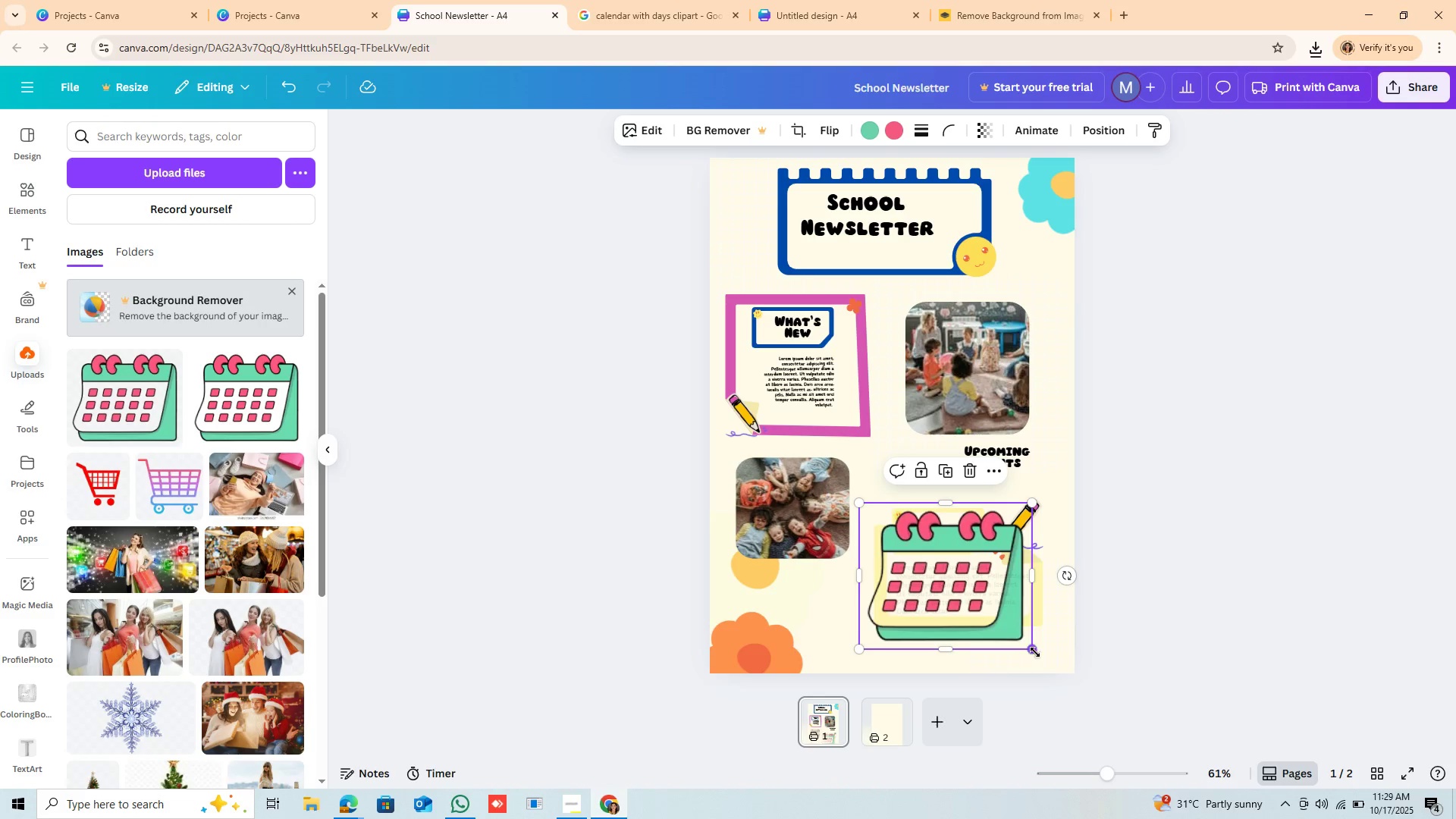 
left_click_drag(start_coordinate=[1035, 652], to_coordinate=[999, 585])
 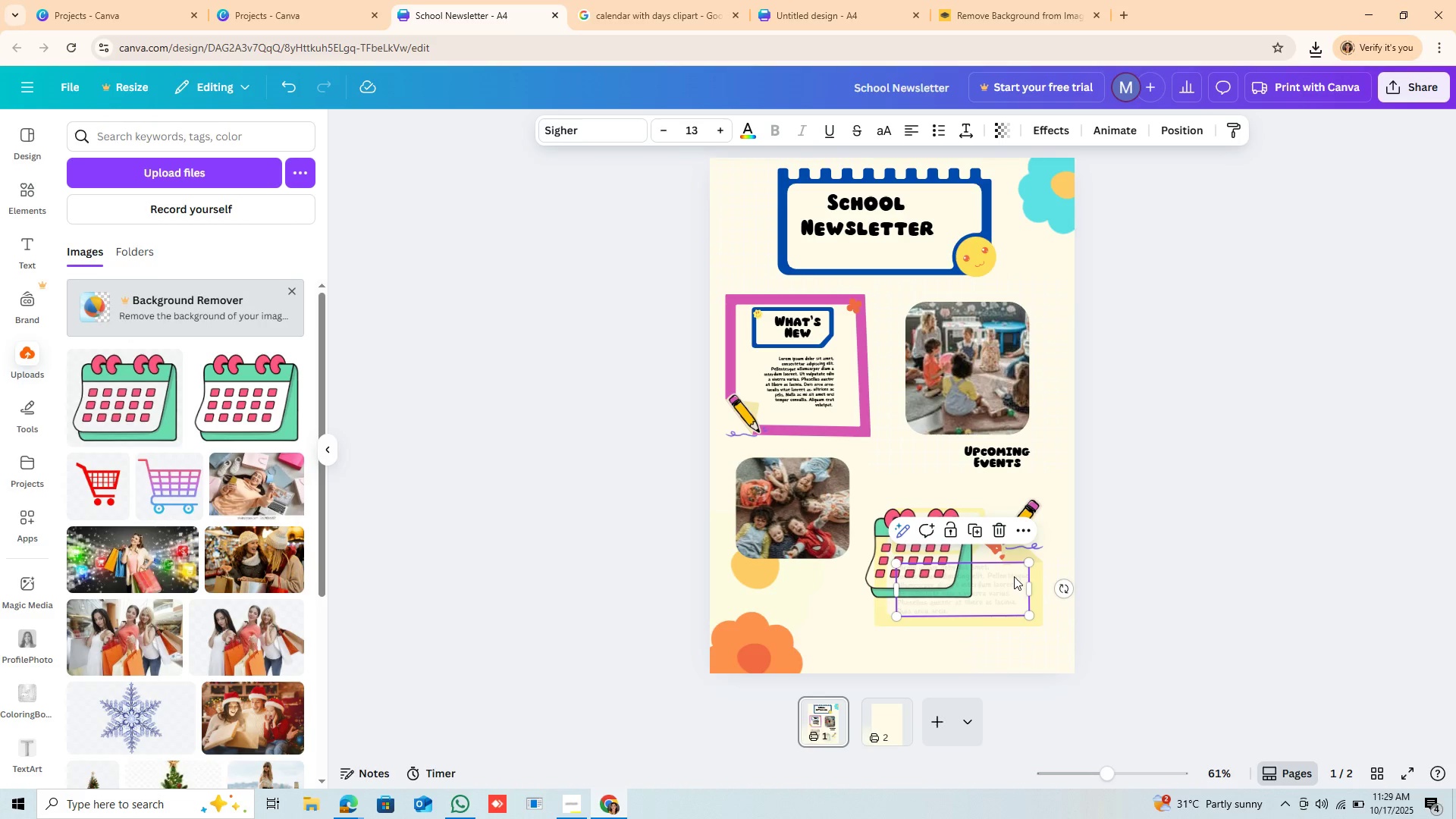 
left_click([1014, 576])
 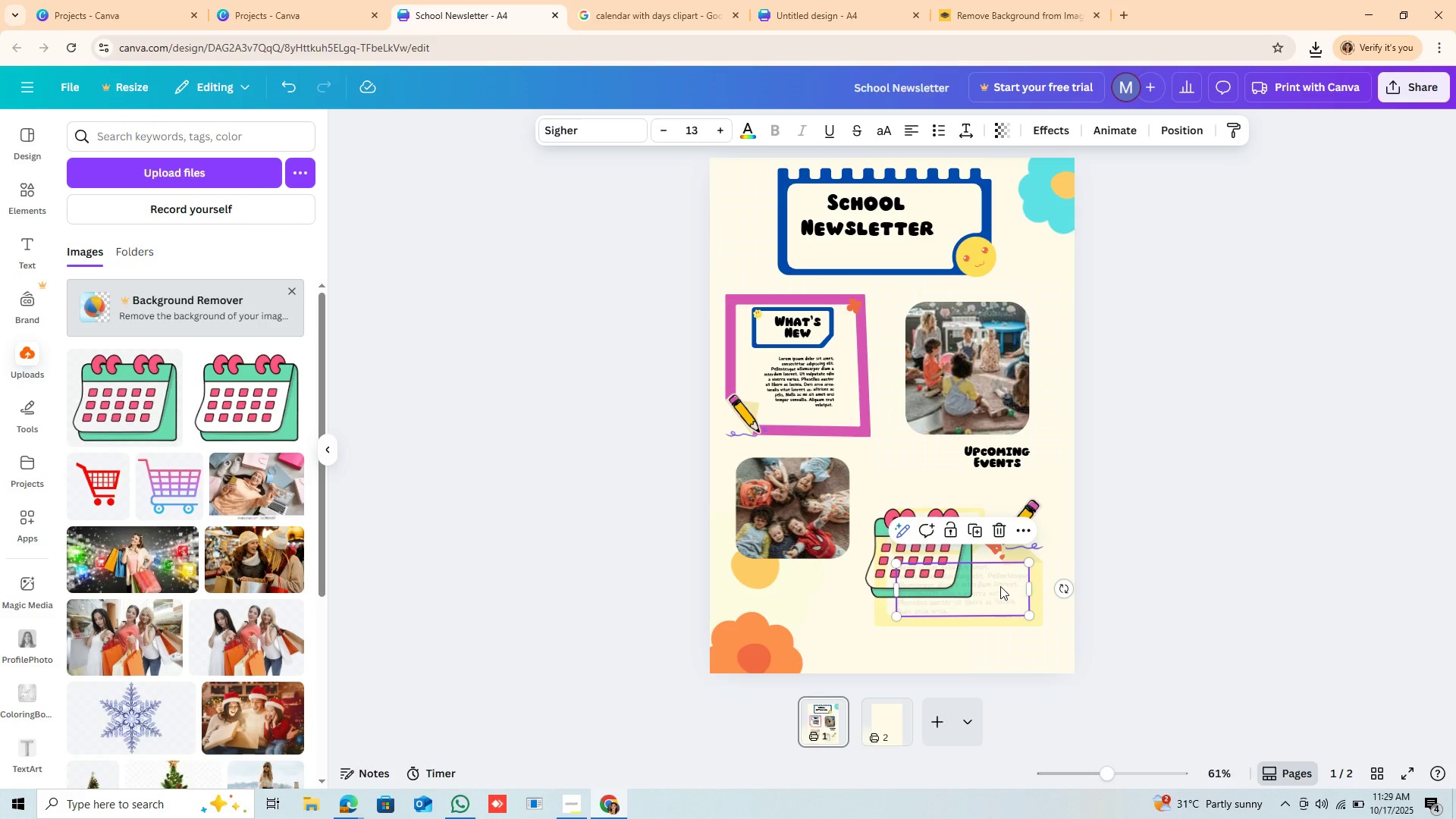 
left_click_drag(start_coordinate=[1001, 587], to_coordinate=[786, 532])
 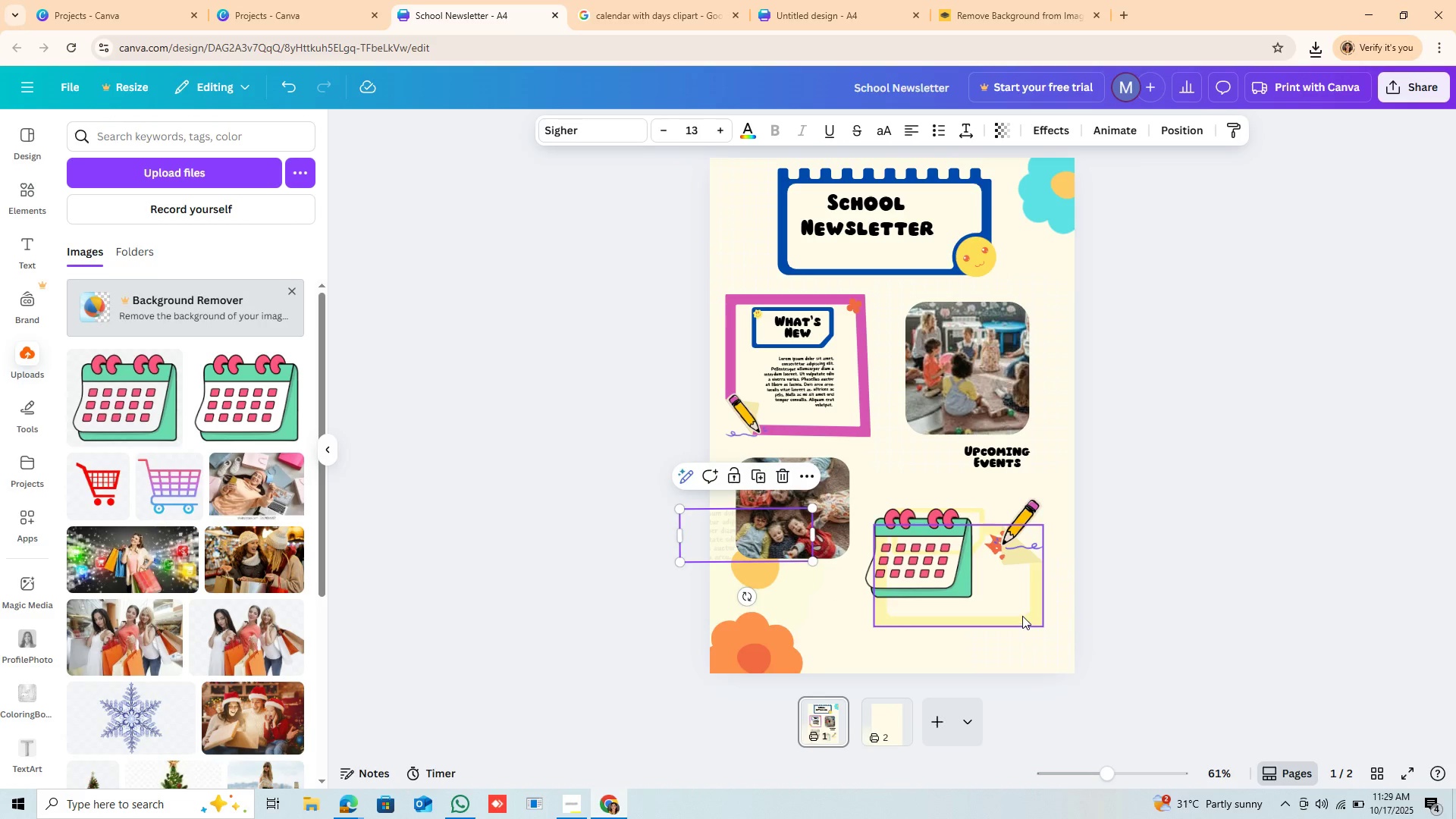 
left_click([1022, 616])
 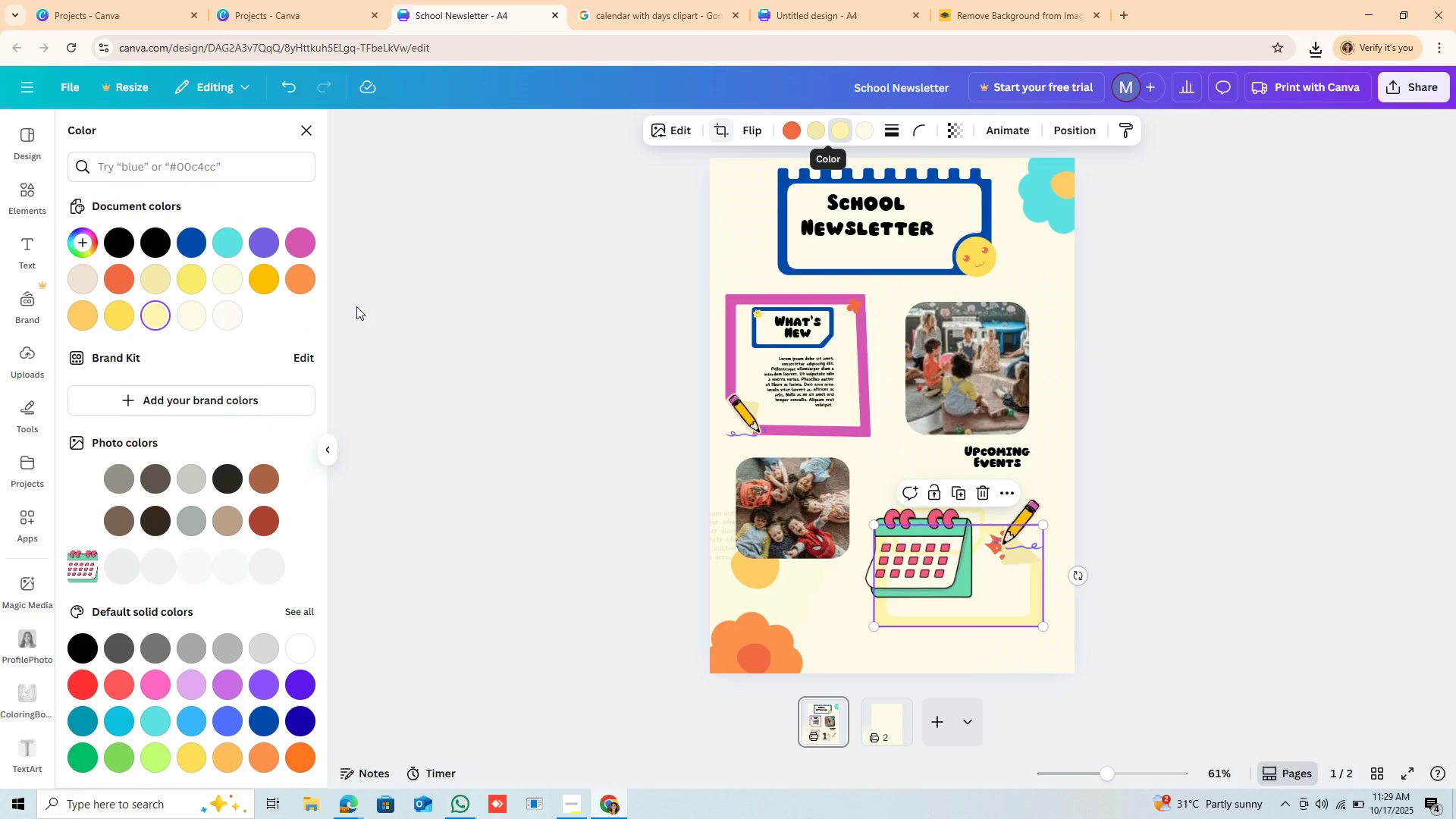 
scroll: coordinate [227, 717], scroll_direction: down, amount: 3.0
 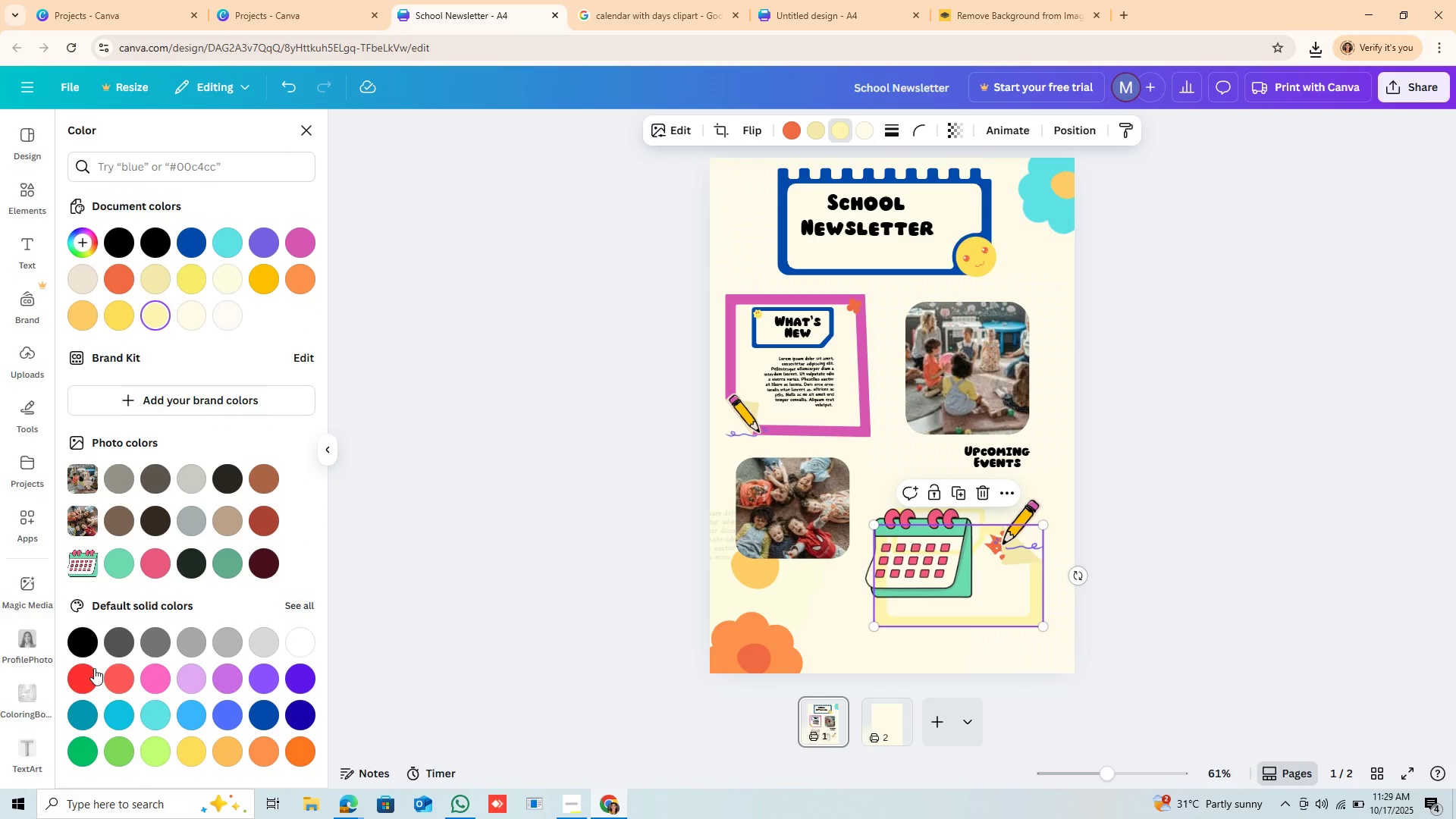 
left_click([94, 668])
 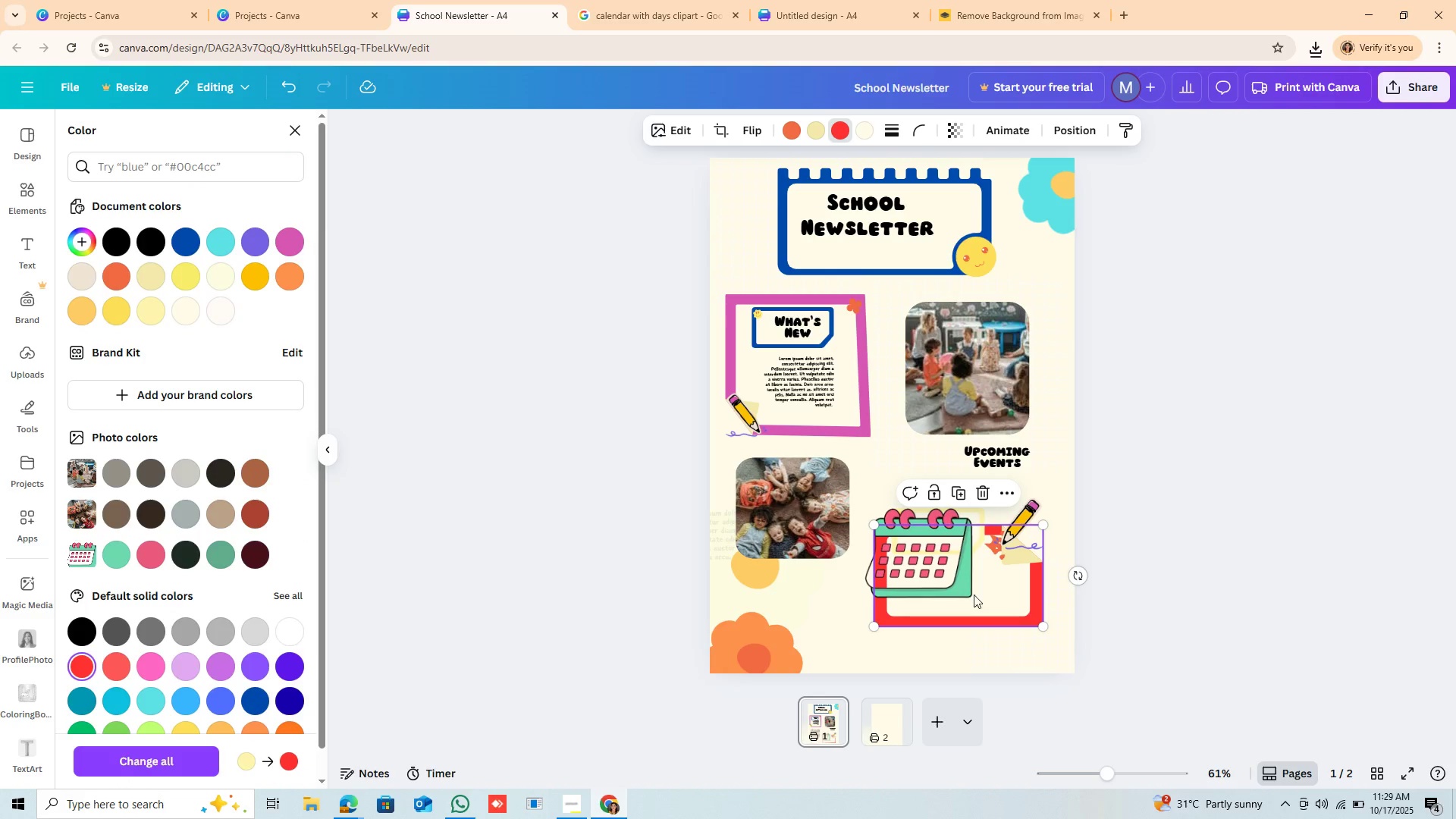 
left_click_drag(start_coordinate=[937, 565], to_coordinate=[938, 538])
 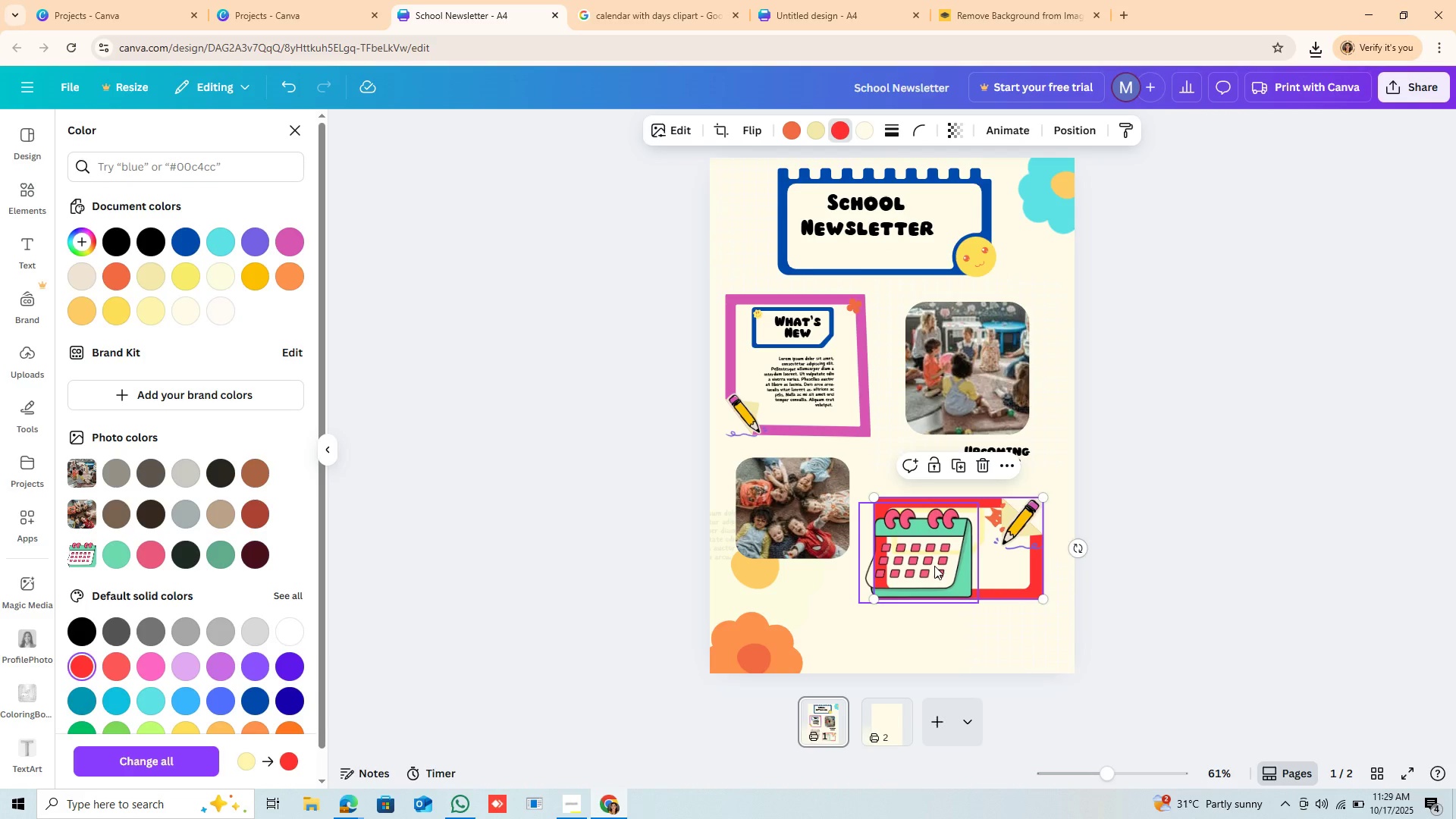 
left_click_drag(start_coordinate=[934, 566], to_coordinate=[942, 566])
 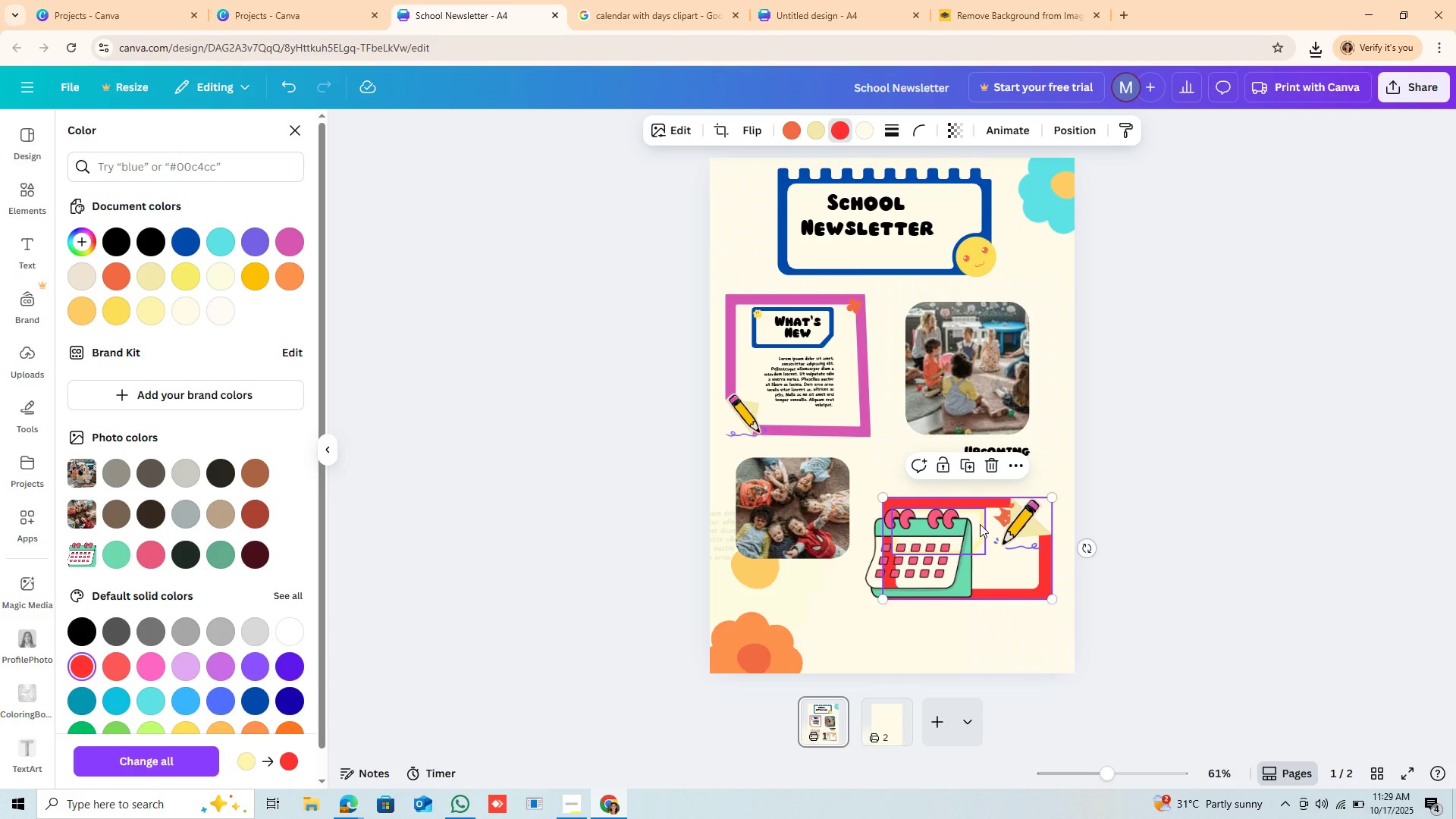 
left_click([980, 524])
 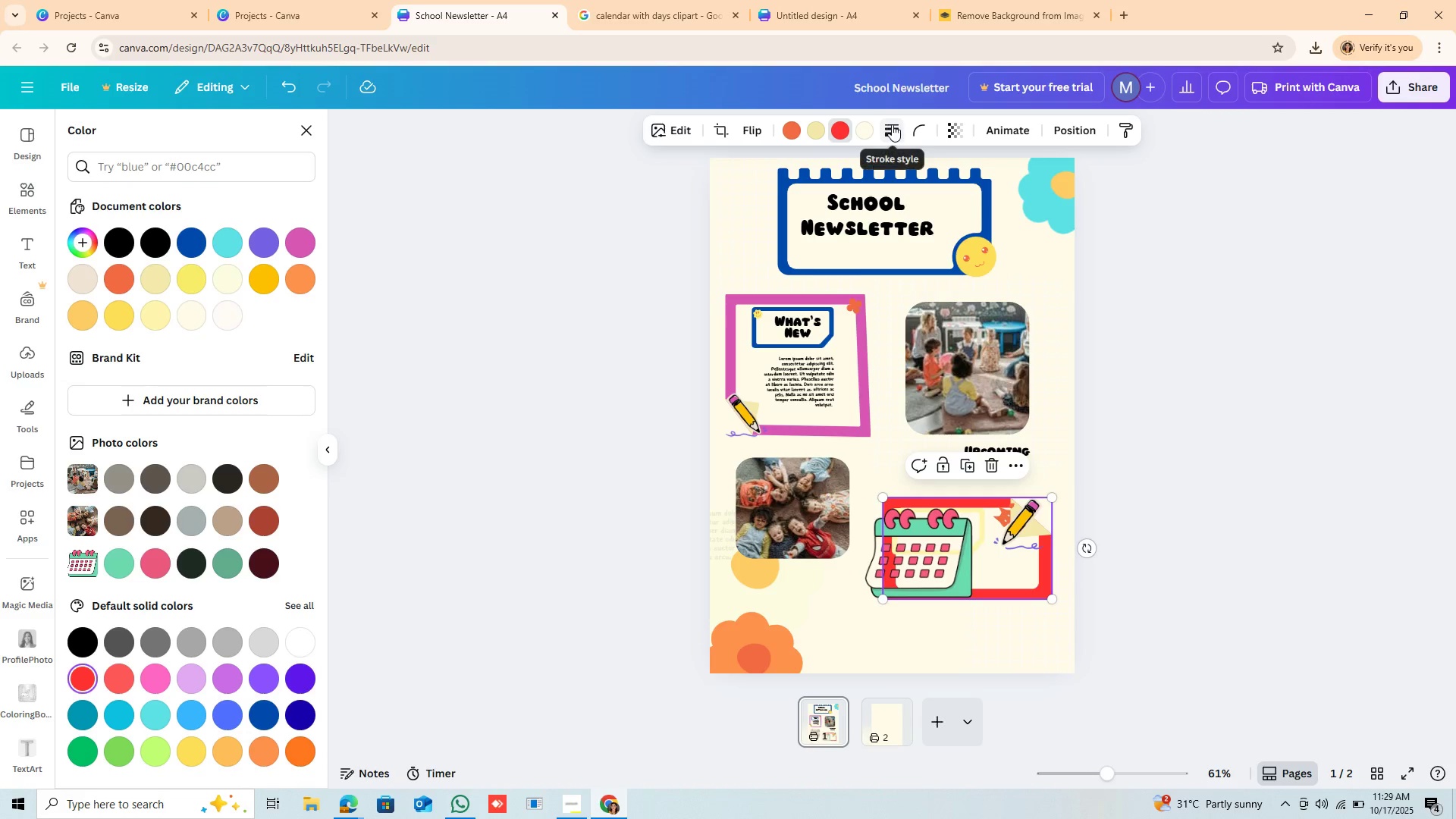 
left_click([897, 124])
 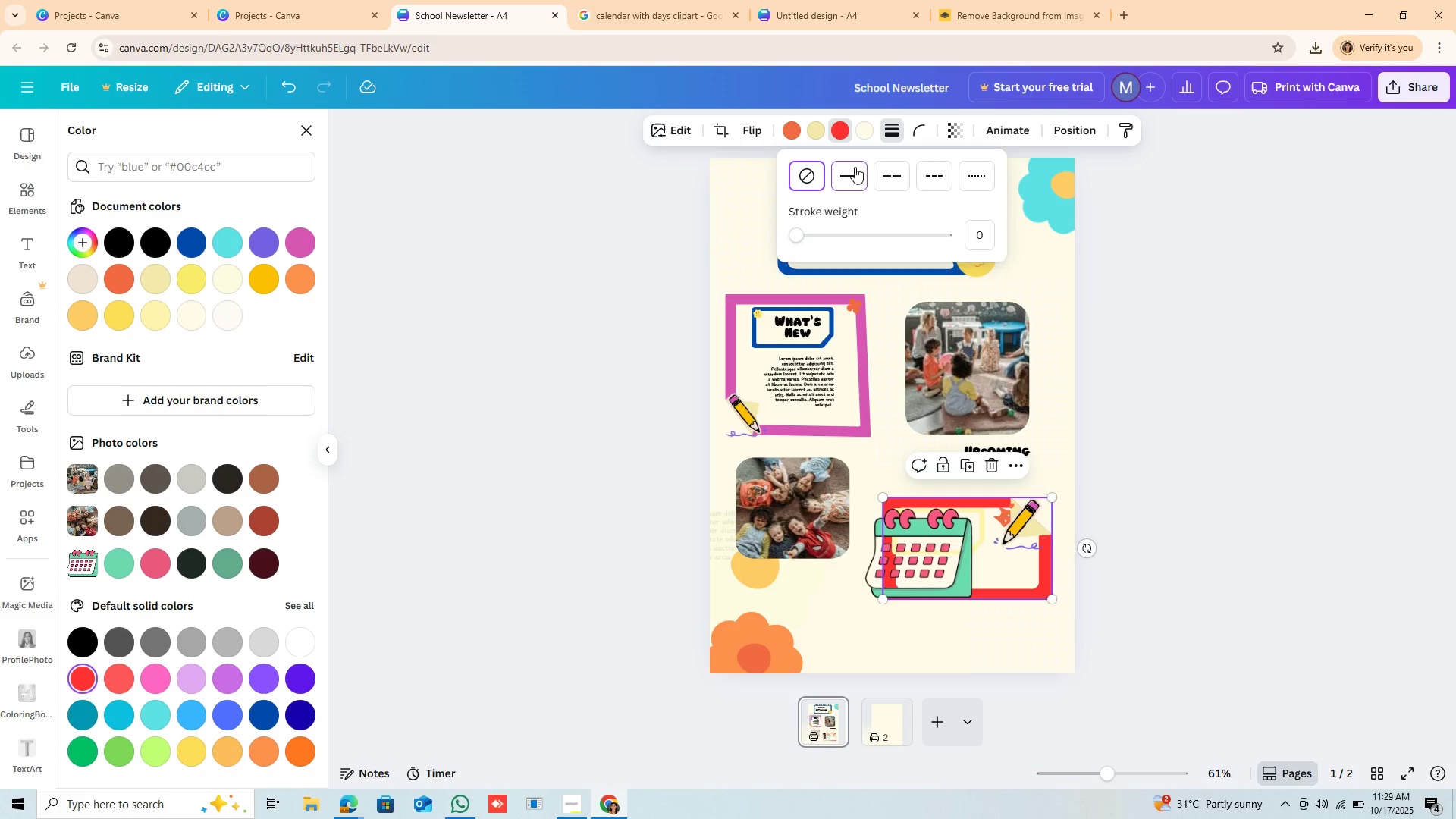 
left_click([855, 167])
 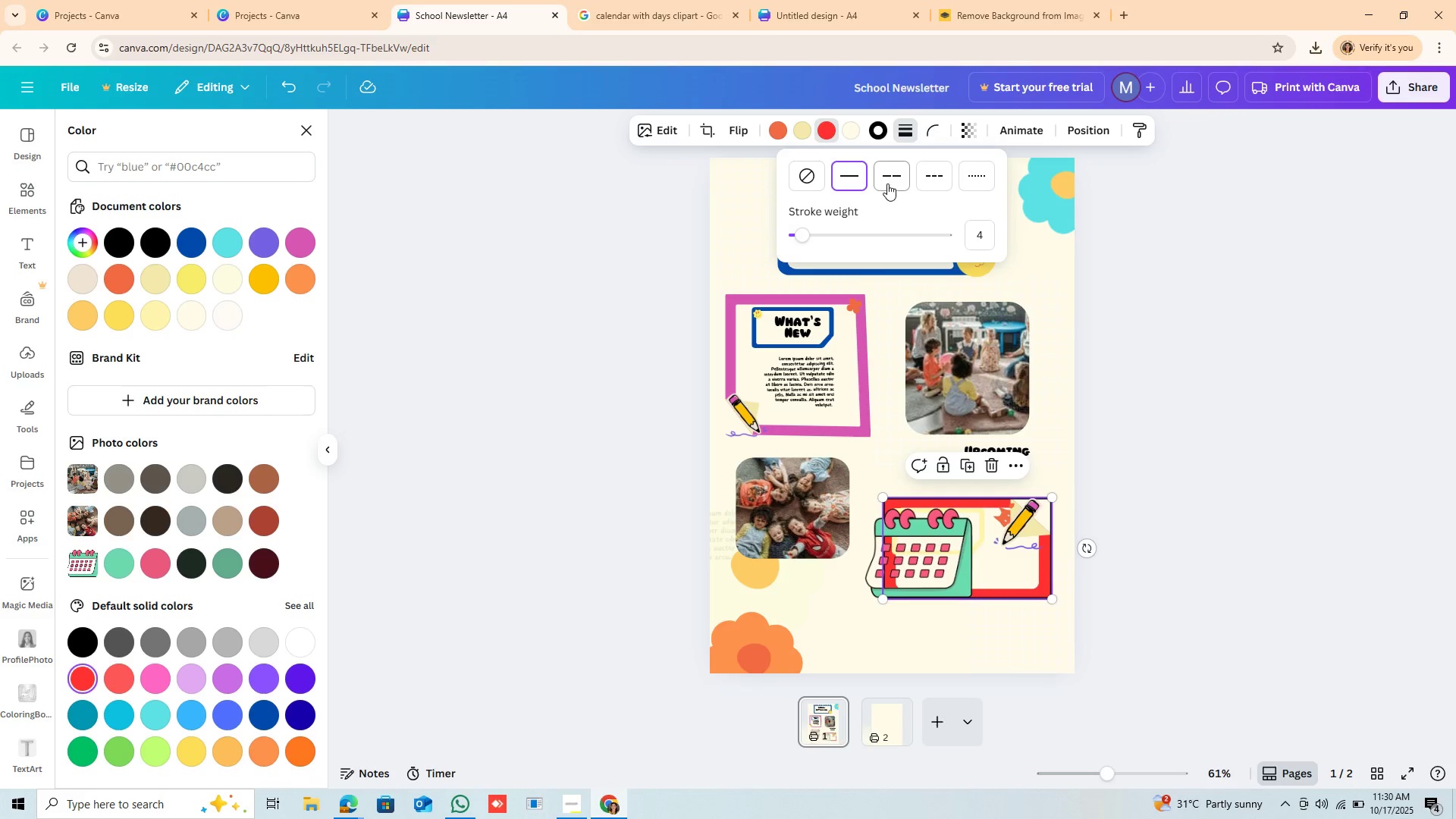 
left_click([890, 172])
 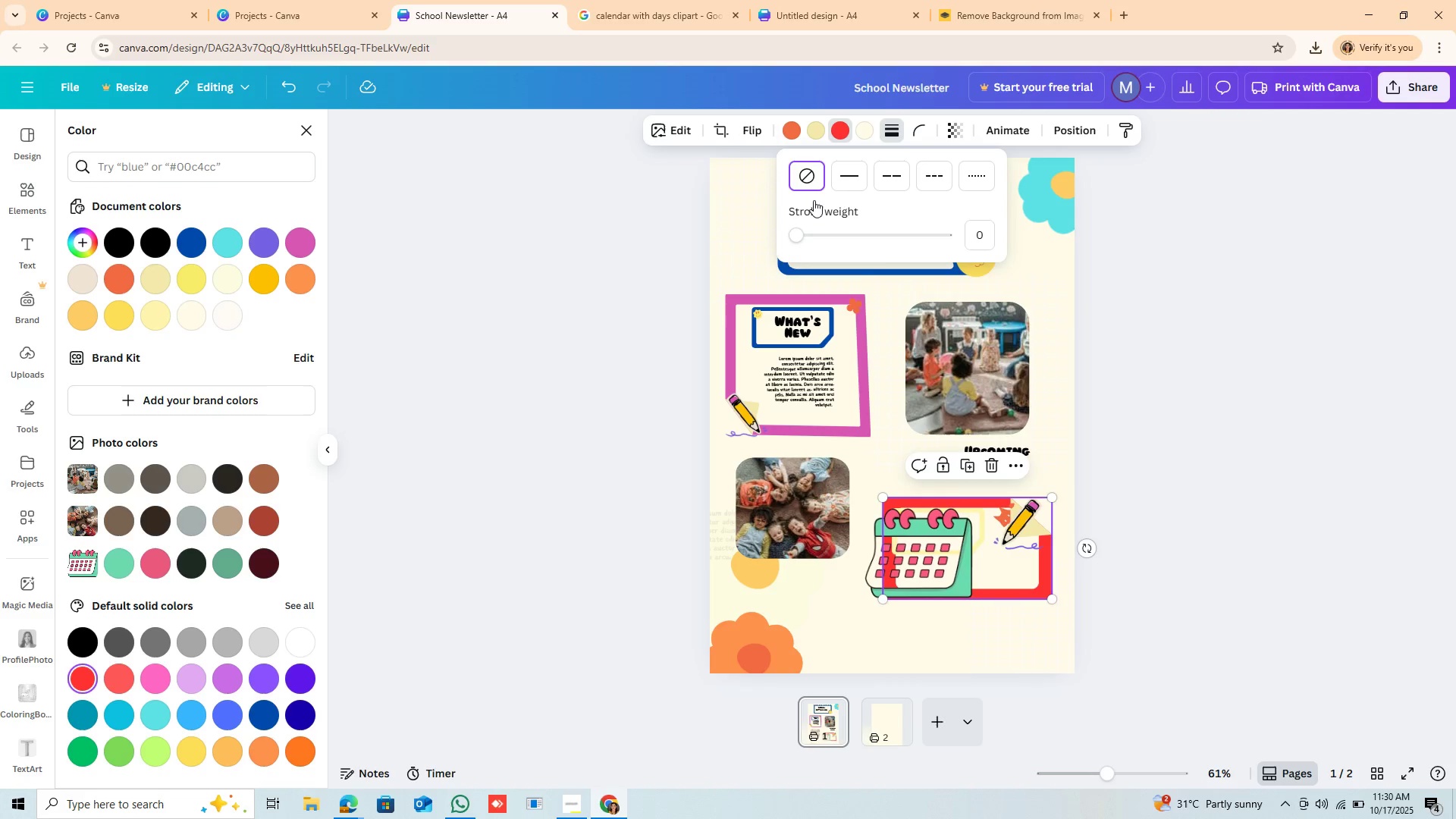 
left_click_drag(start_coordinate=[930, 550], to_coordinate=[900, 551])
 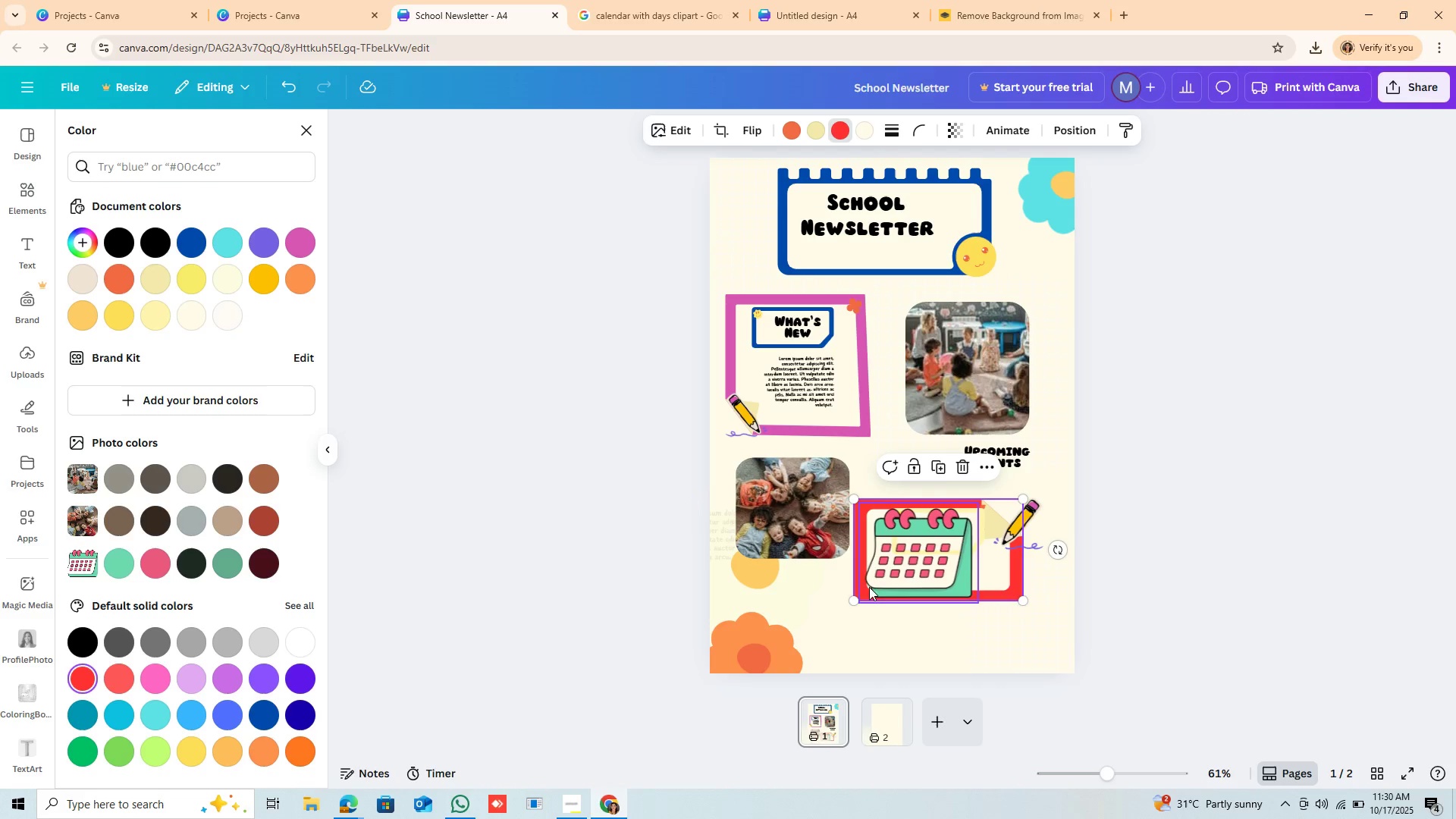 
left_click([1016, 541])
 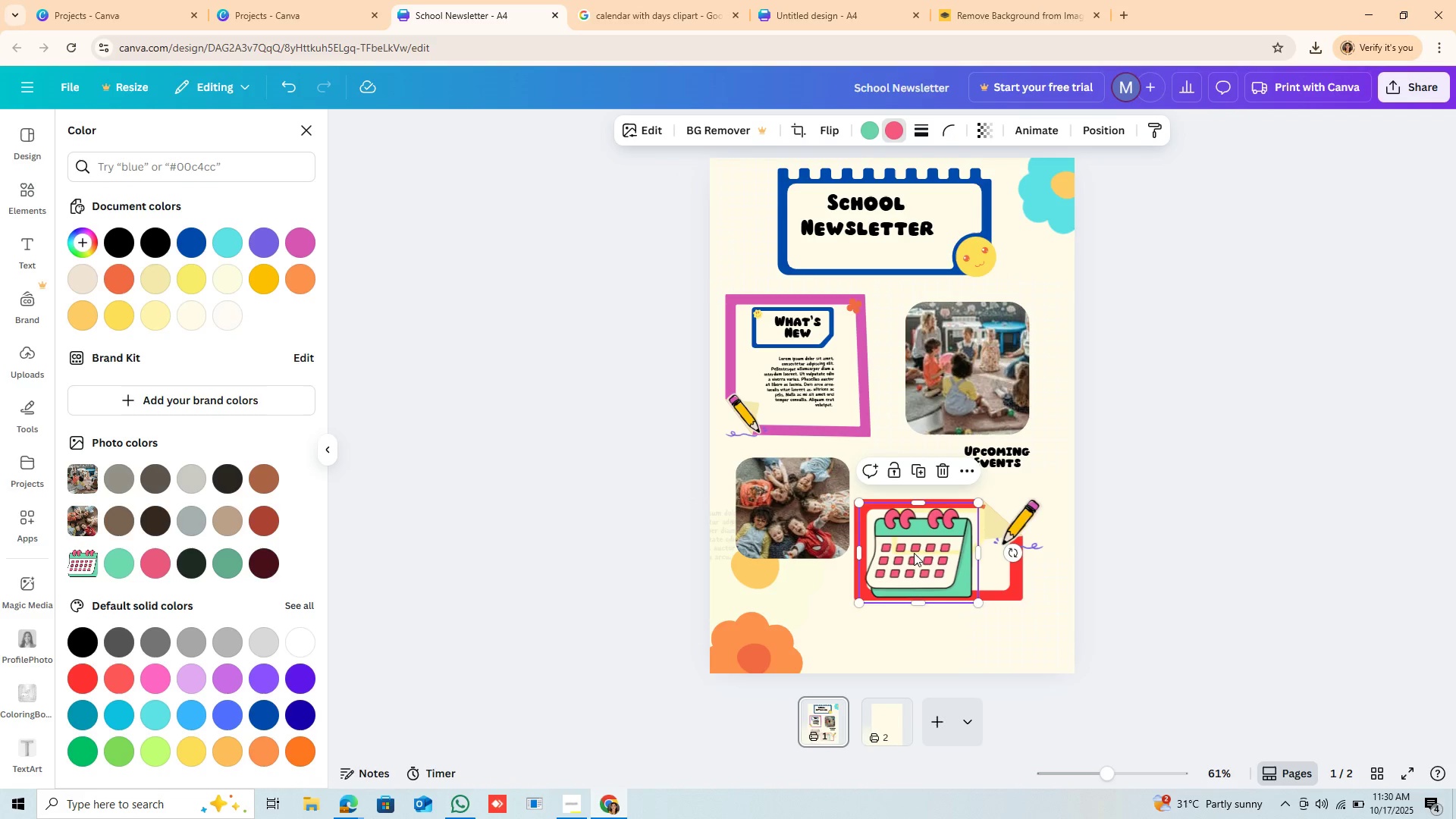 
left_click([914, 553])
 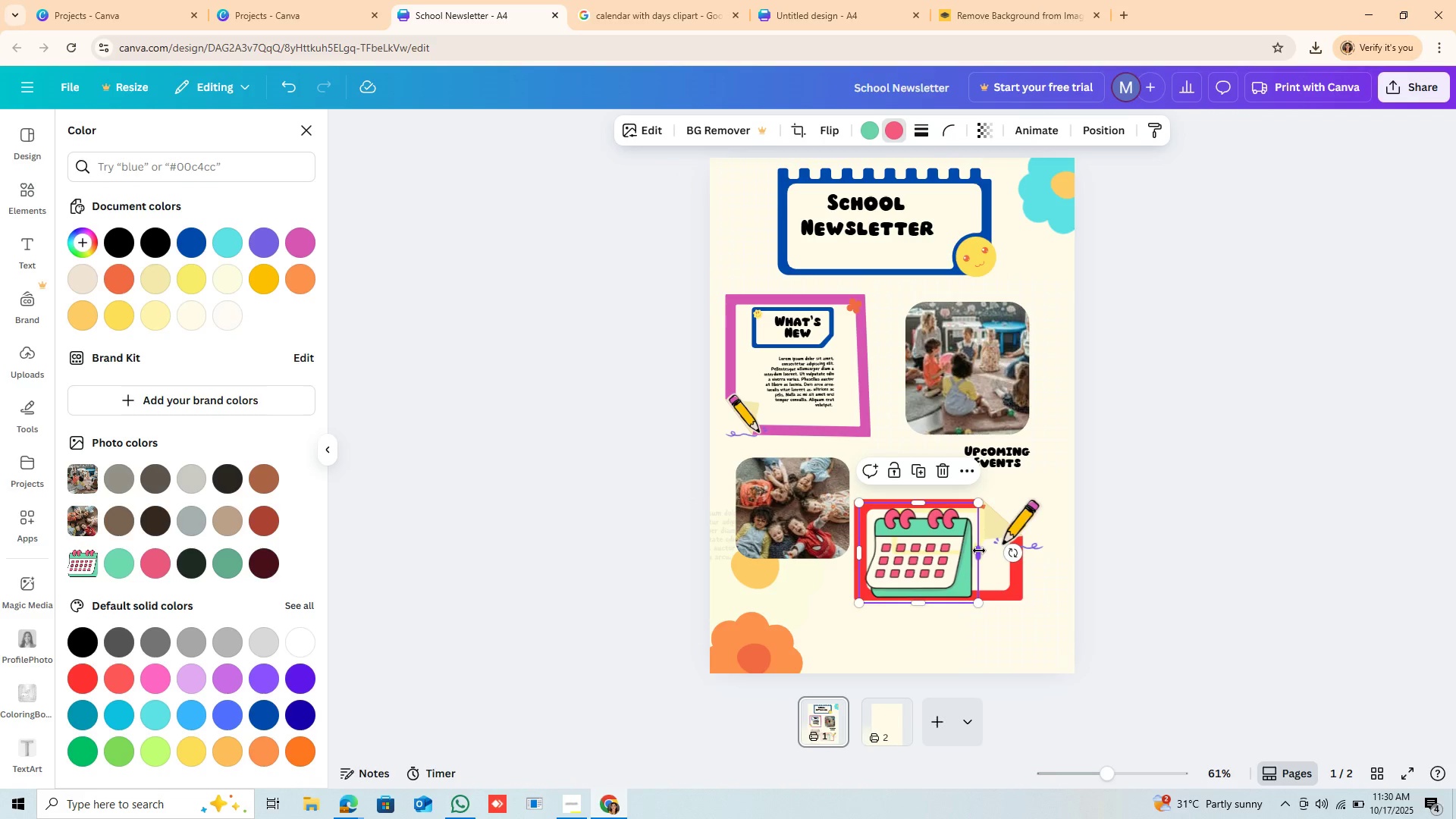 
left_click_drag(start_coordinate=[979, 551], to_coordinate=[1022, 552])
 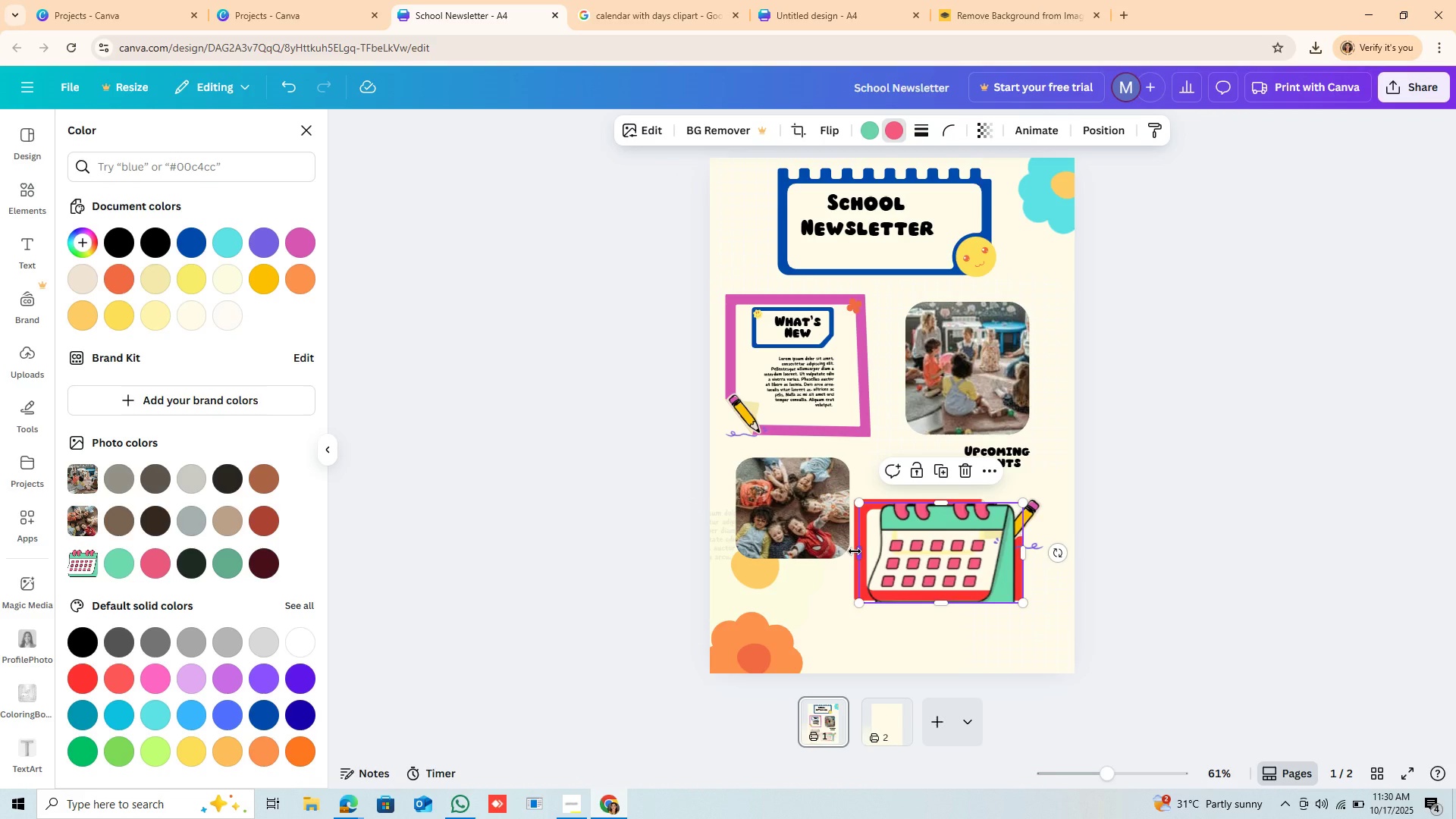 
left_click_drag(start_coordinate=[855, 551], to_coordinate=[850, 553])
 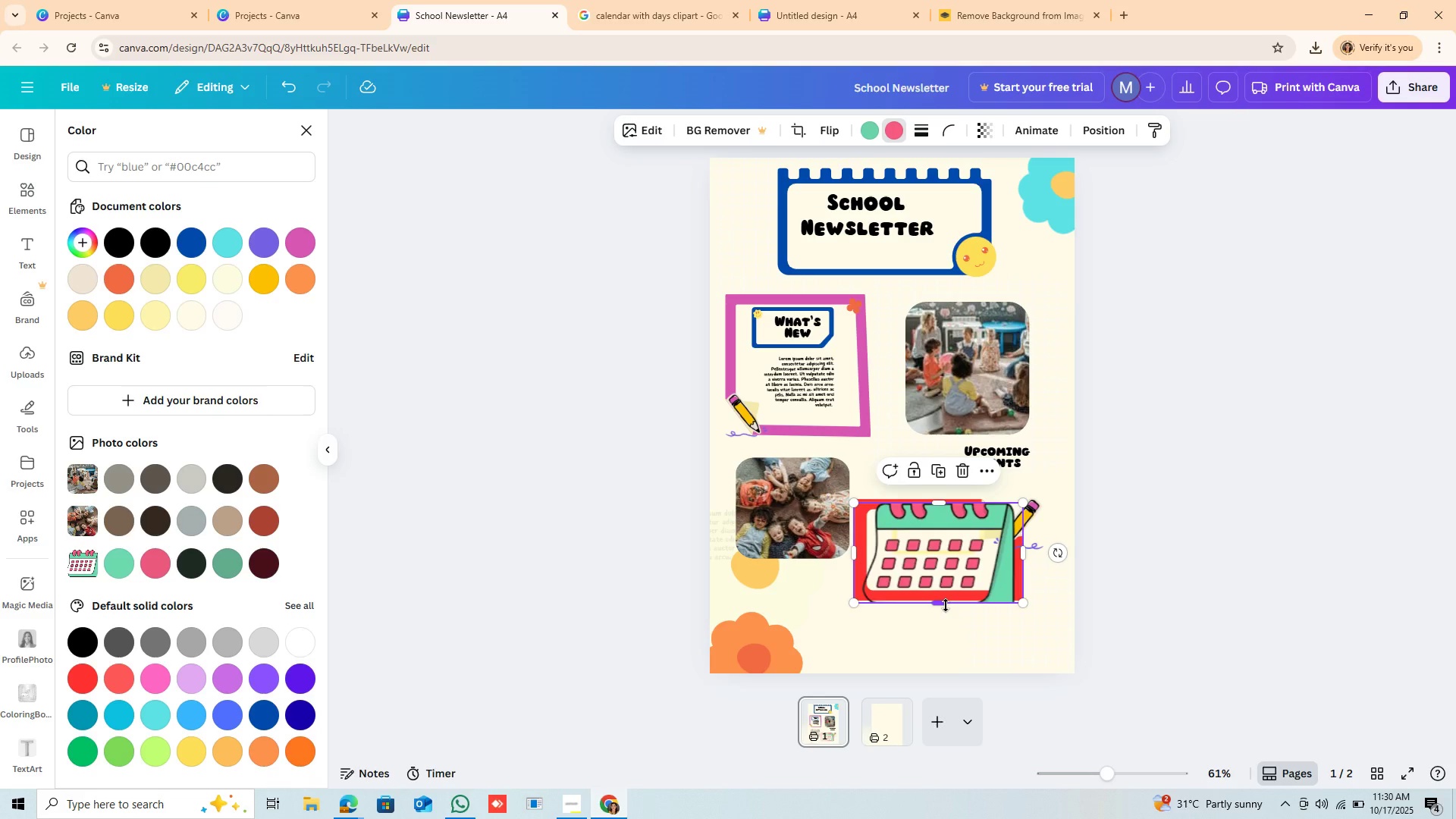 
left_click_drag(start_coordinate=[946, 605], to_coordinate=[951, 592])
 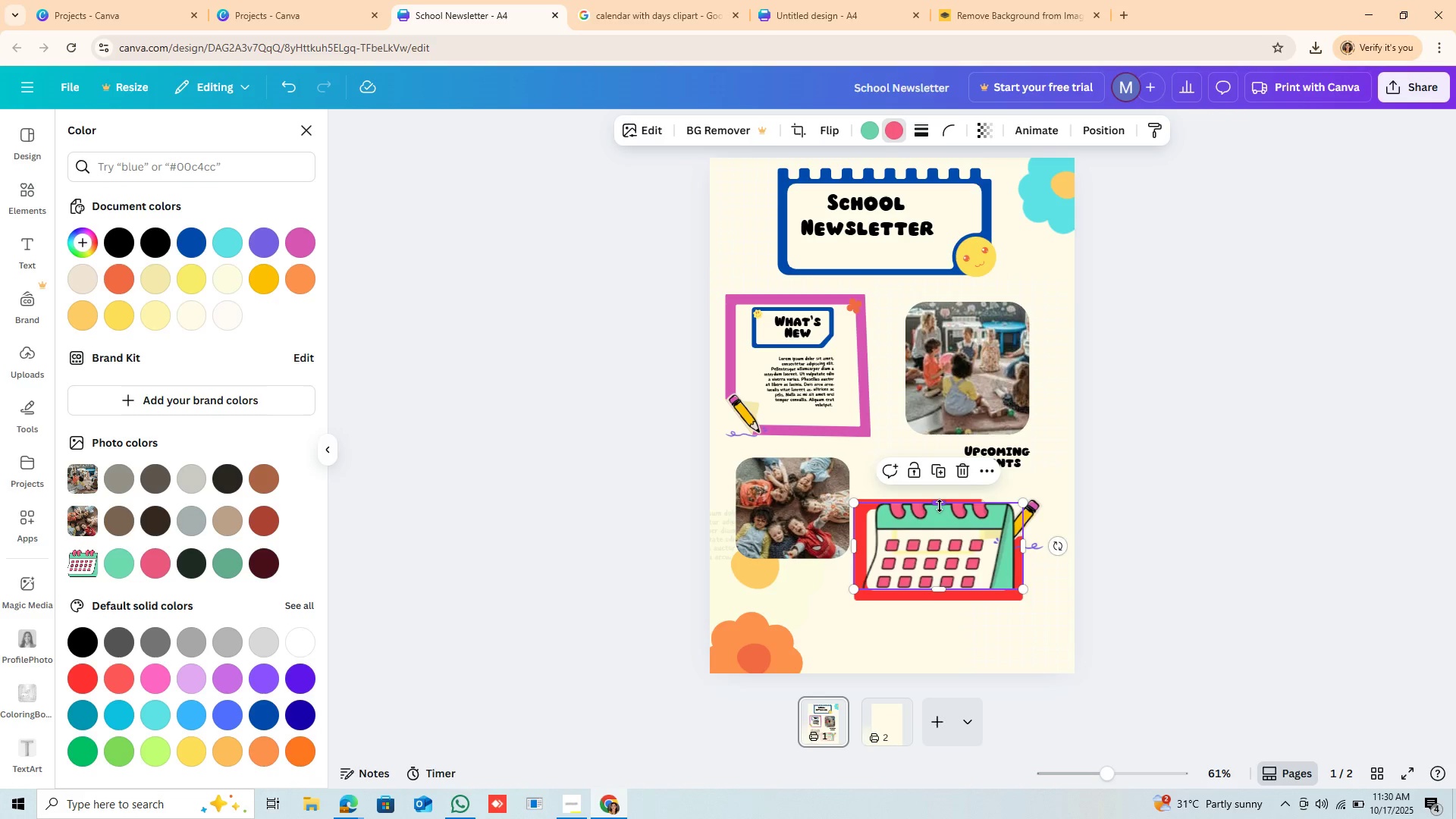 
left_click_drag(start_coordinate=[940, 506], to_coordinate=[945, 509])
 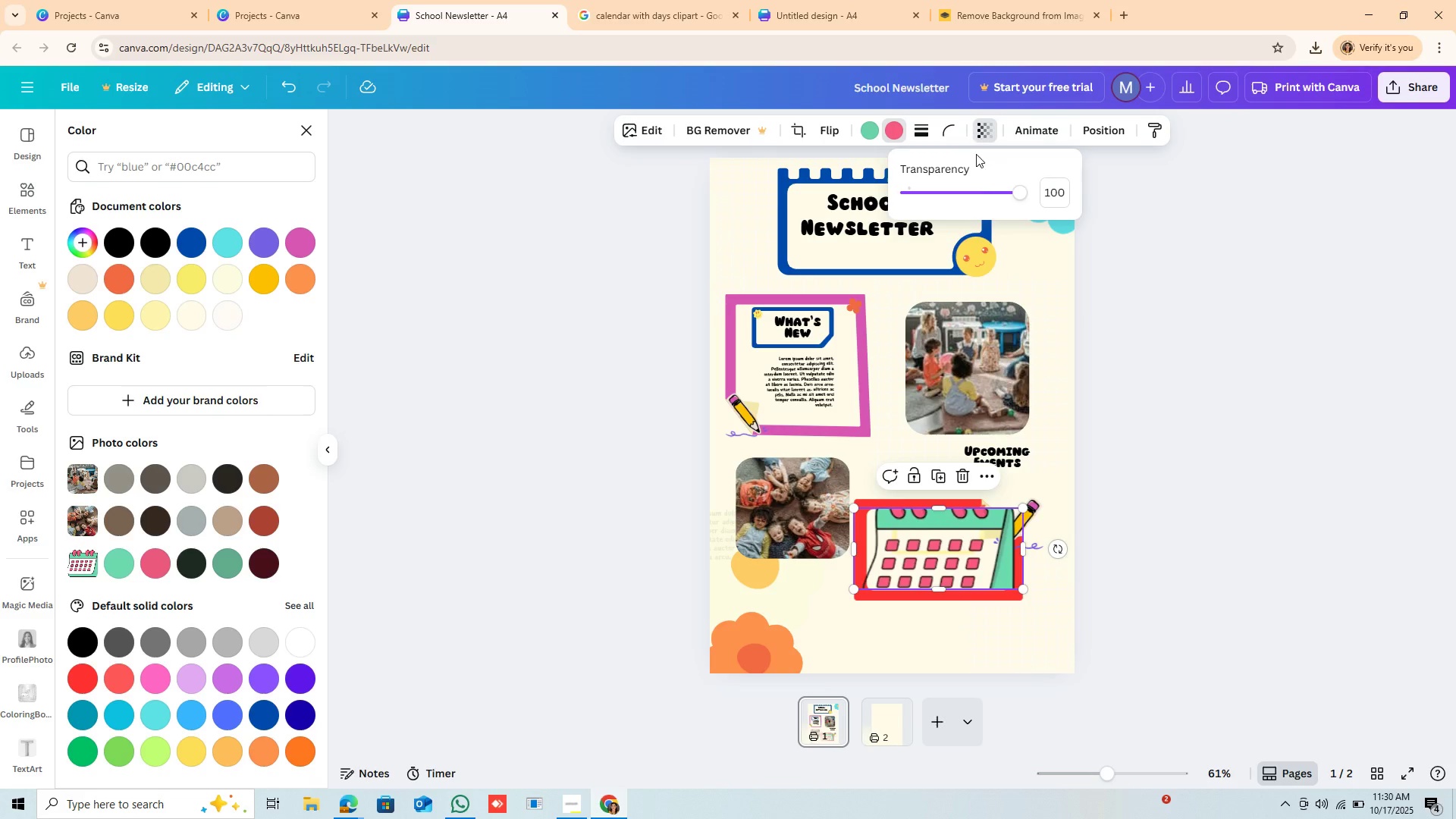 
left_click([965, 197])
 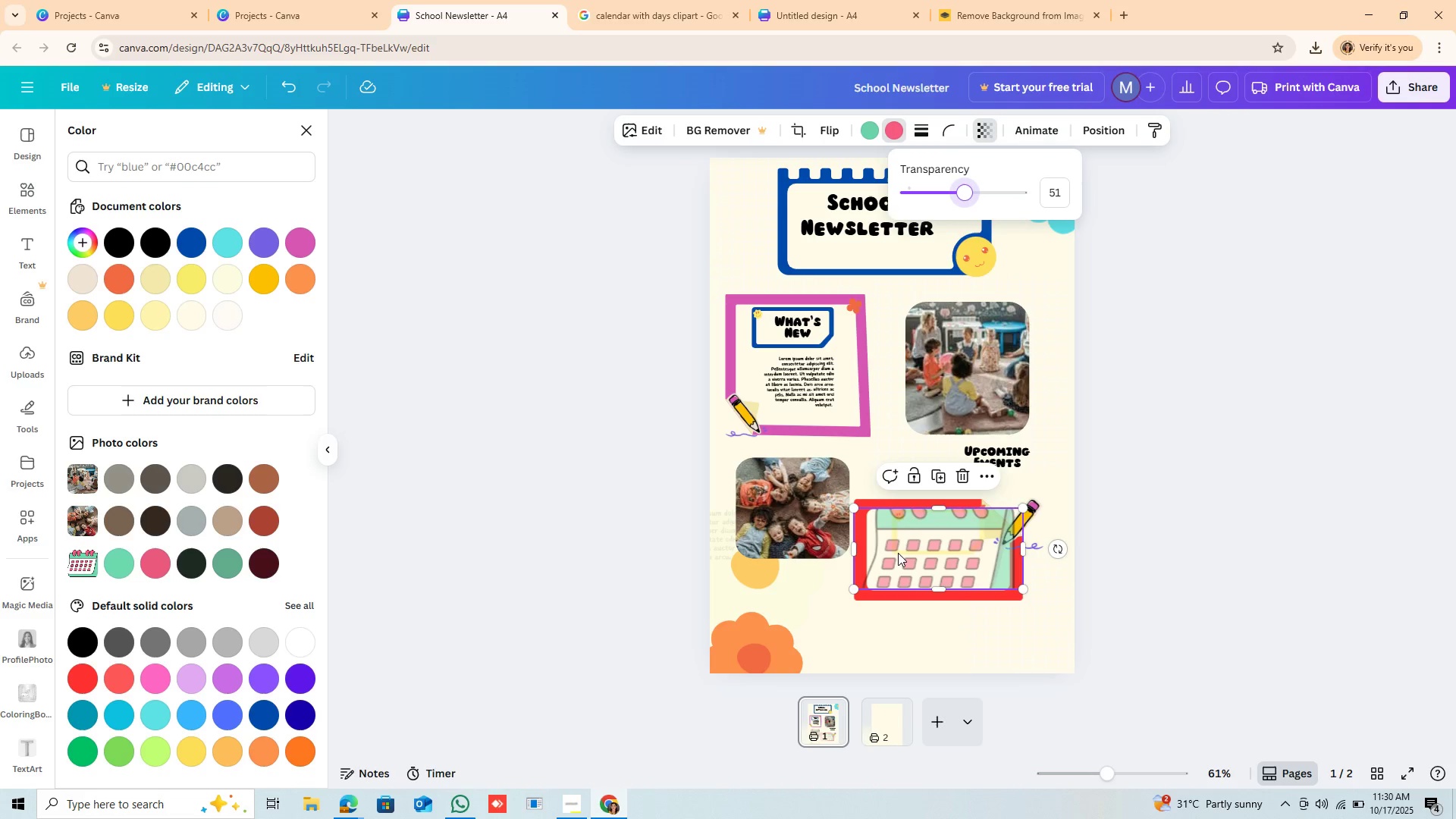 
left_click_drag(start_coordinate=[898, 553], to_coordinate=[890, 567])
 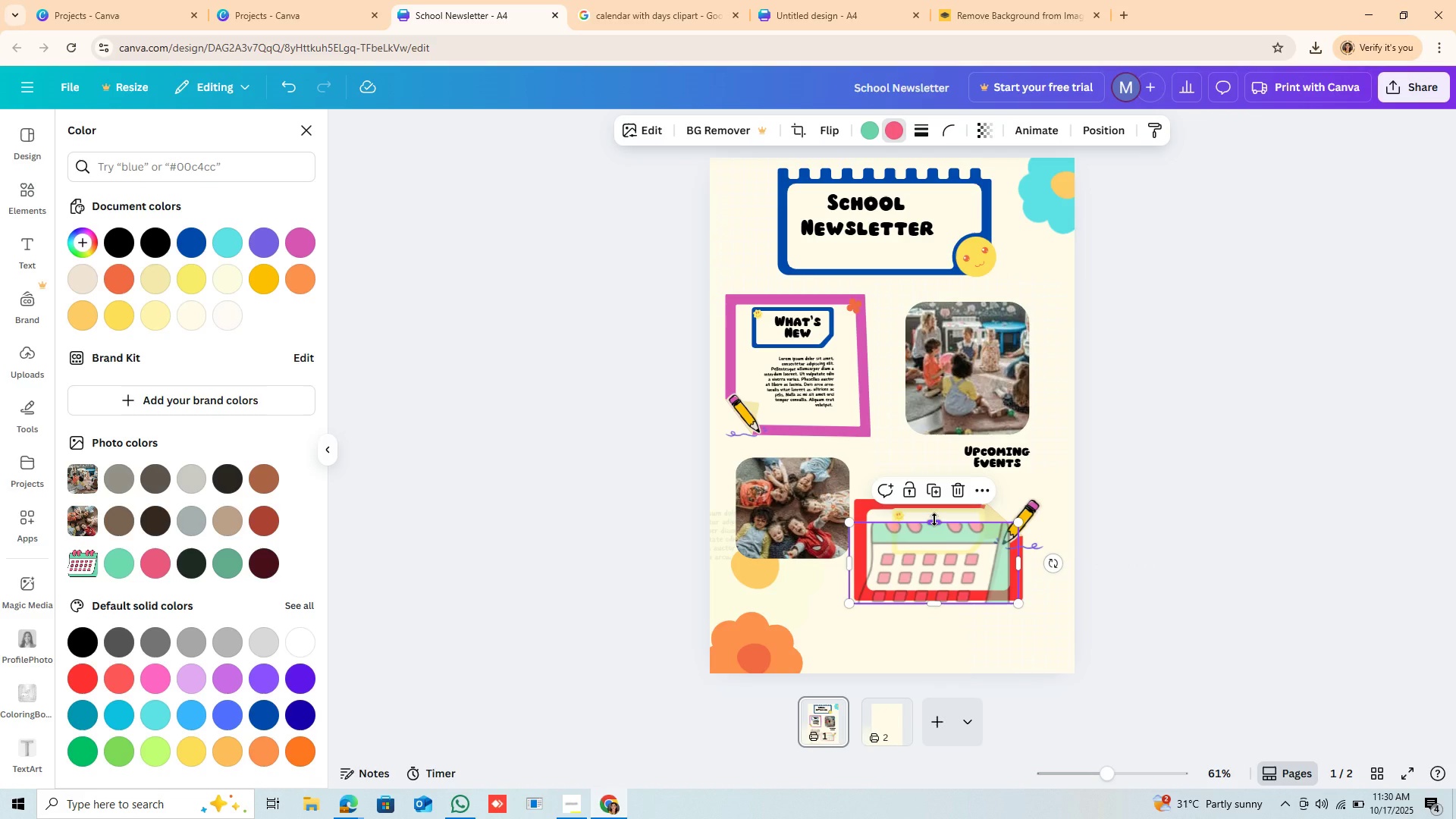 
left_click_drag(start_coordinate=[934, 519], to_coordinate=[940, 500])
 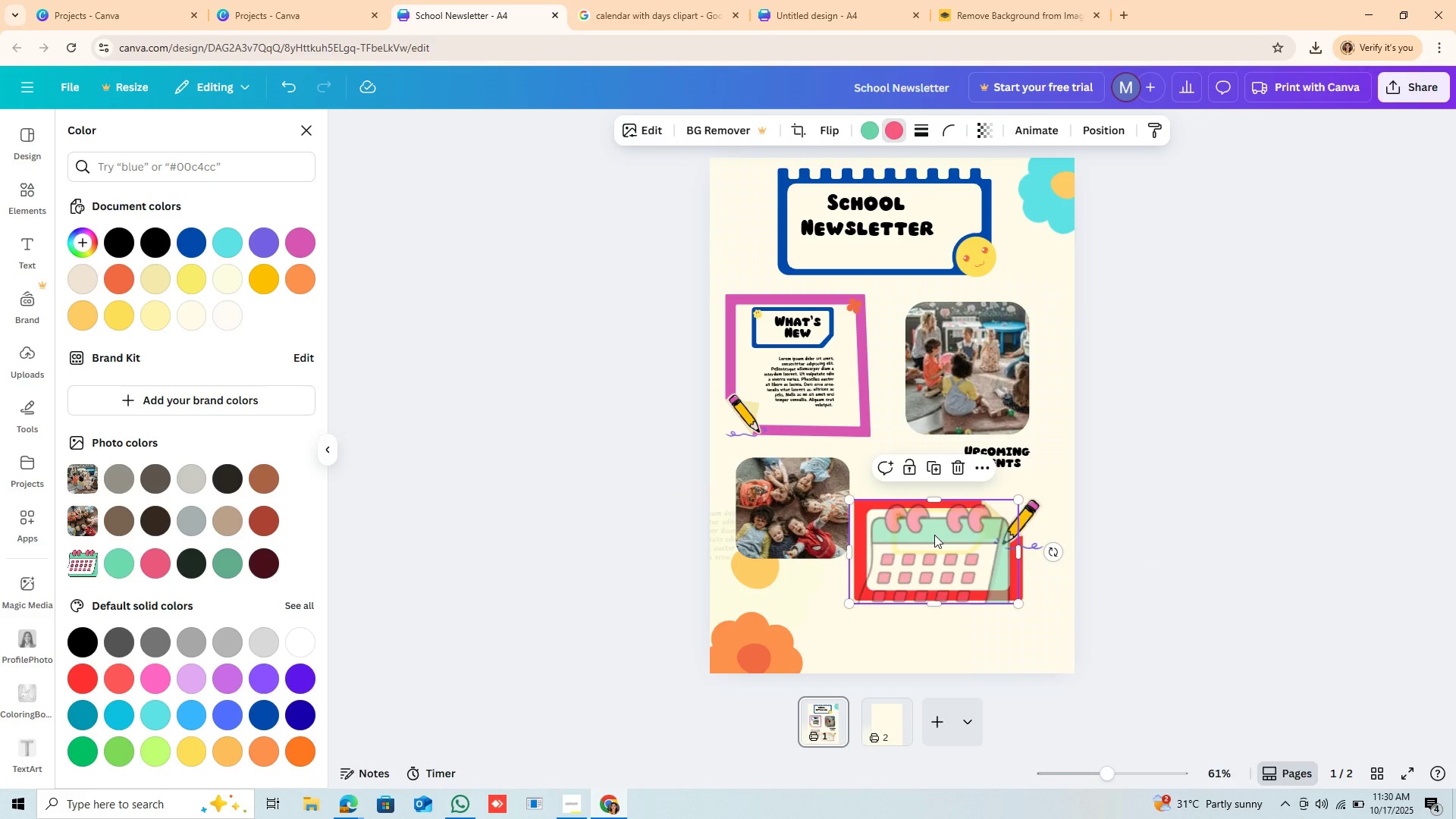 
left_click_drag(start_coordinate=[934, 535], to_coordinate=[929, 533])
 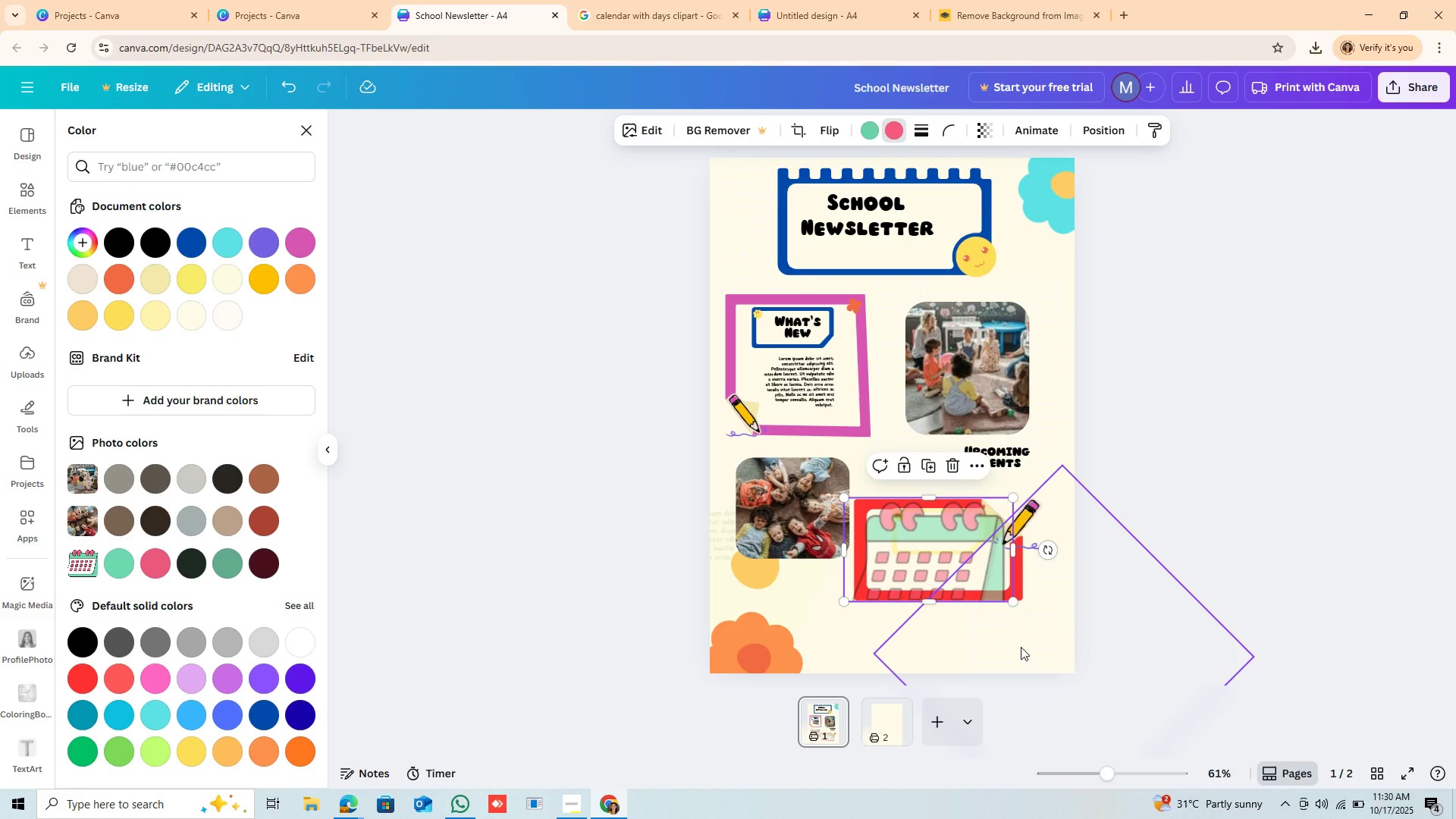 
left_click([1021, 647])
 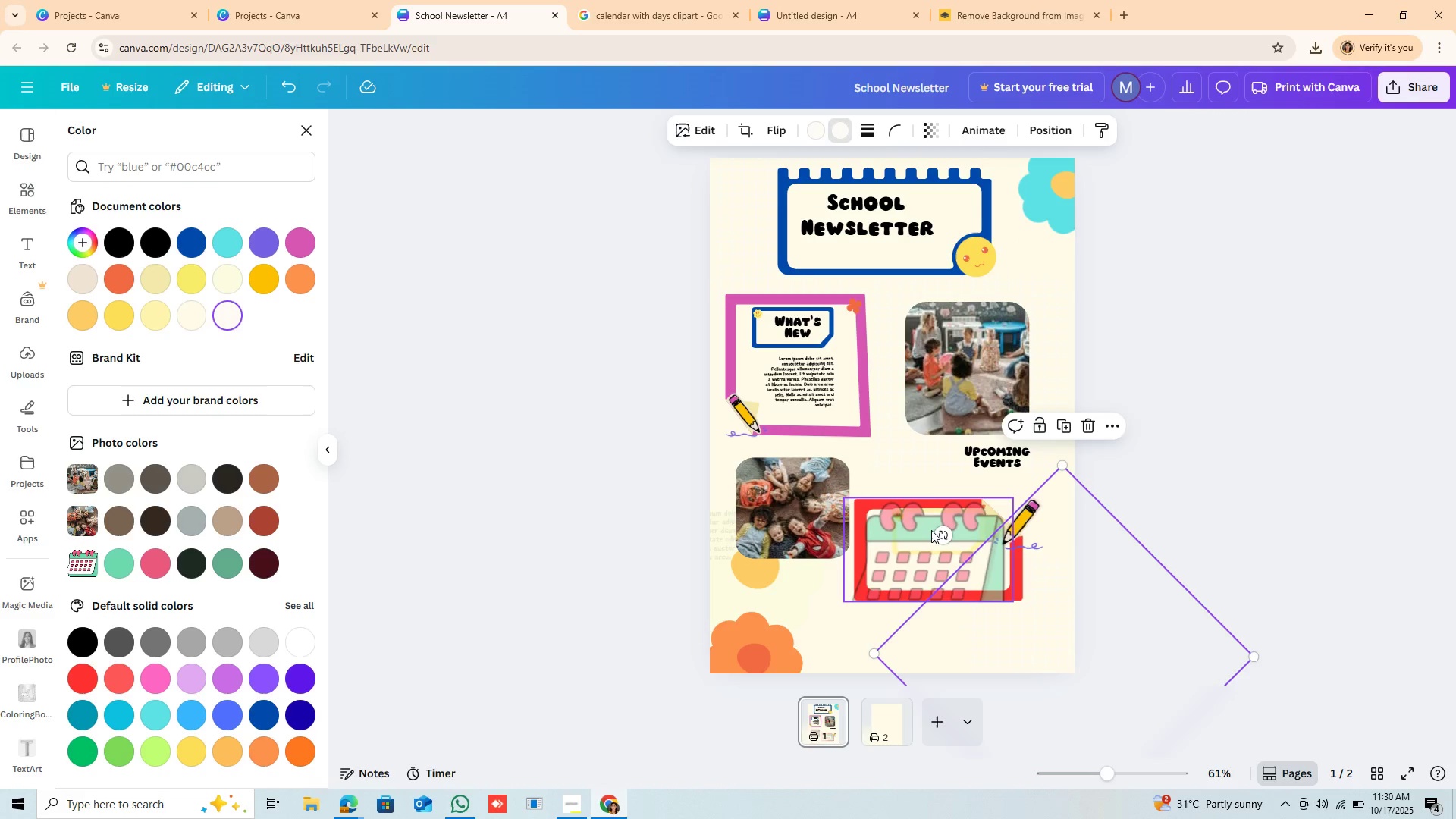 
left_click([931, 530])
 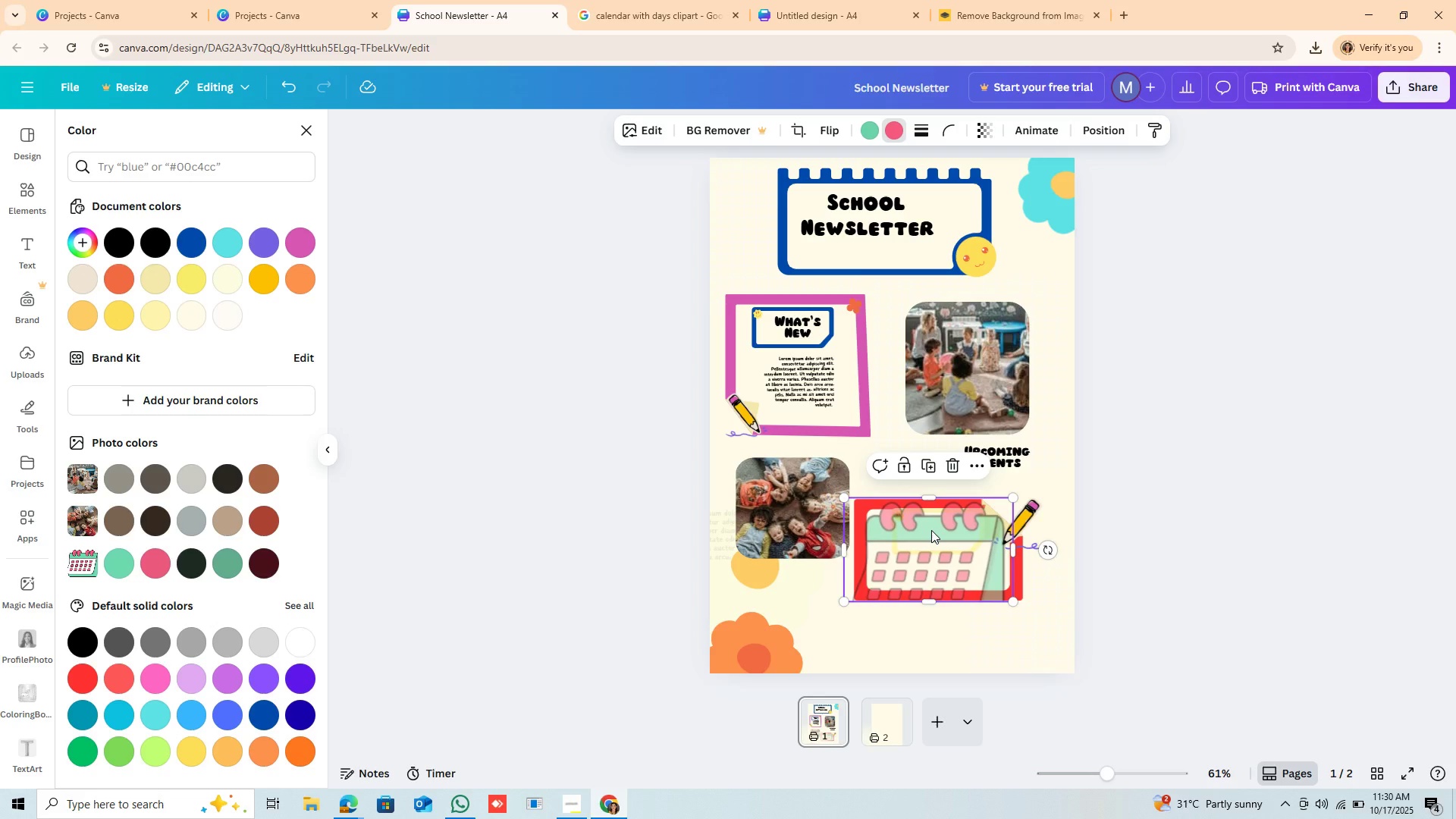 
right_click([931, 530])
 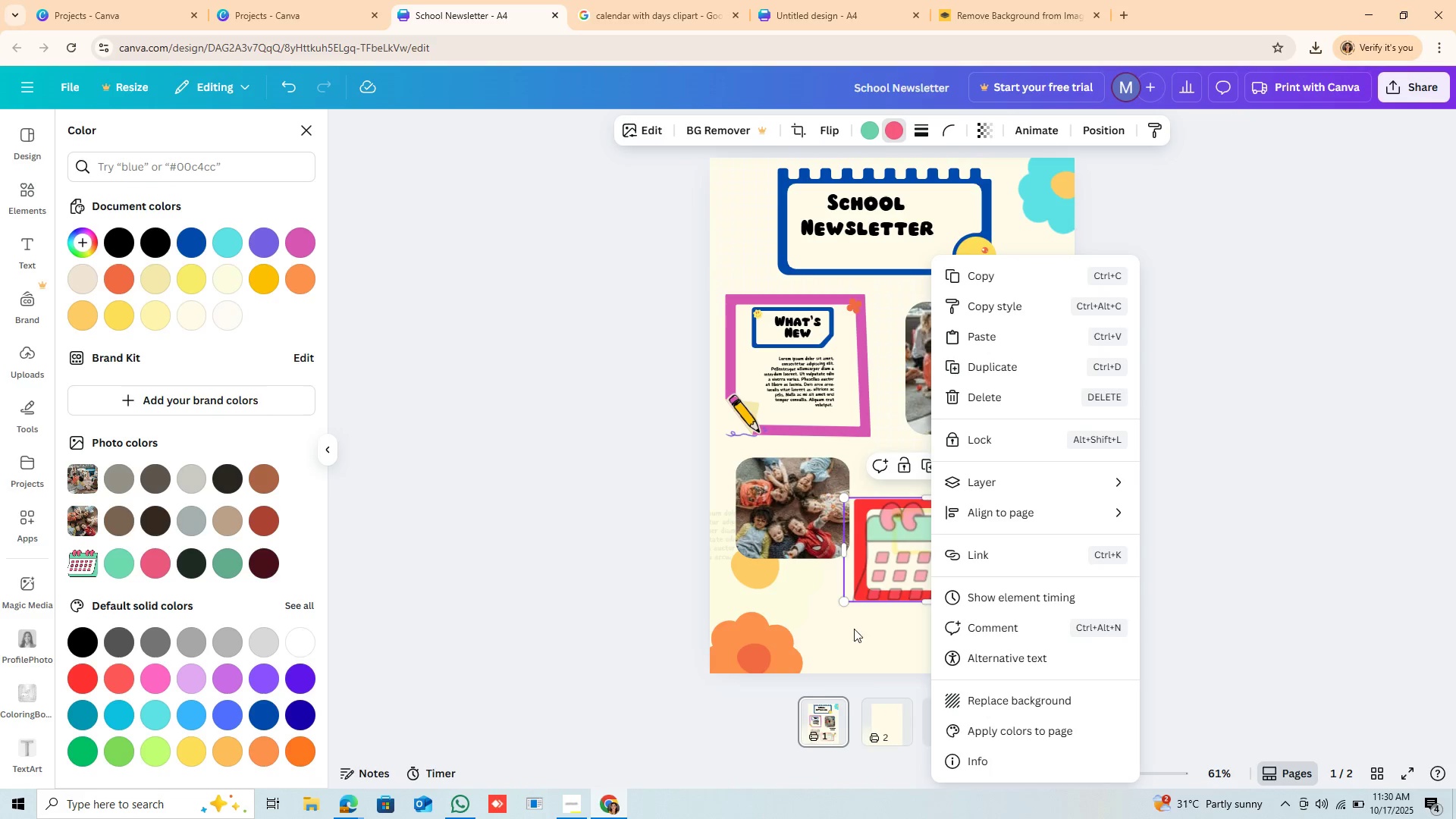 
wait(5.97)
 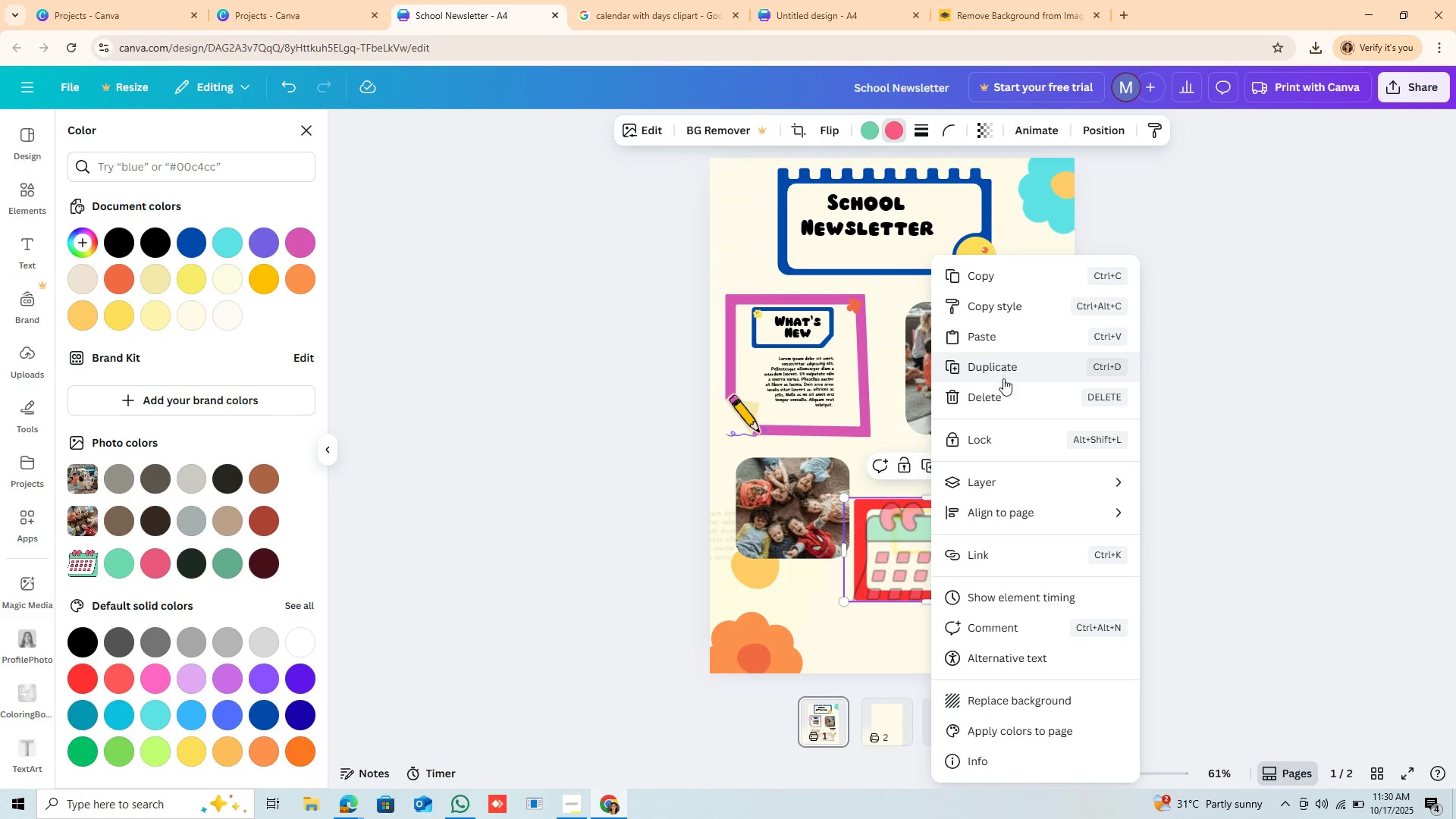 
left_click([897, 634])
 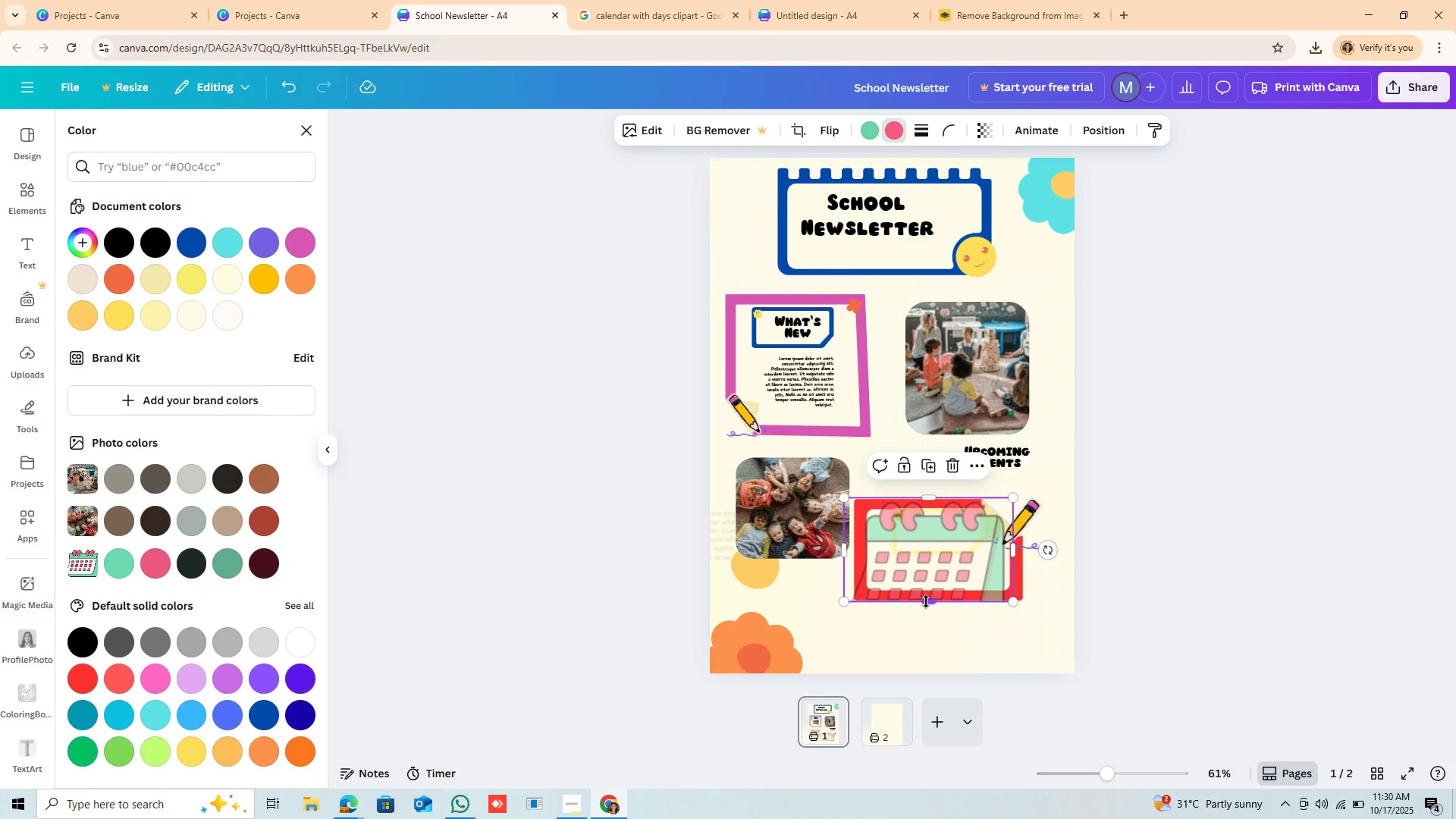 
left_click_drag(start_coordinate=[926, 601], to_coordinate=[938, 590])
 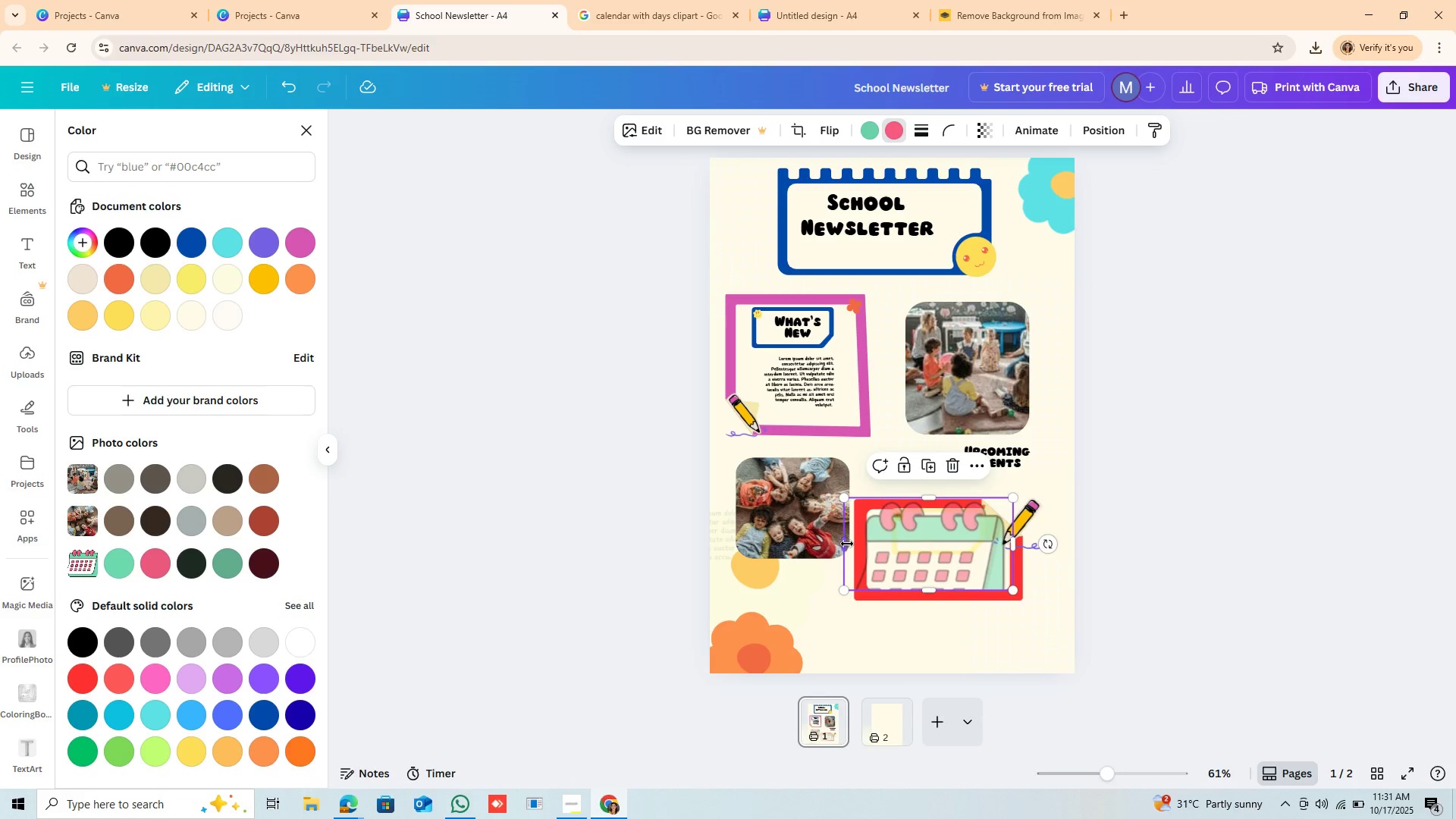 
left_click_drag(start_coordinate=[847, 544], to_coordinate=[871, 548])
 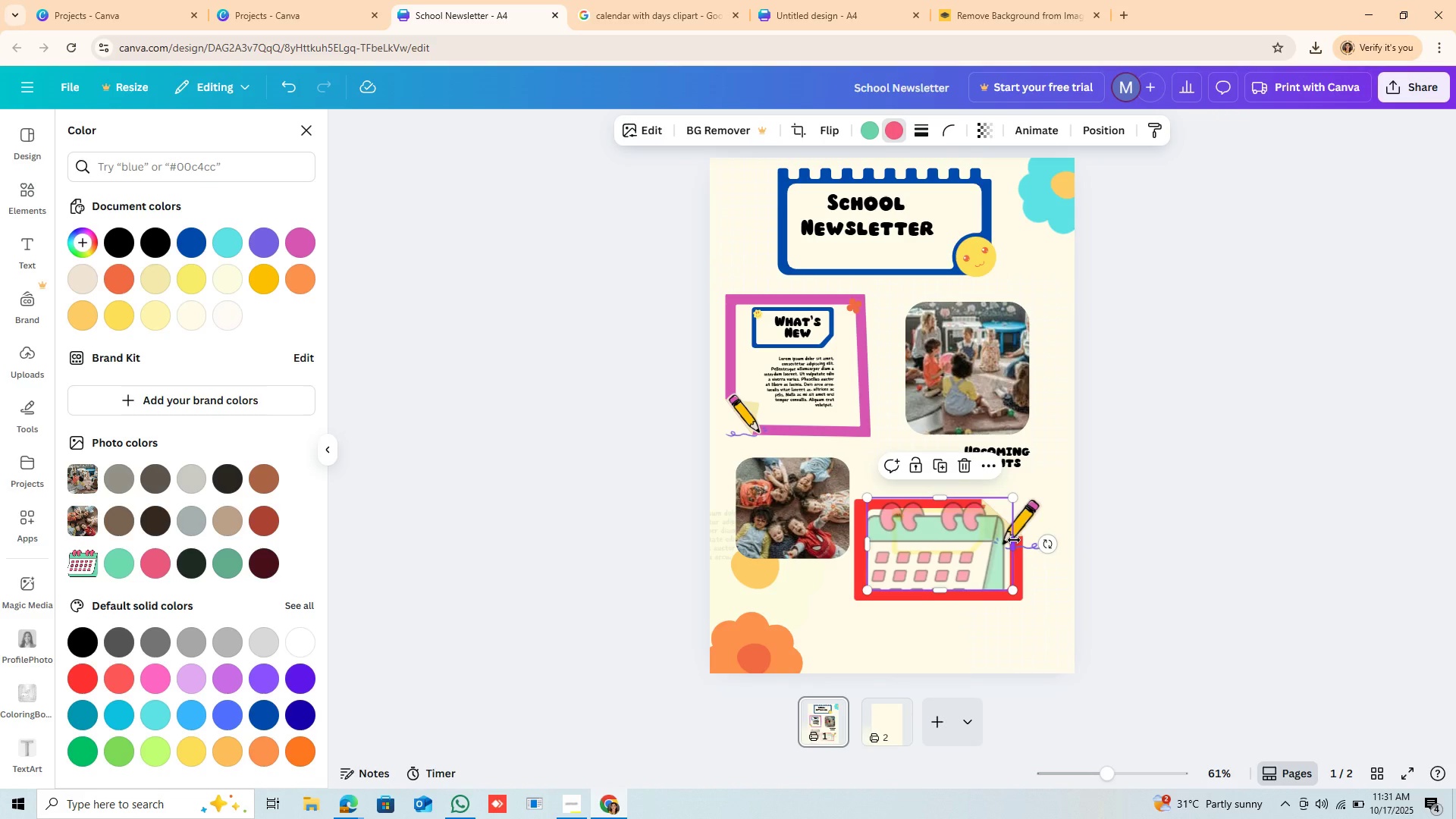 
left_click([1014, 540])
 